 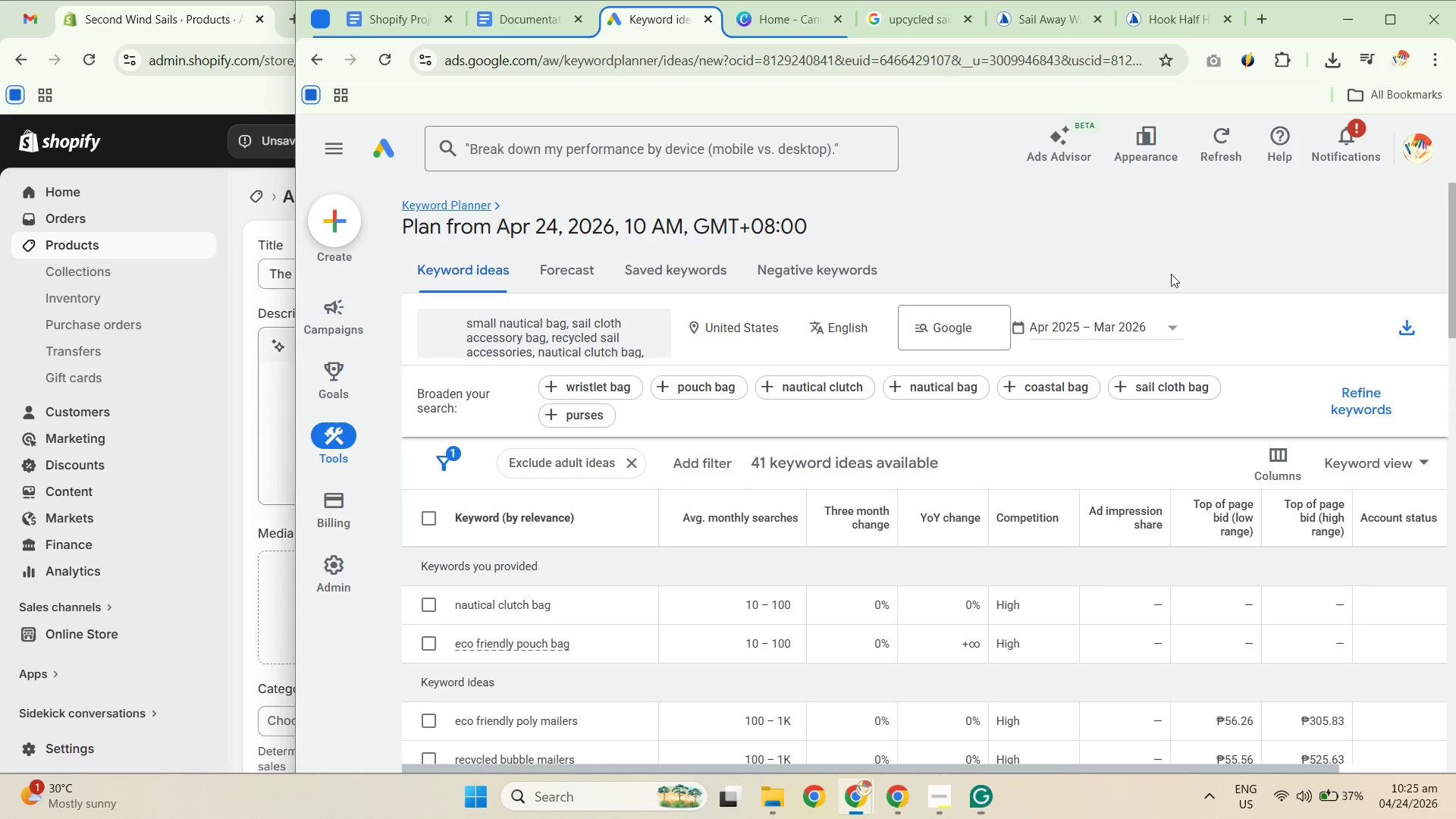 
left_click([275, 417])
 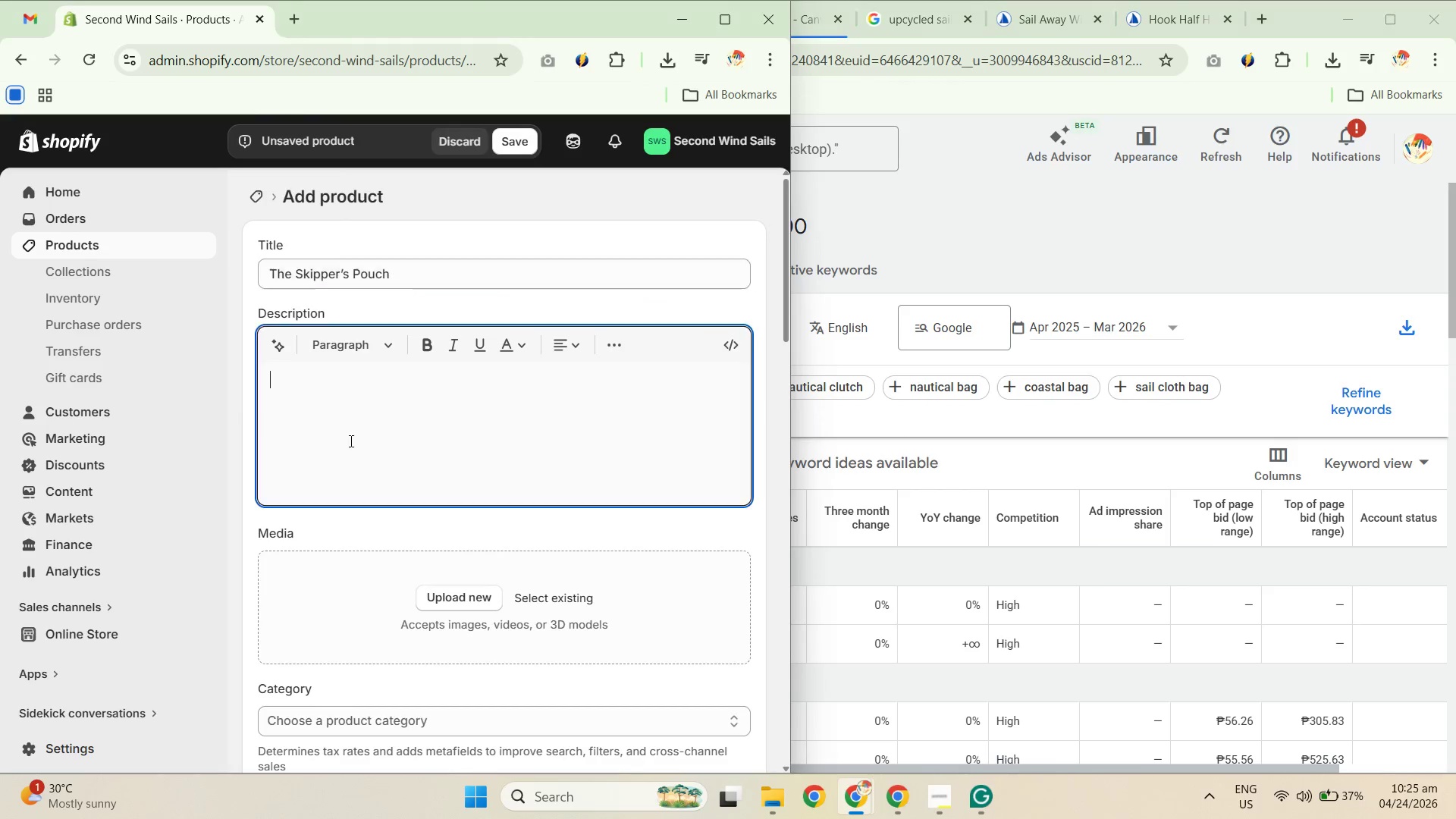 
left_click_drag(start_coordinate=[379, 438], to_coordinate=[383, 438])
 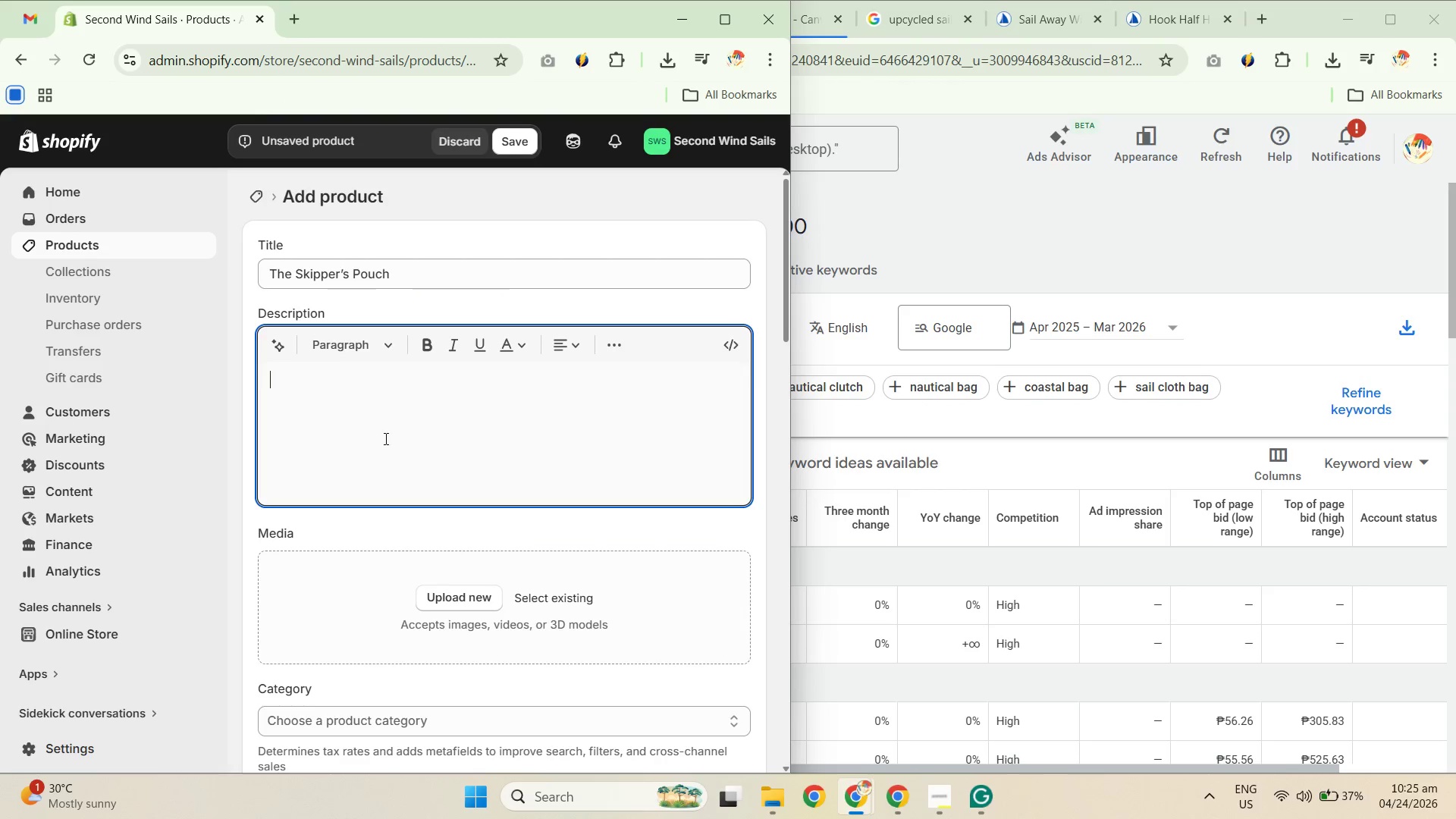 
type(sfd )
 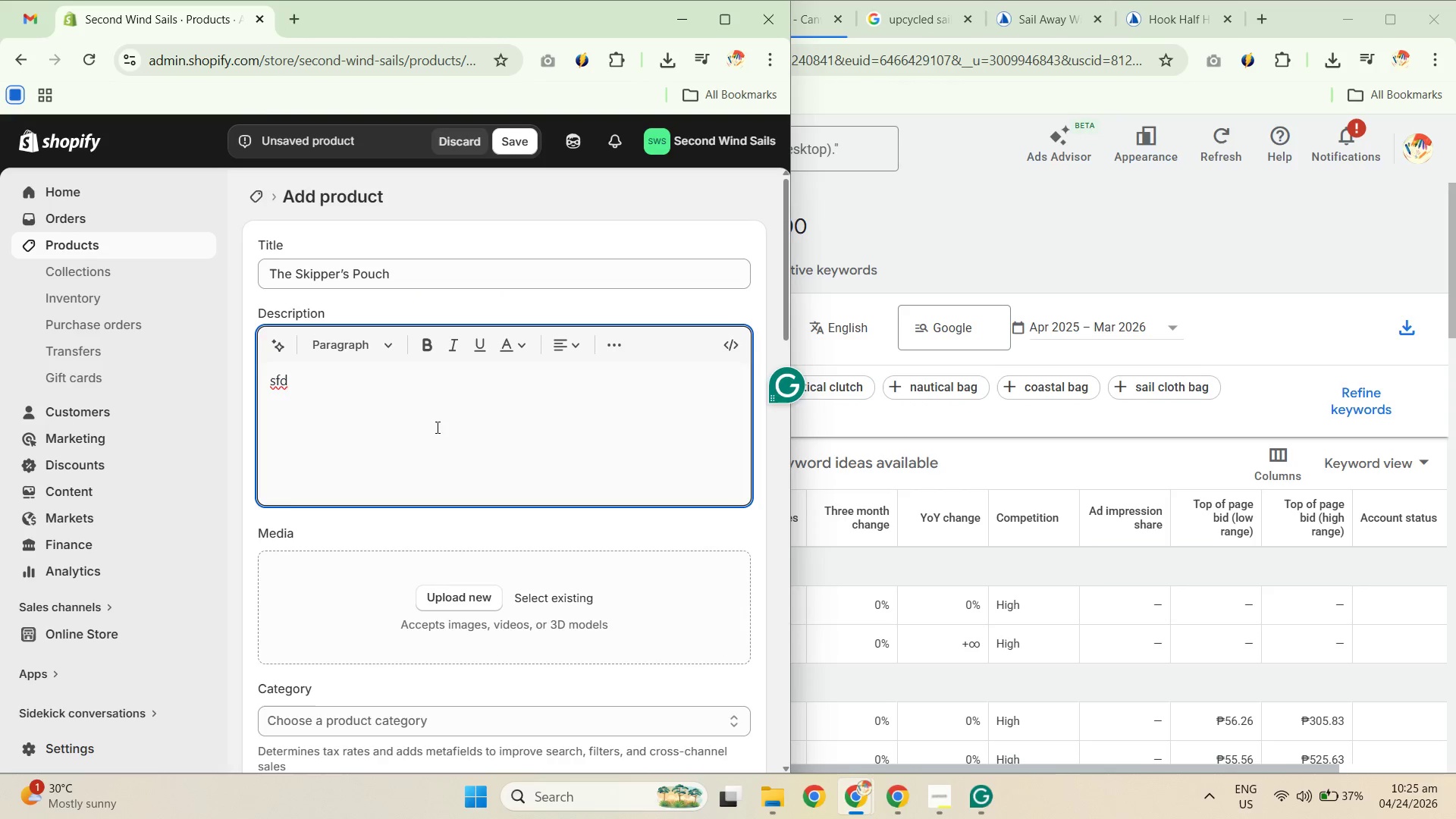 
key(Control+ControlLeft)
 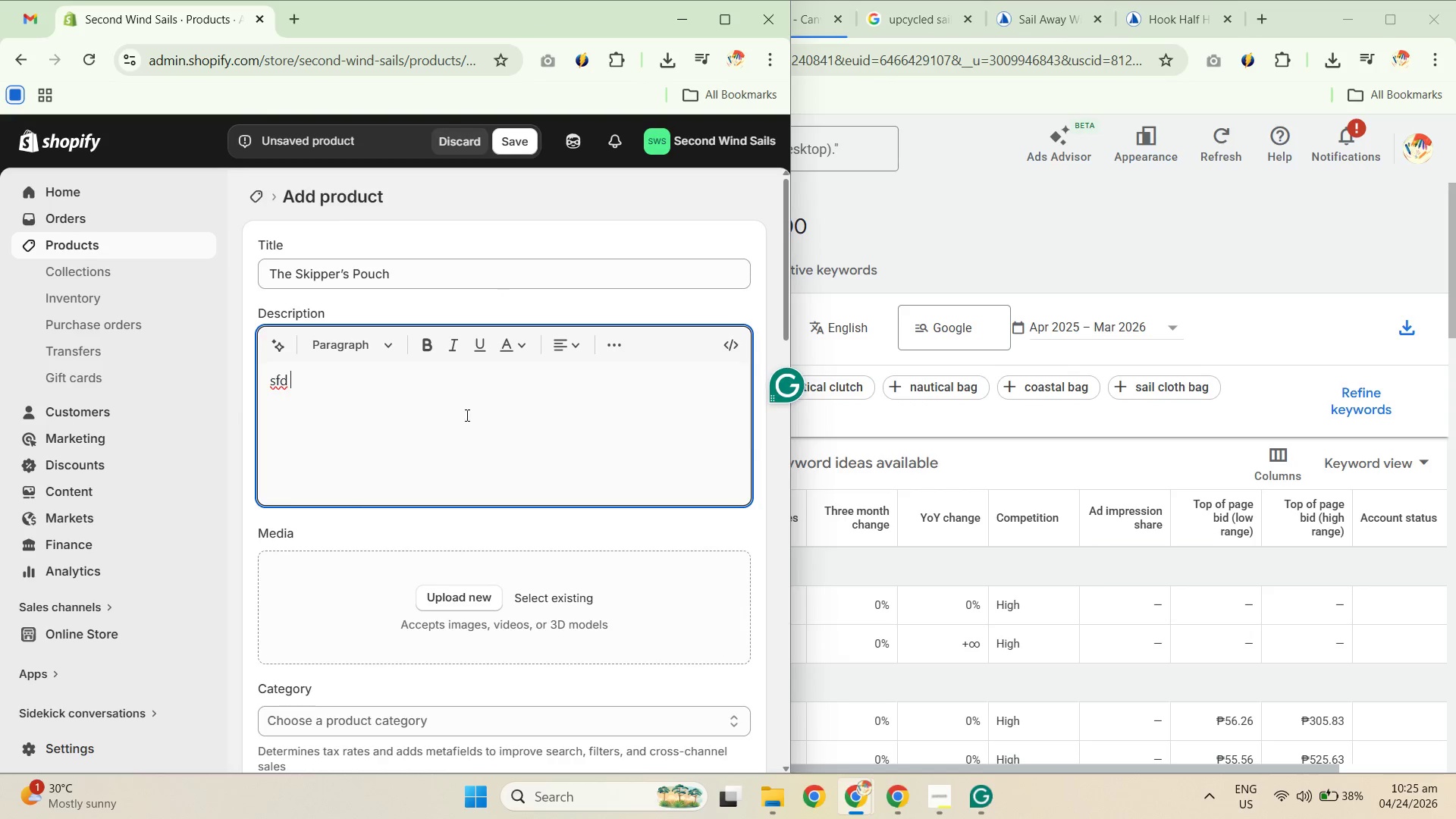 
key(Control+A)
 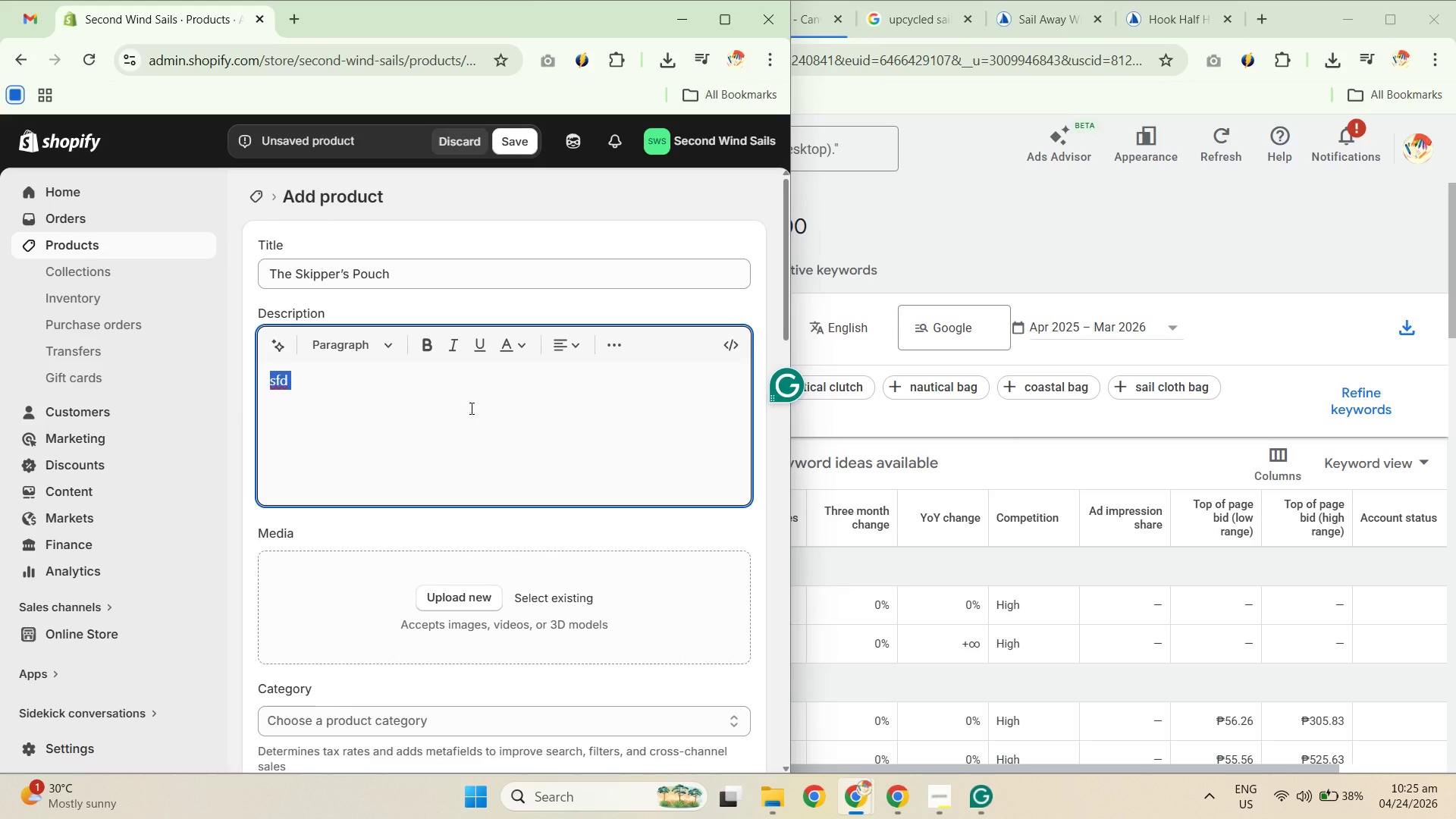 
key(Backspace)
 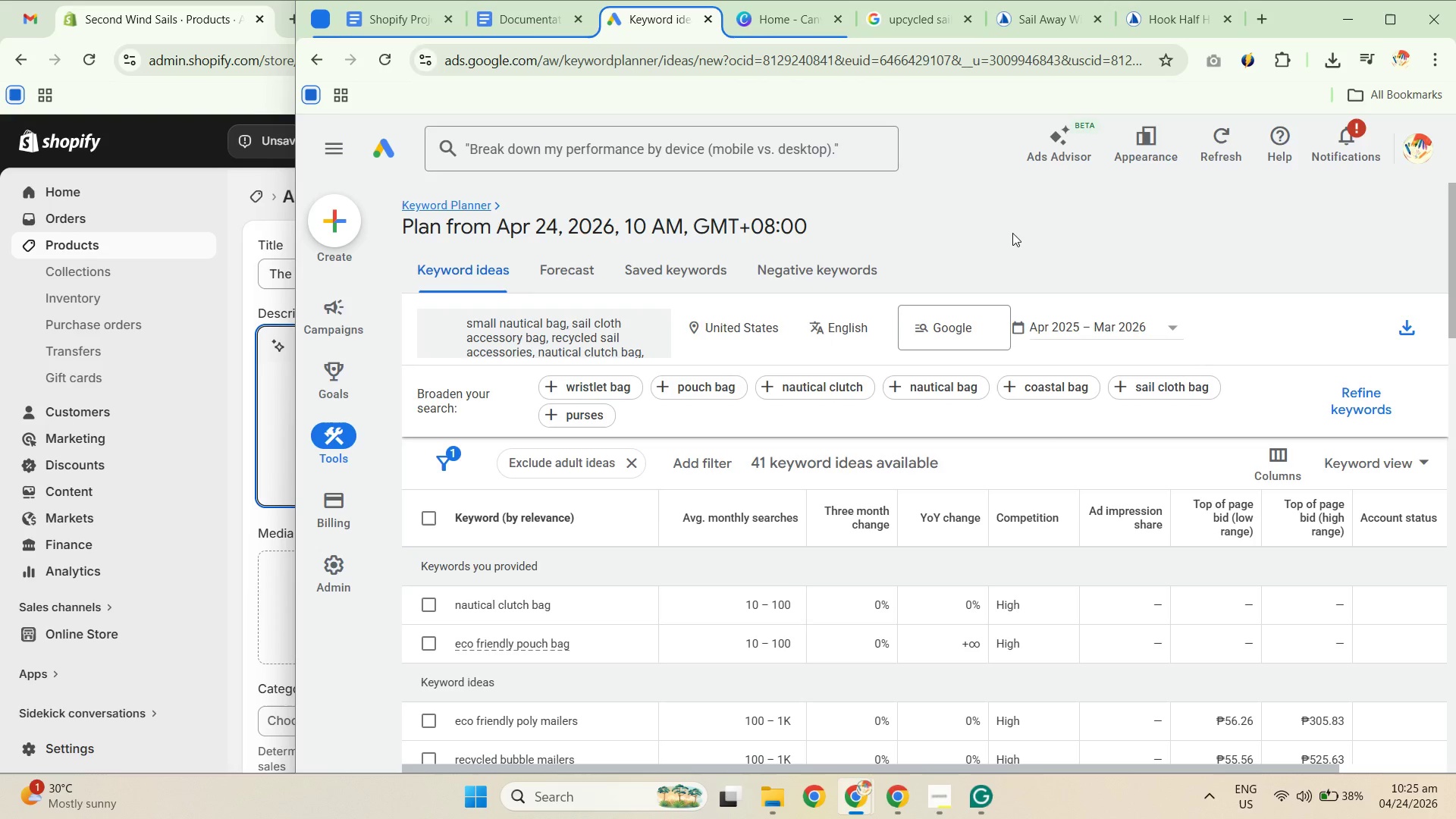 
scroll: coordinate [1338, 699], scroll_direction: down, amount: 22.0
 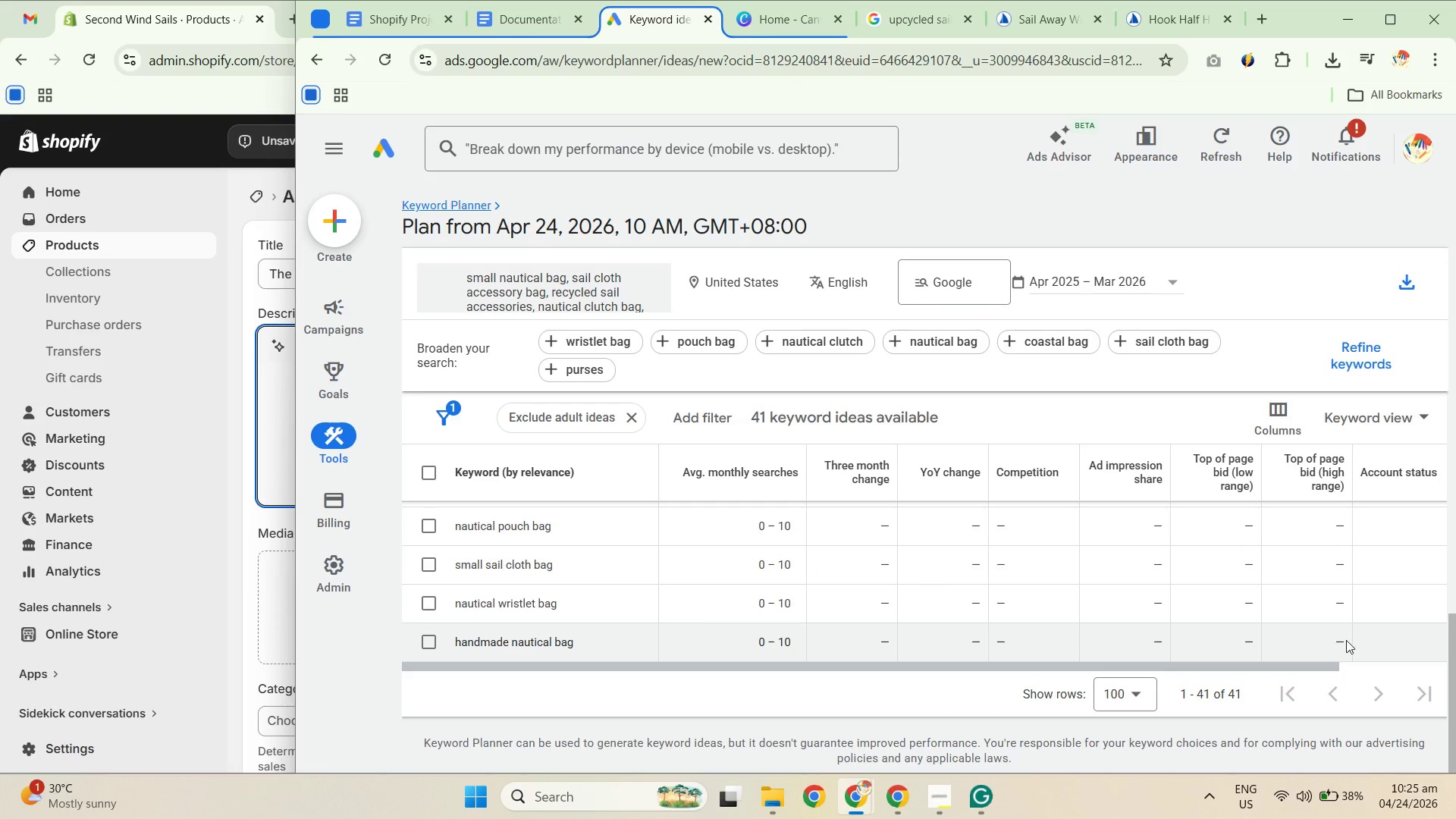 
left_click_drag(start_coordinate=[1348, 641], to_coordinate=[499, 580])
 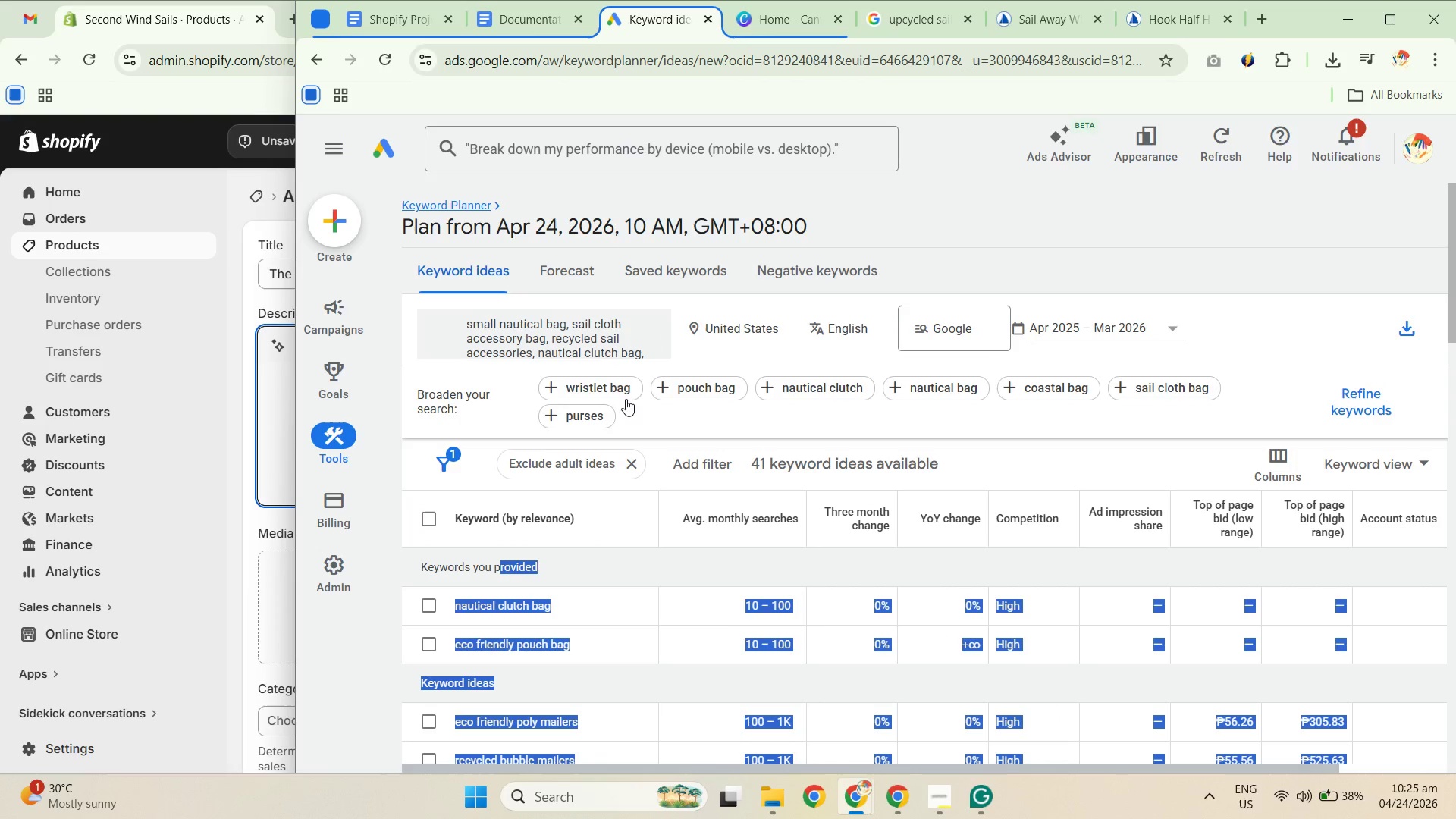 
scroll: coordinate [535, 567], scroll_direction: up, amount: 26.0
 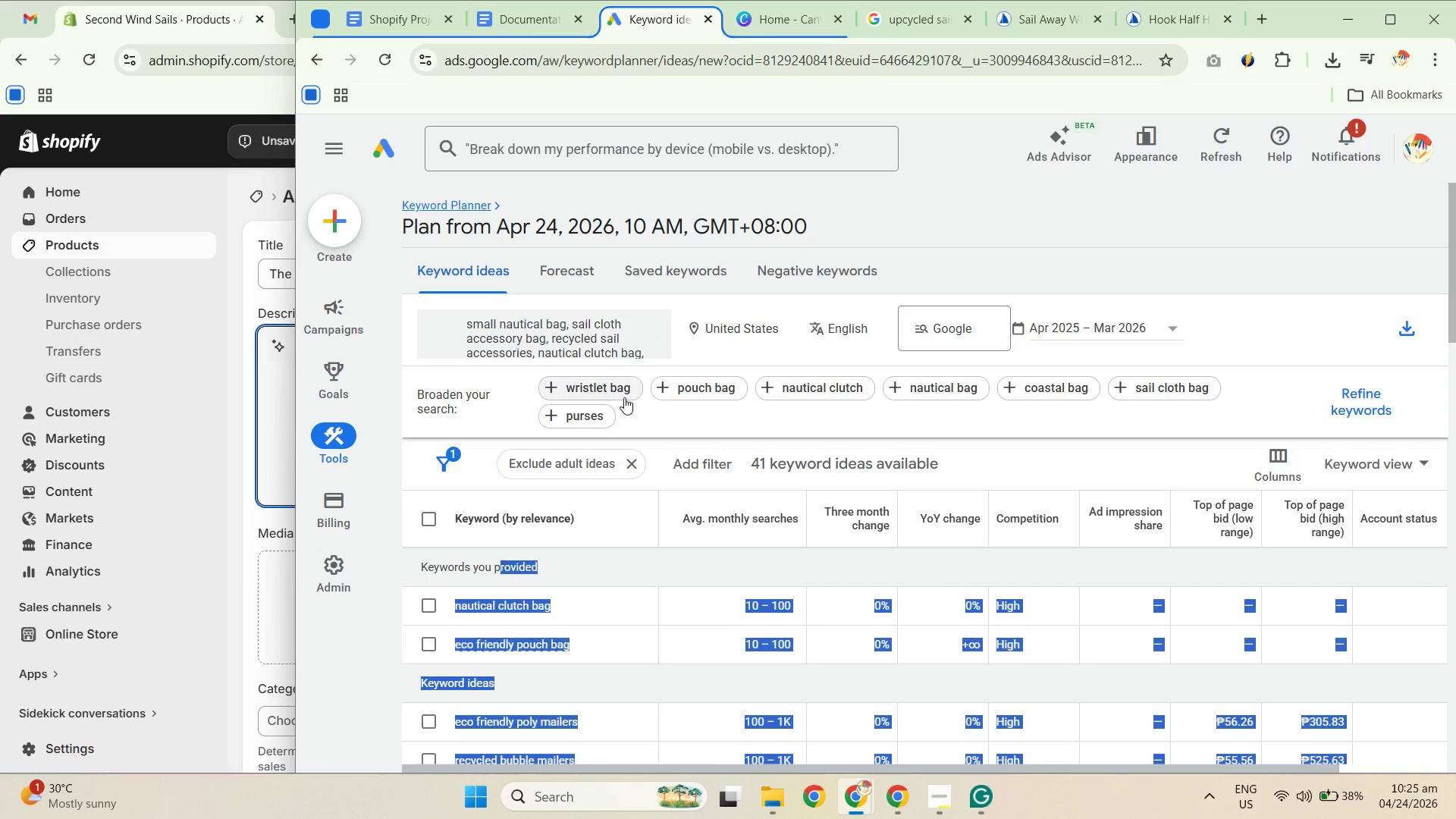 
scroll: coordinate [1285, 670], scroll_direction: down, amount: 23.0
 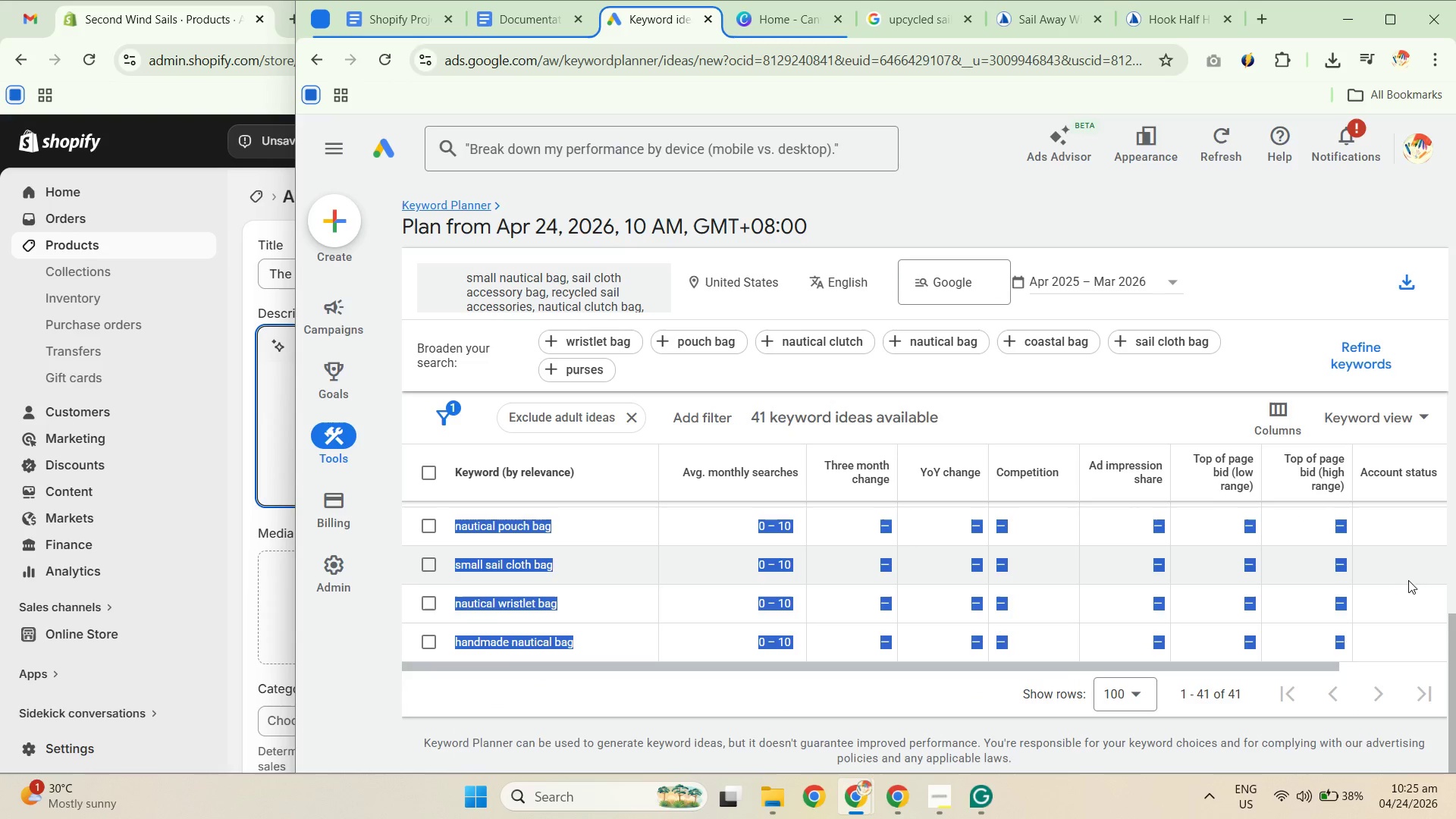 
left_click_drag(start_coordinate=[1416, 579], to_coordinate=[1426, 565])
 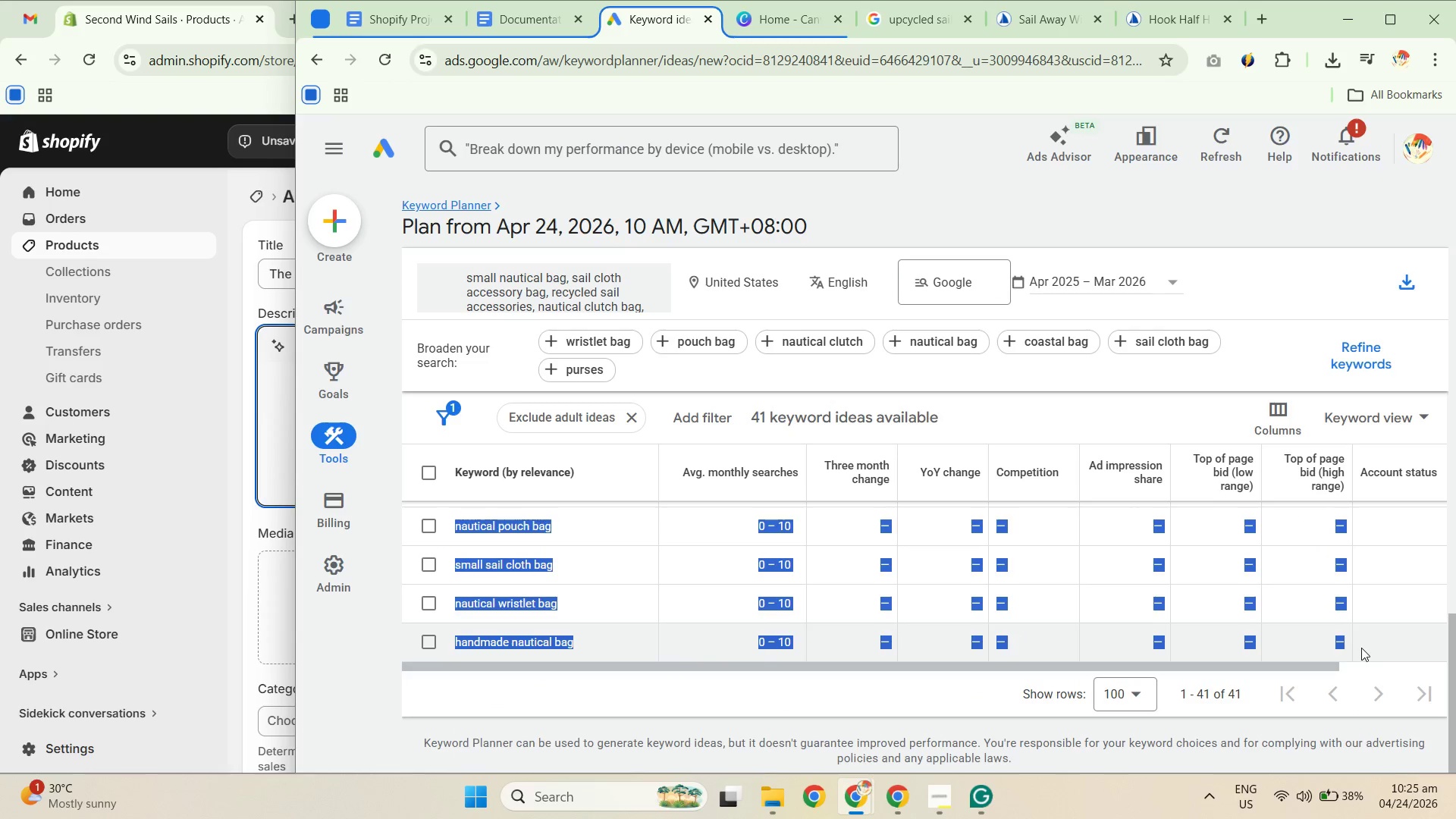 
double_click([1362, 648])
 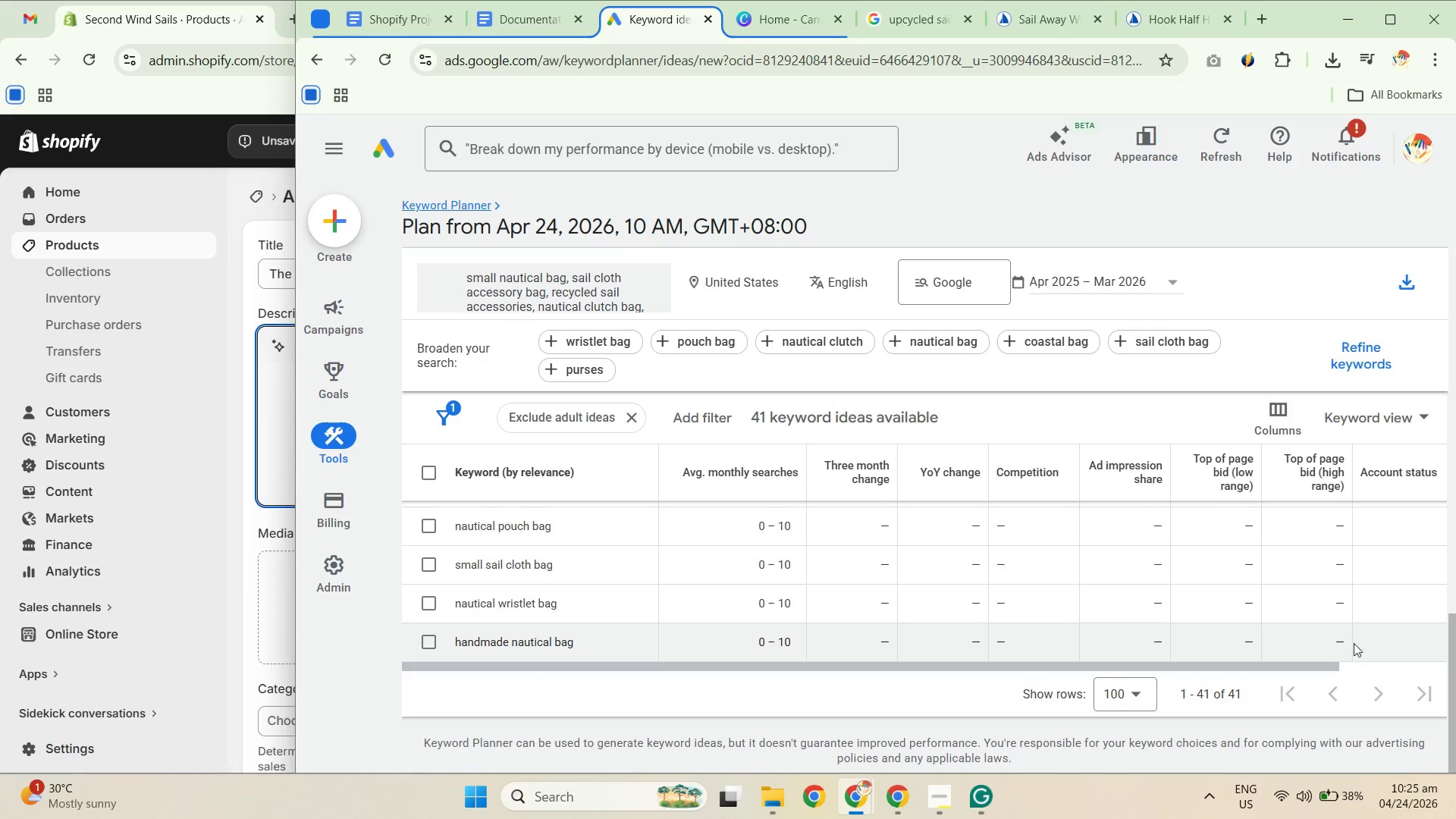 
left_click_drag(start_coordinate=[1351, 637], to_coordinate=[406, 552])
 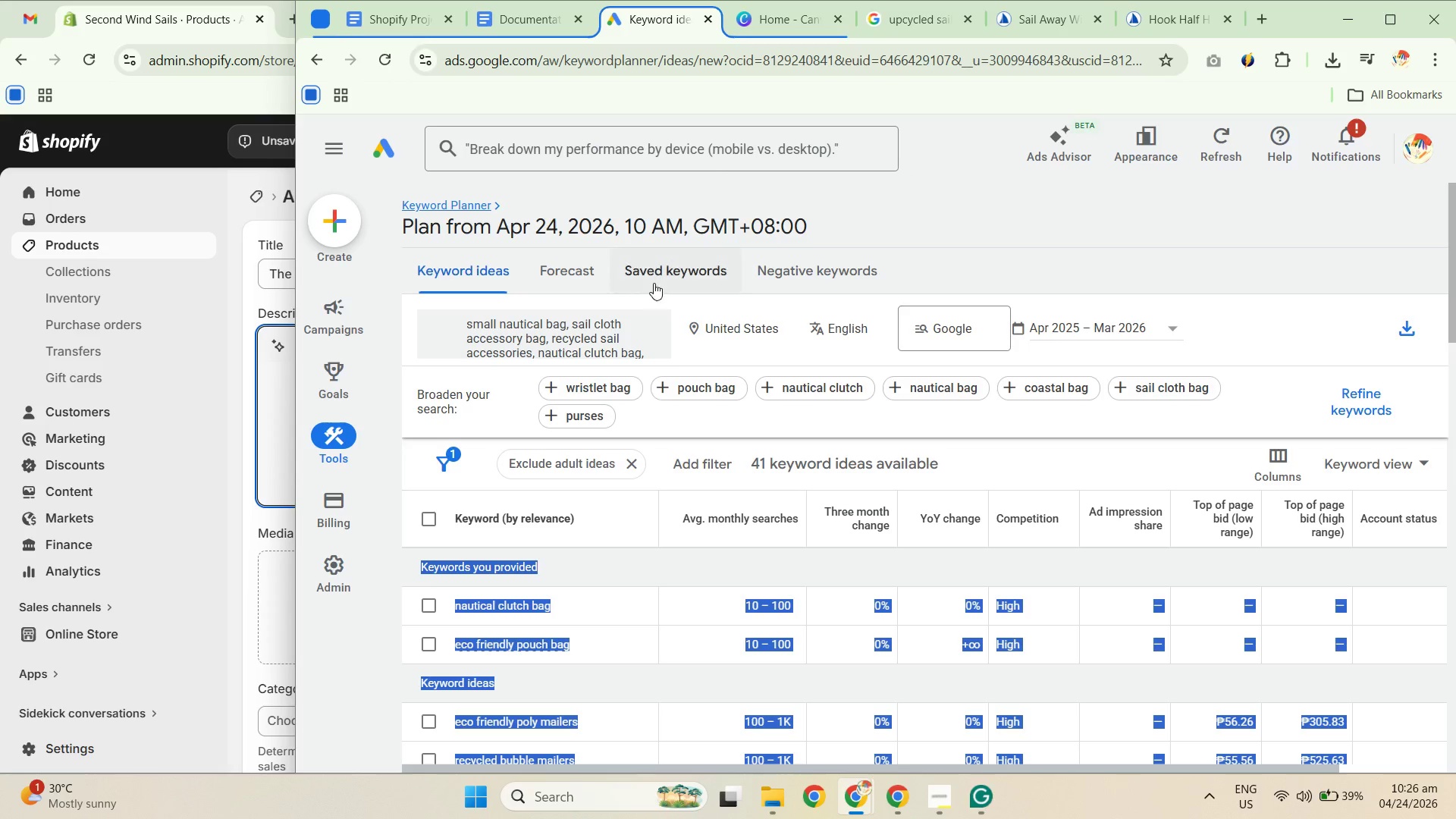 
scroll: coordinate [683, 557], scroll_direction: up, amount: 19.0
 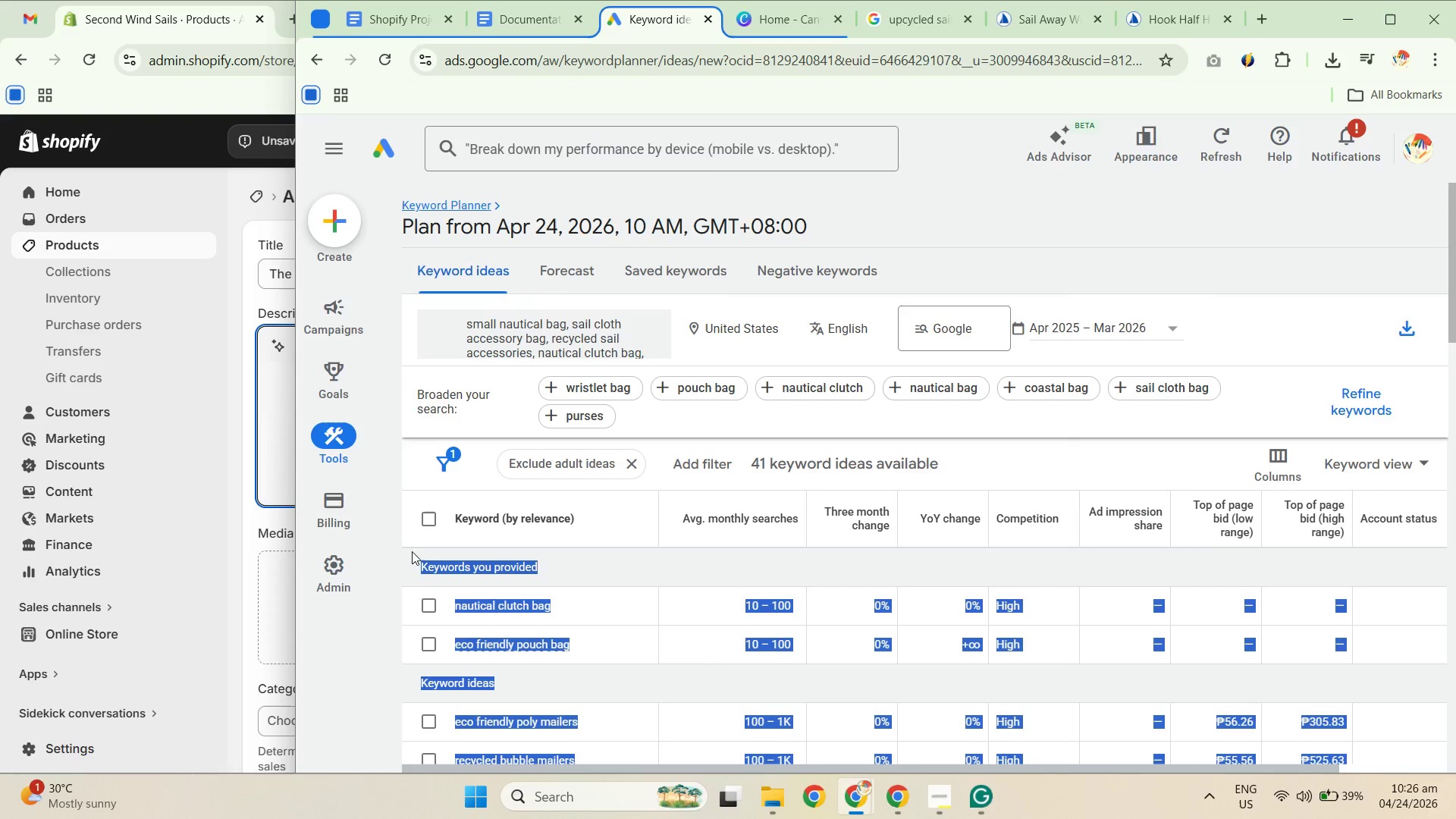 
key(Control+C)
 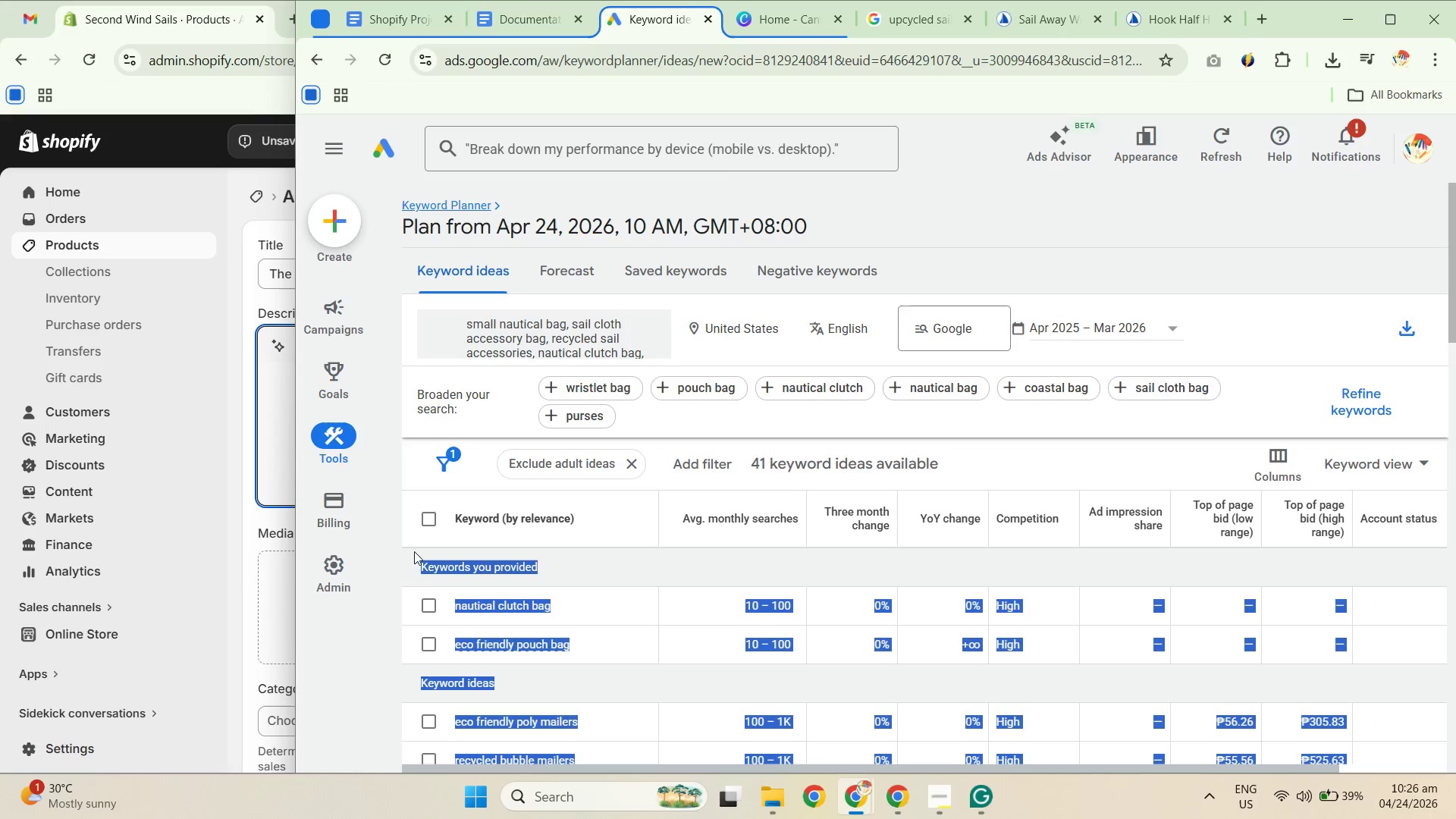 
key(Control+C)
 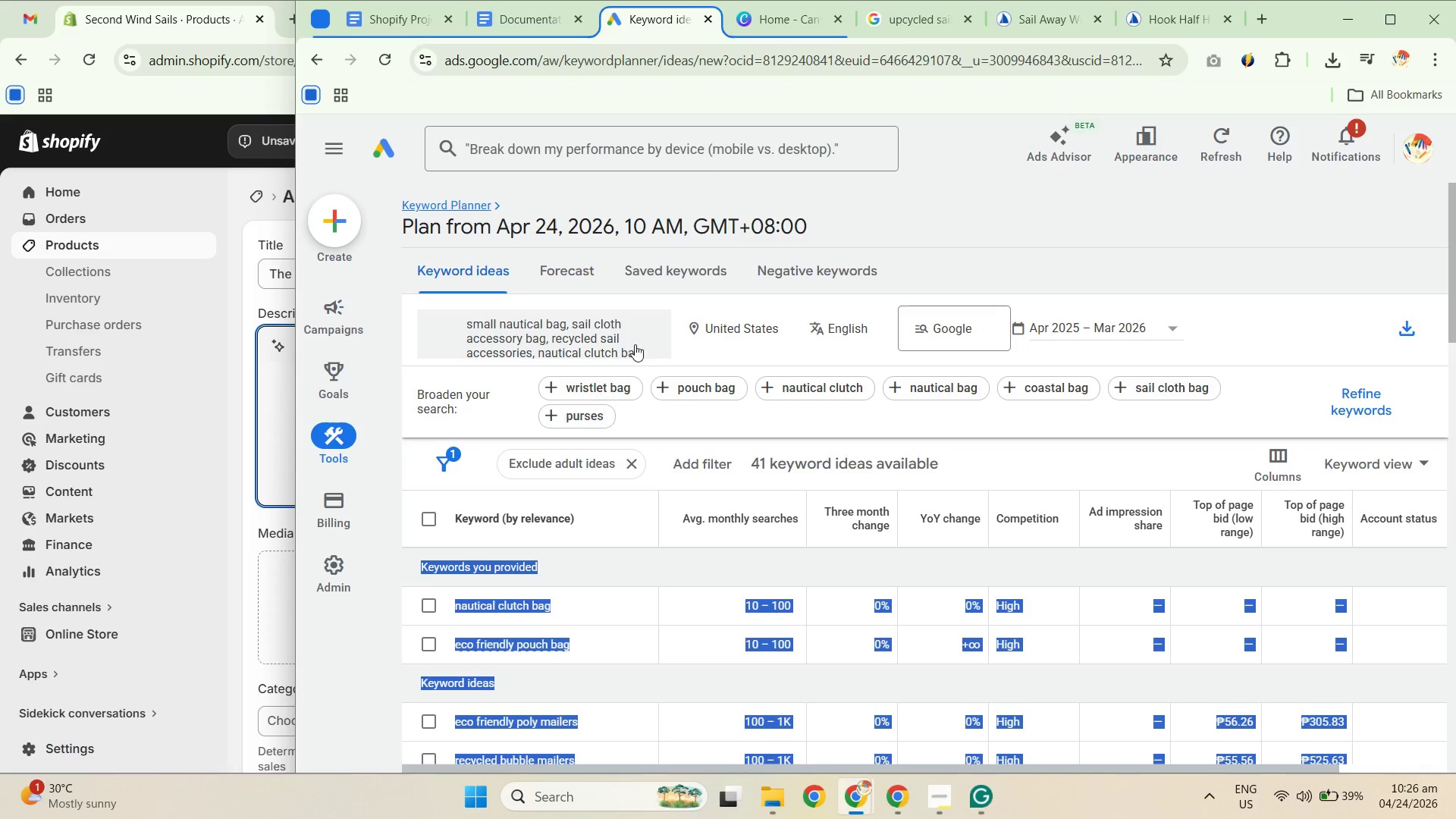 
key(Control+C)
 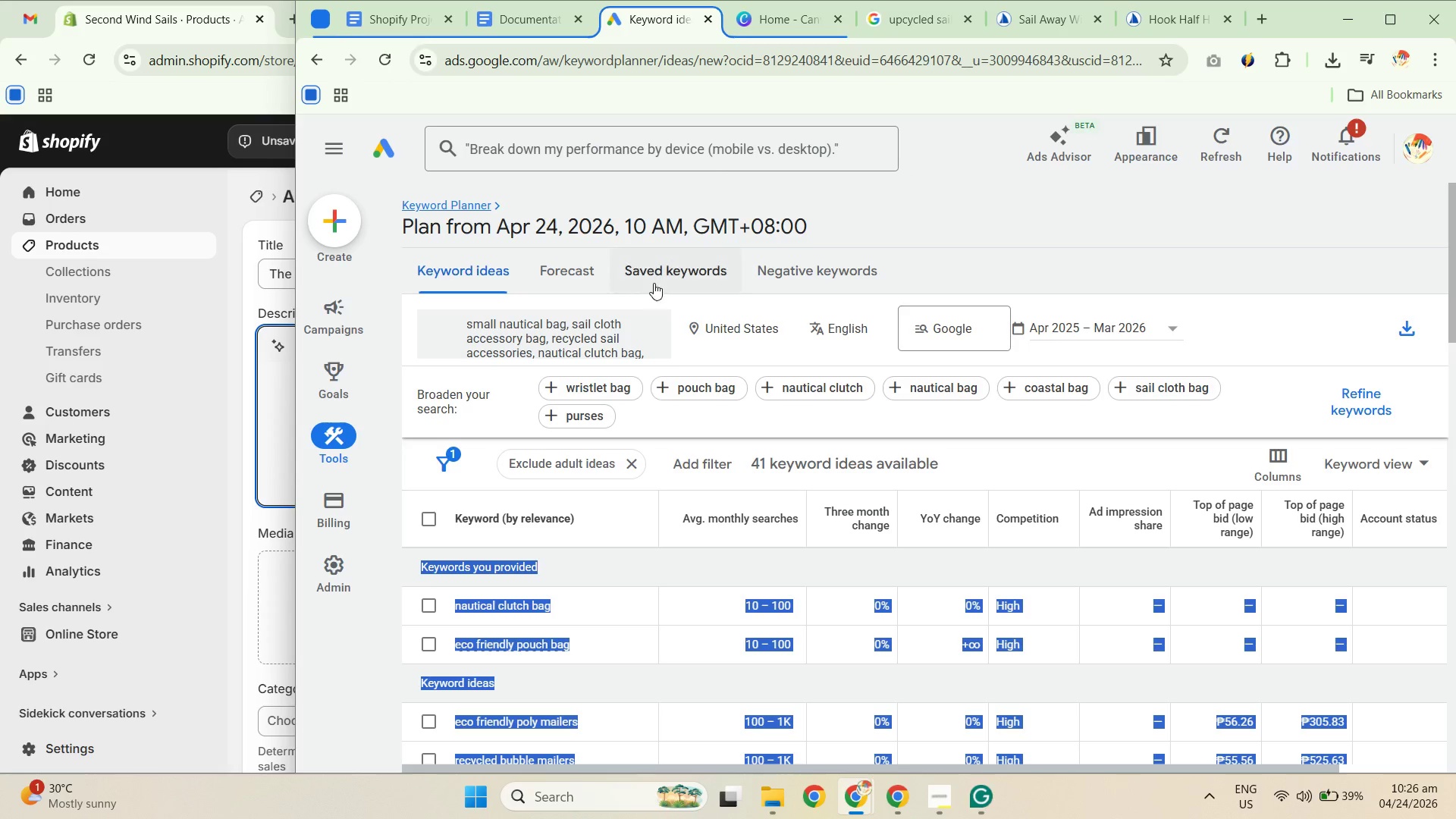 
key(Control+C)
 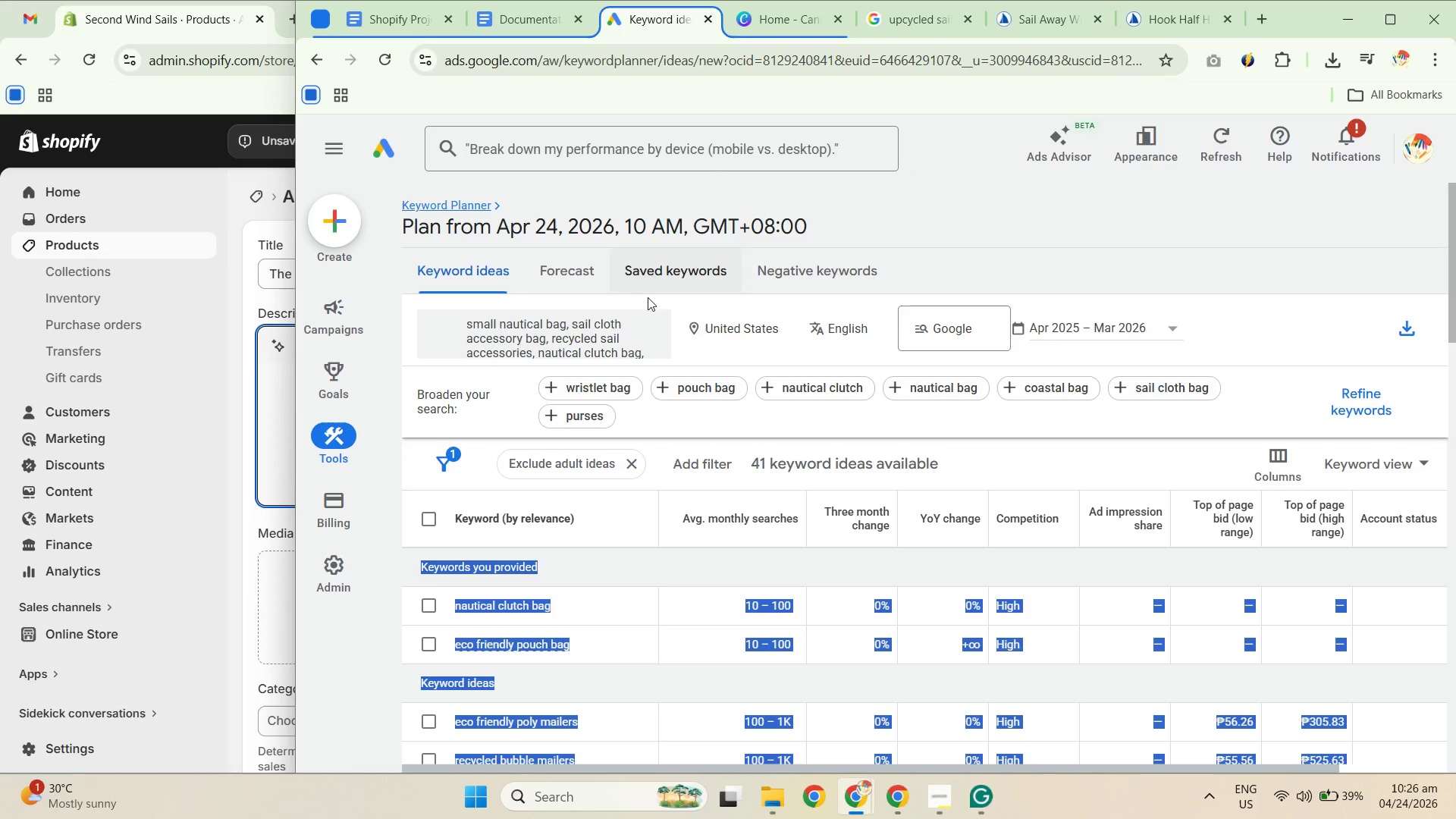 
key(Control+C)
 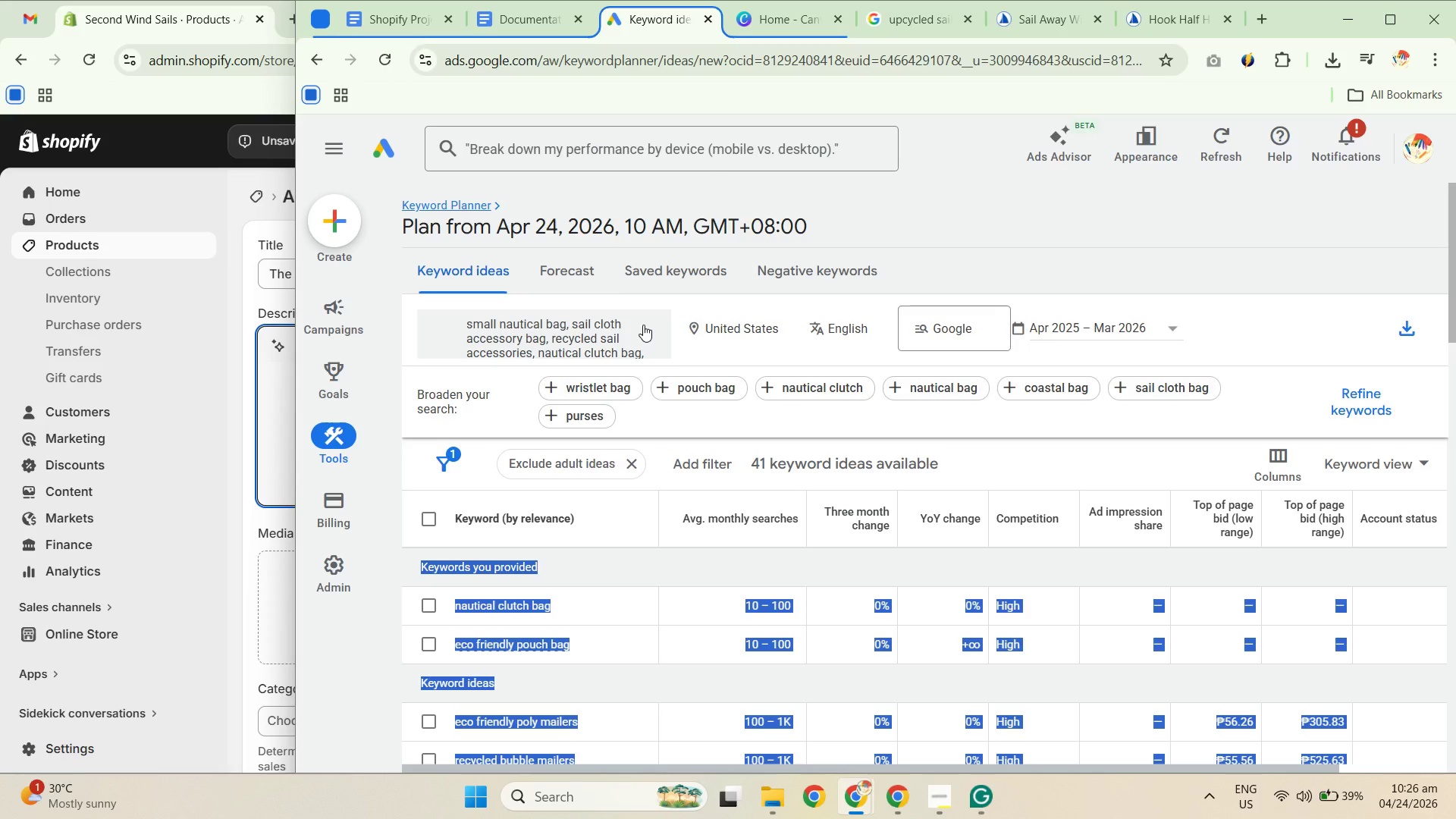 
left_click([643, 325])
 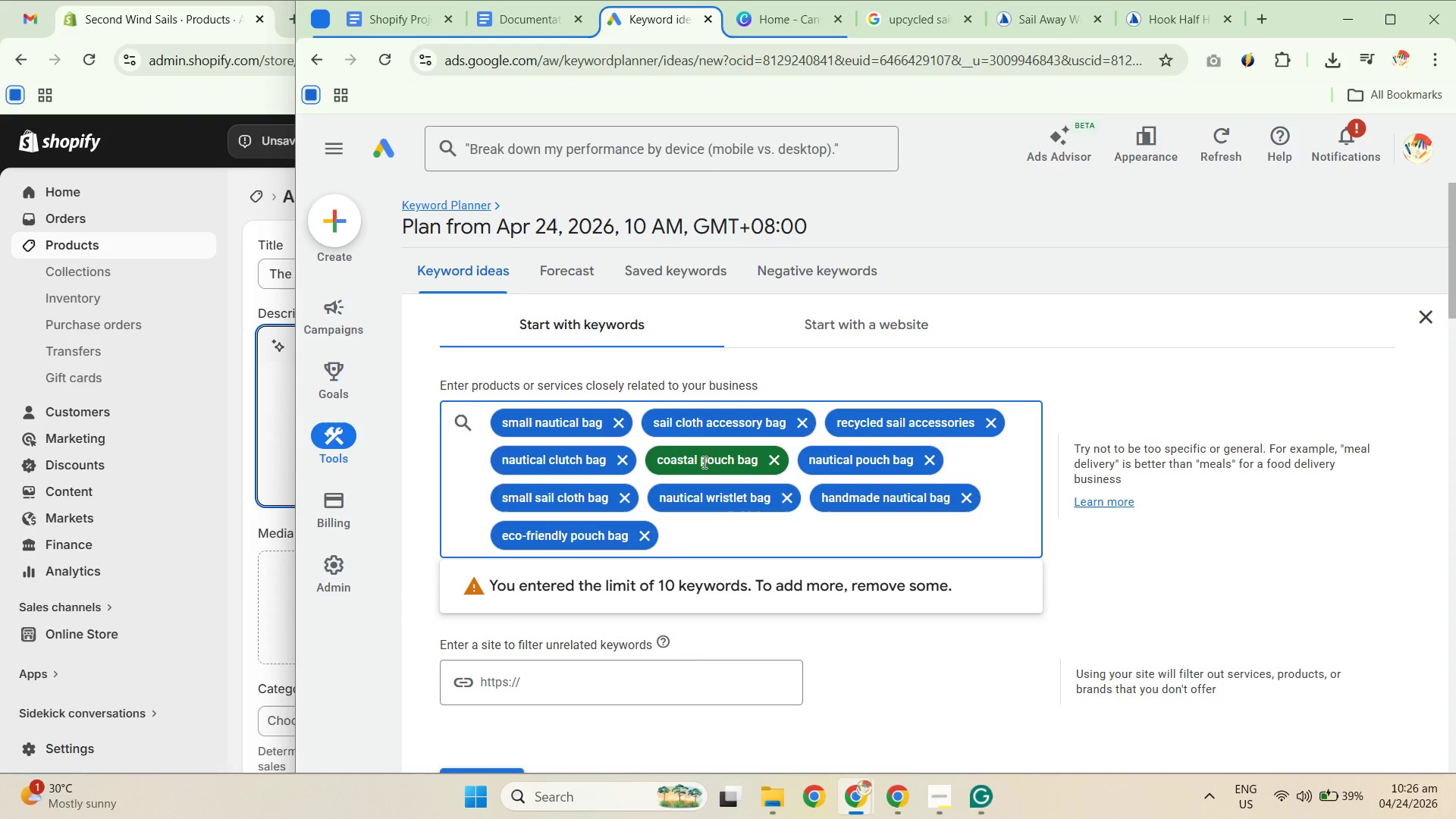 
scroll: coordinate [1335, 645], scroll_direction: down, amount: 24.0
 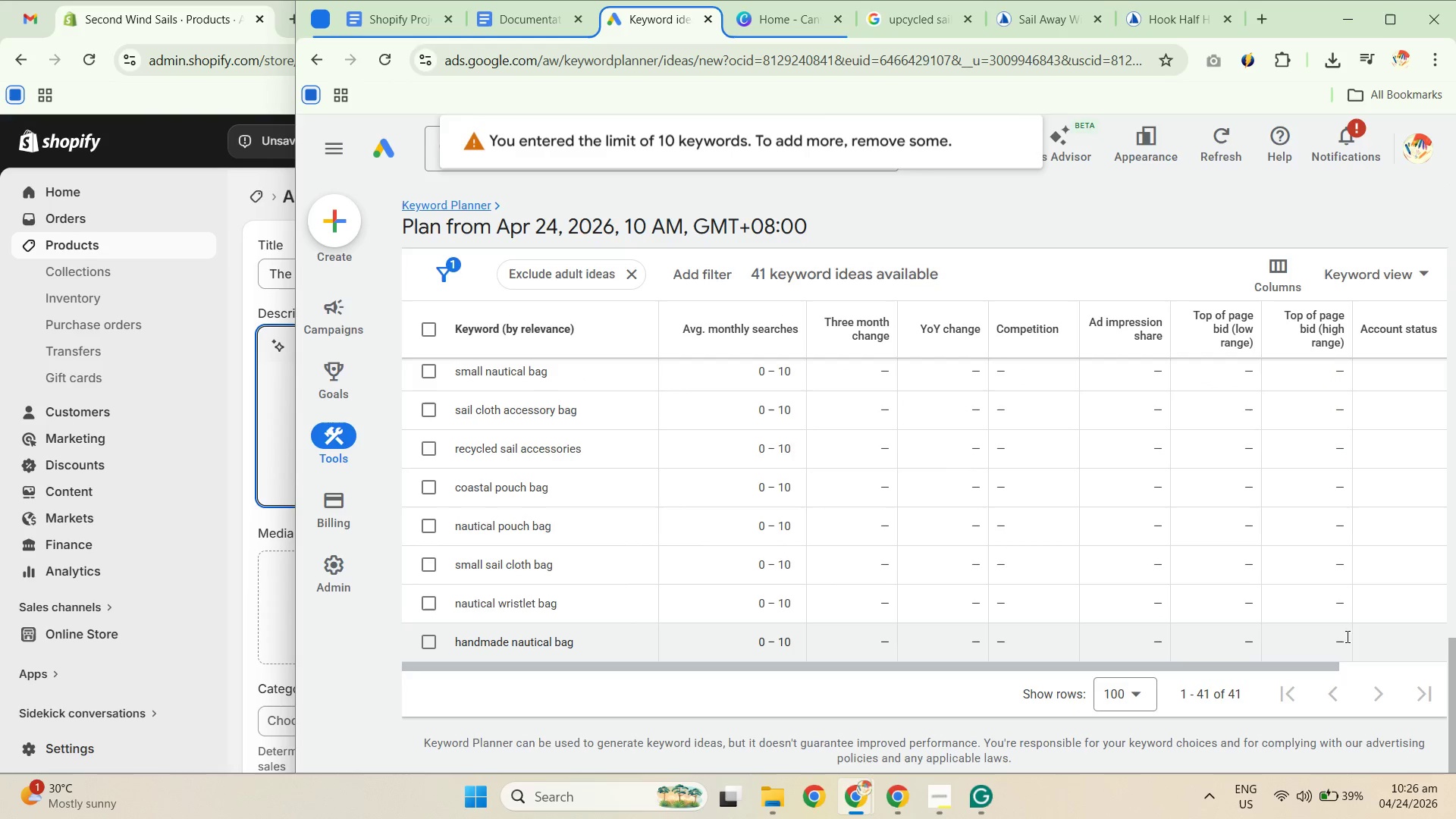 
left_click_drag(start_coordinate=[1360, 627], to_coordinate=[413, 541])
 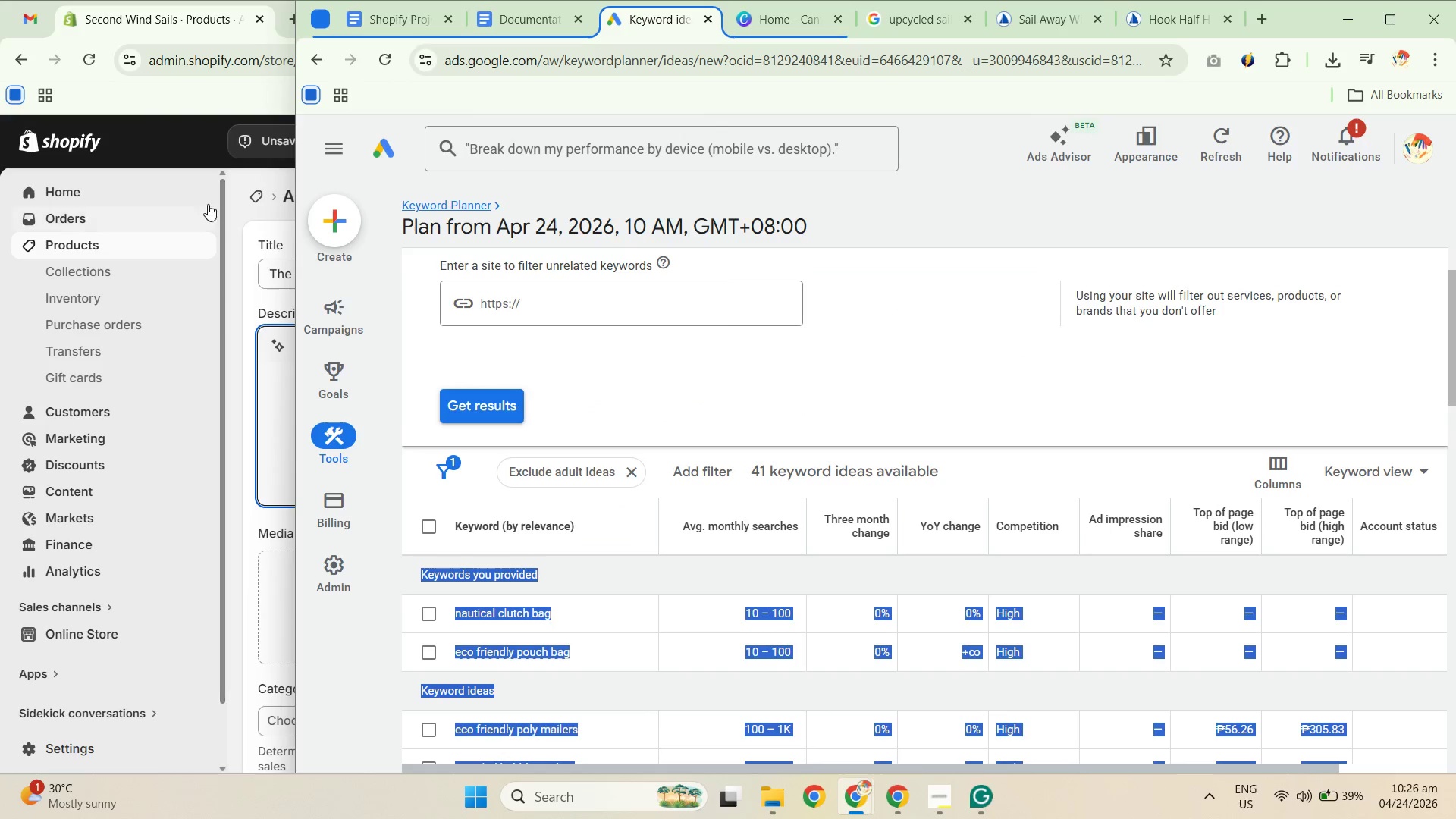 
scroll: coordinate [529, 516], scroll_direction: up, amount: 20.0
 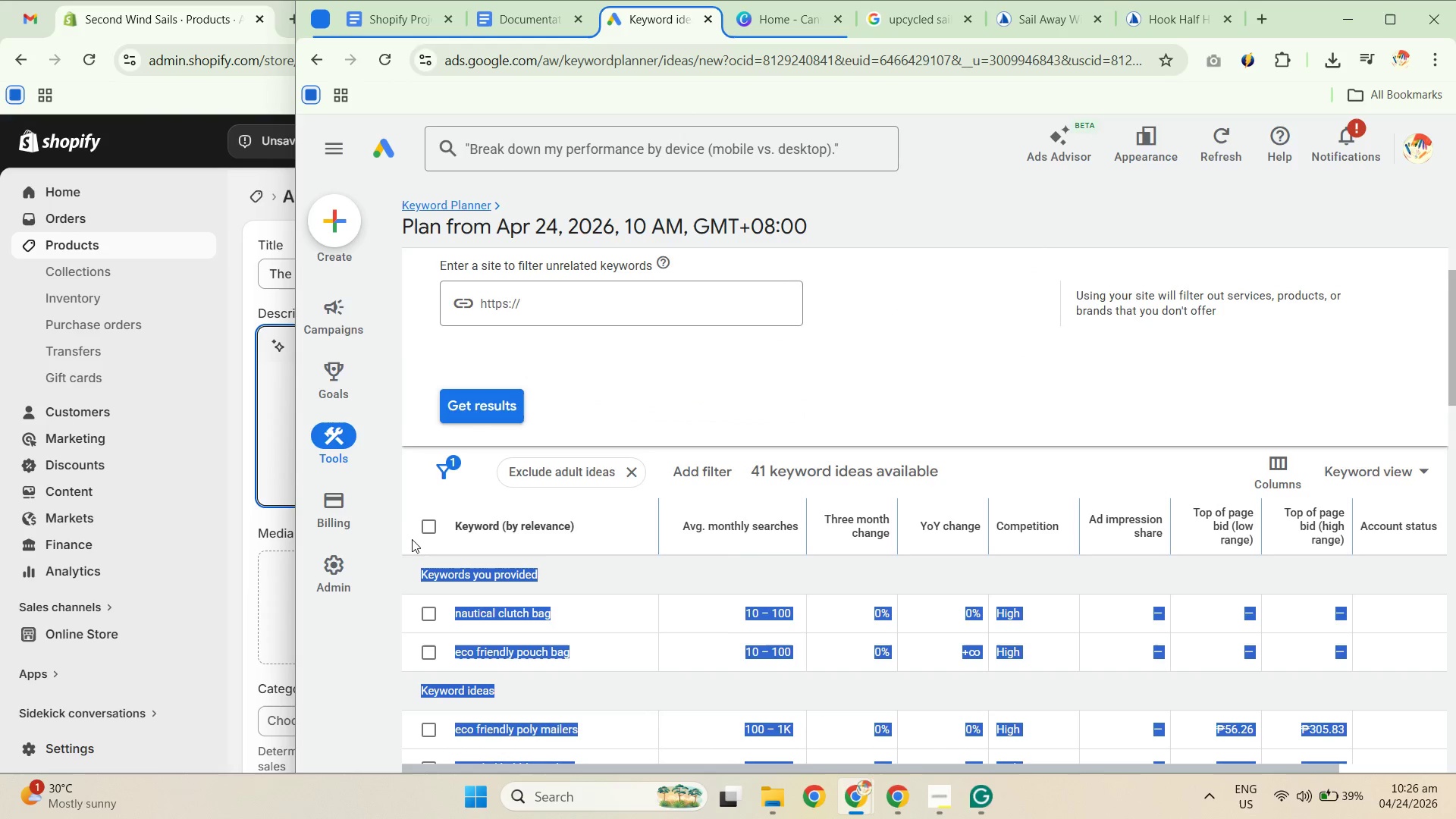 
key(Control+C)
 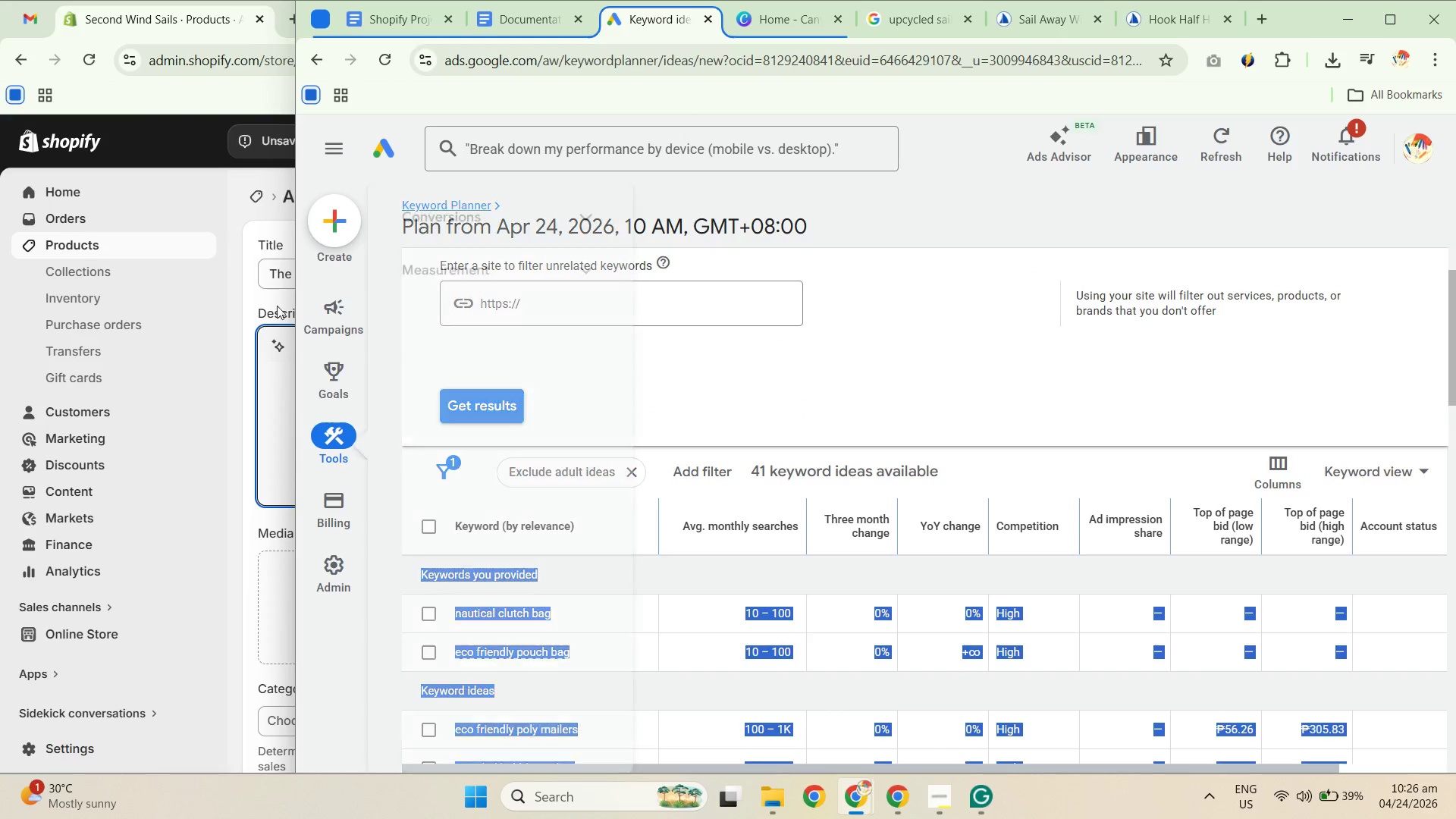 
key(Control+C)
 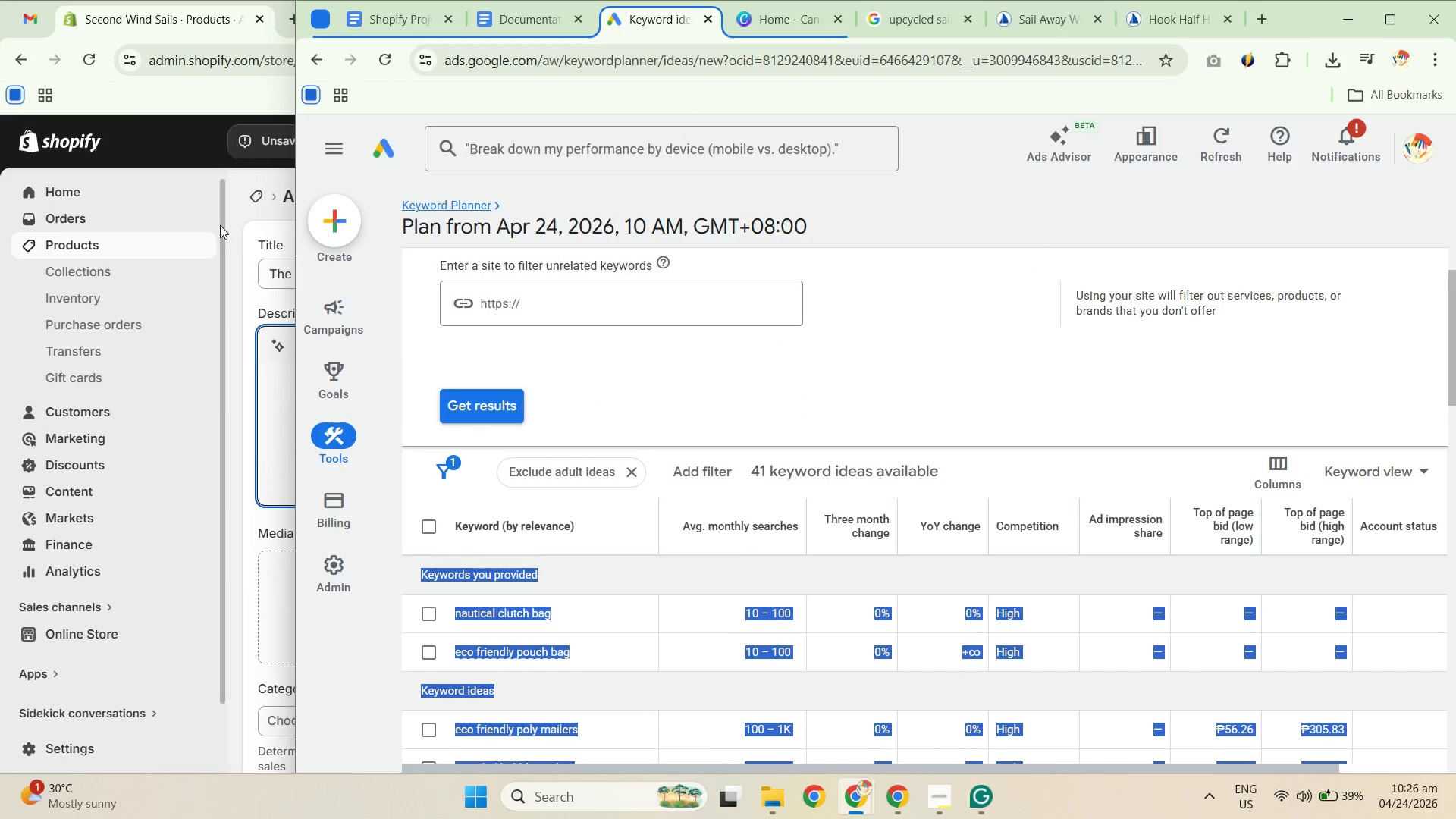 
key(Control+C)
 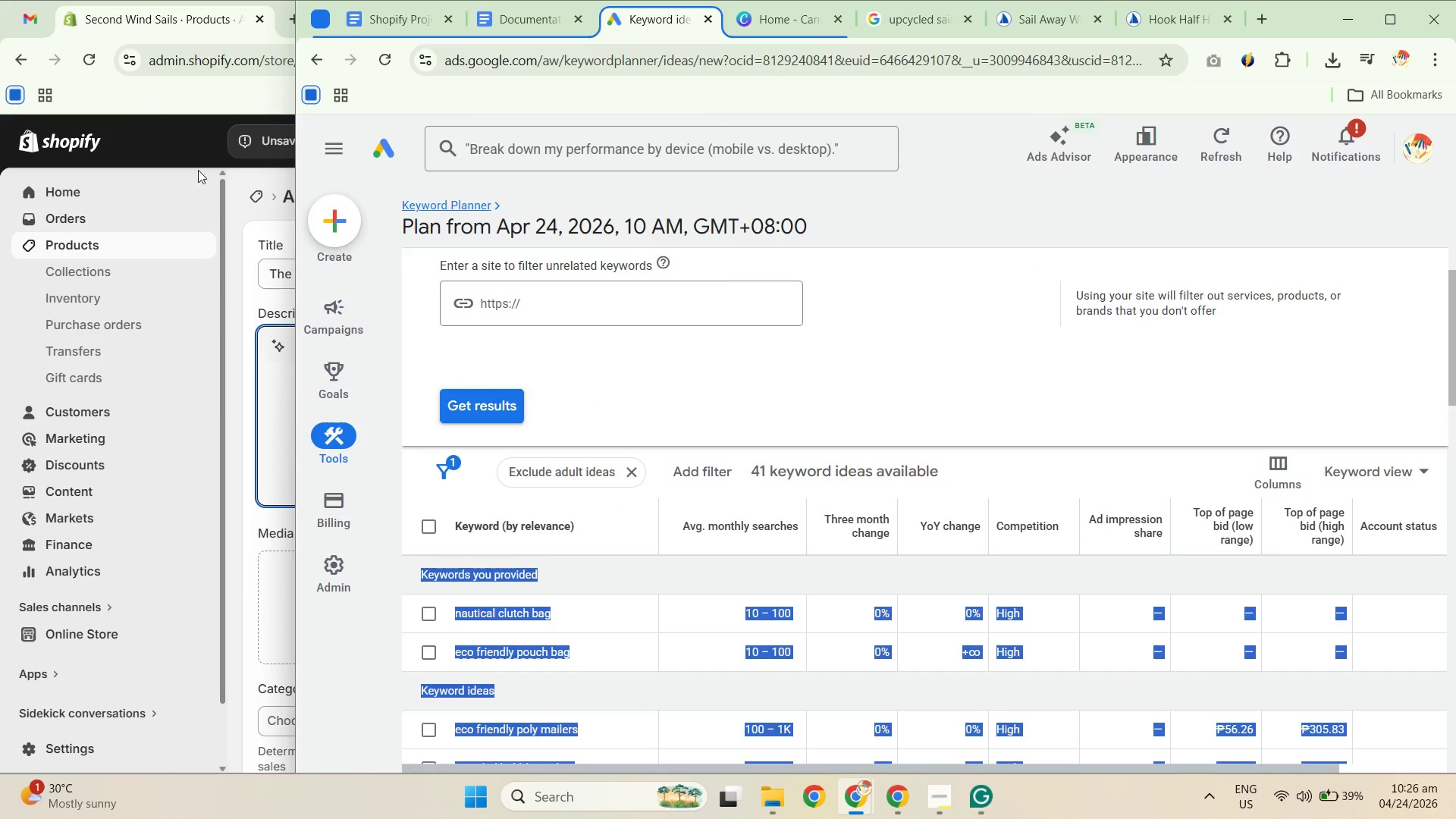 
left_click([184, 150])
 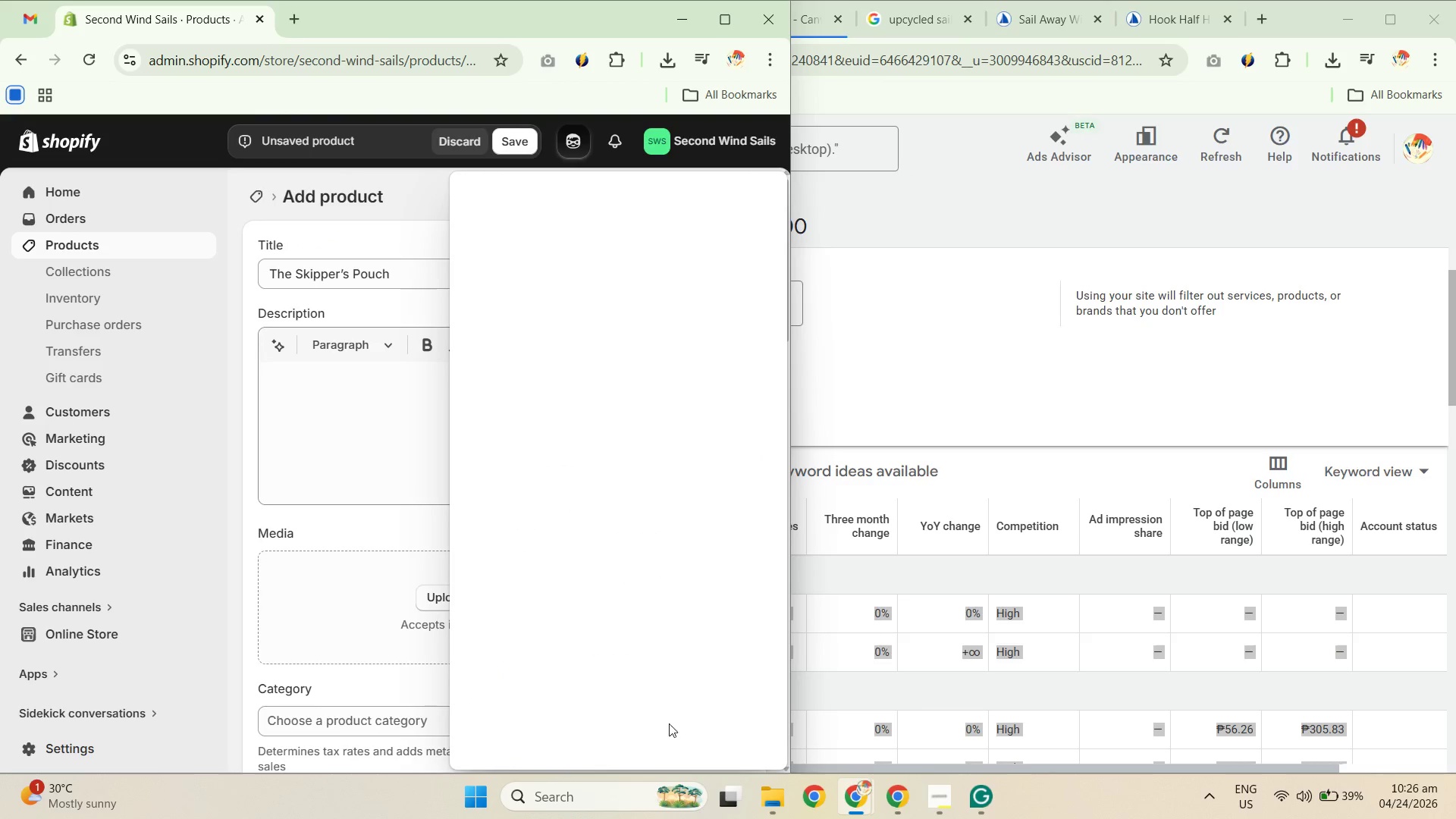 
left_click([657, 743])
 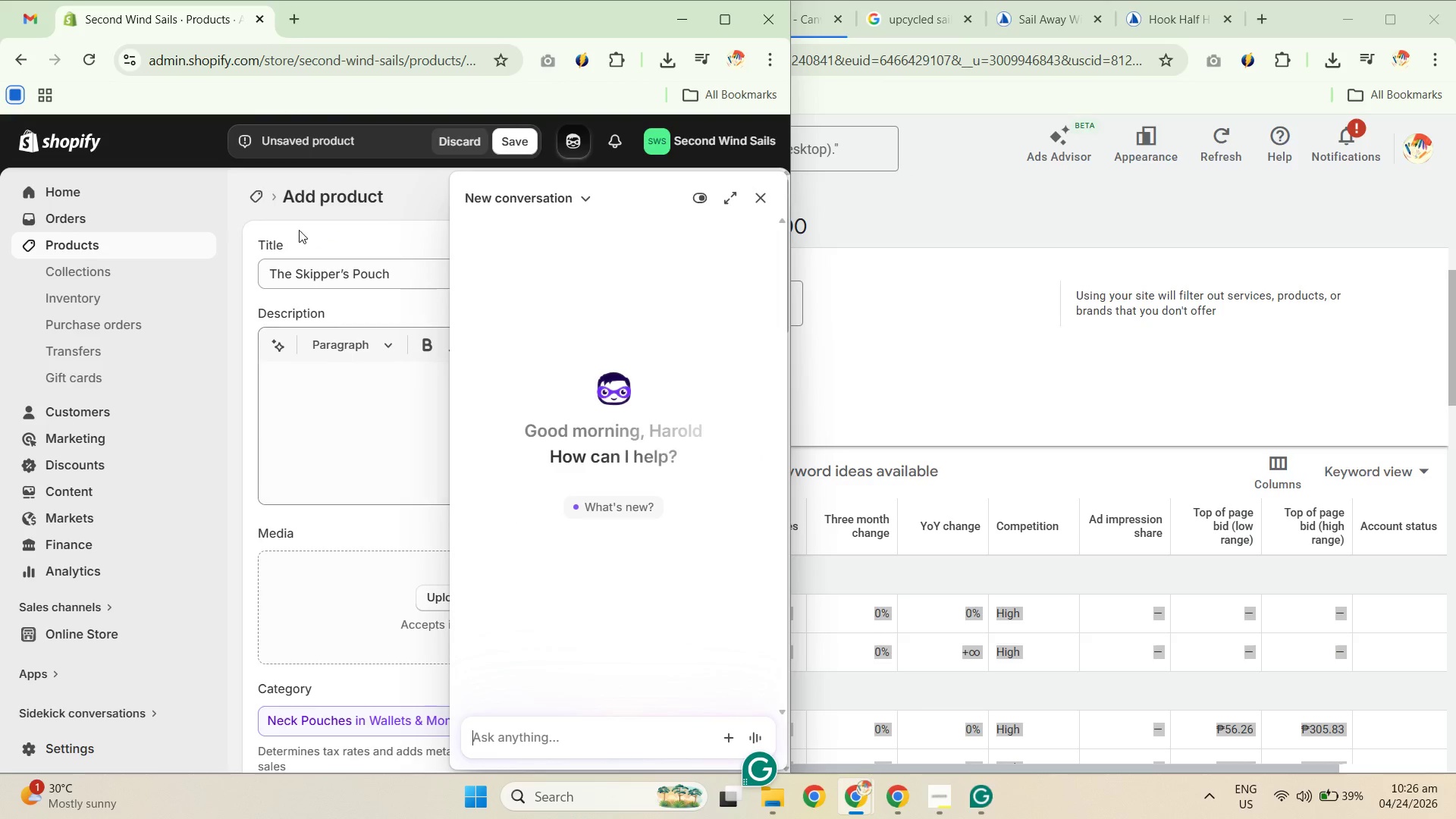 
left_click([538, 209])
 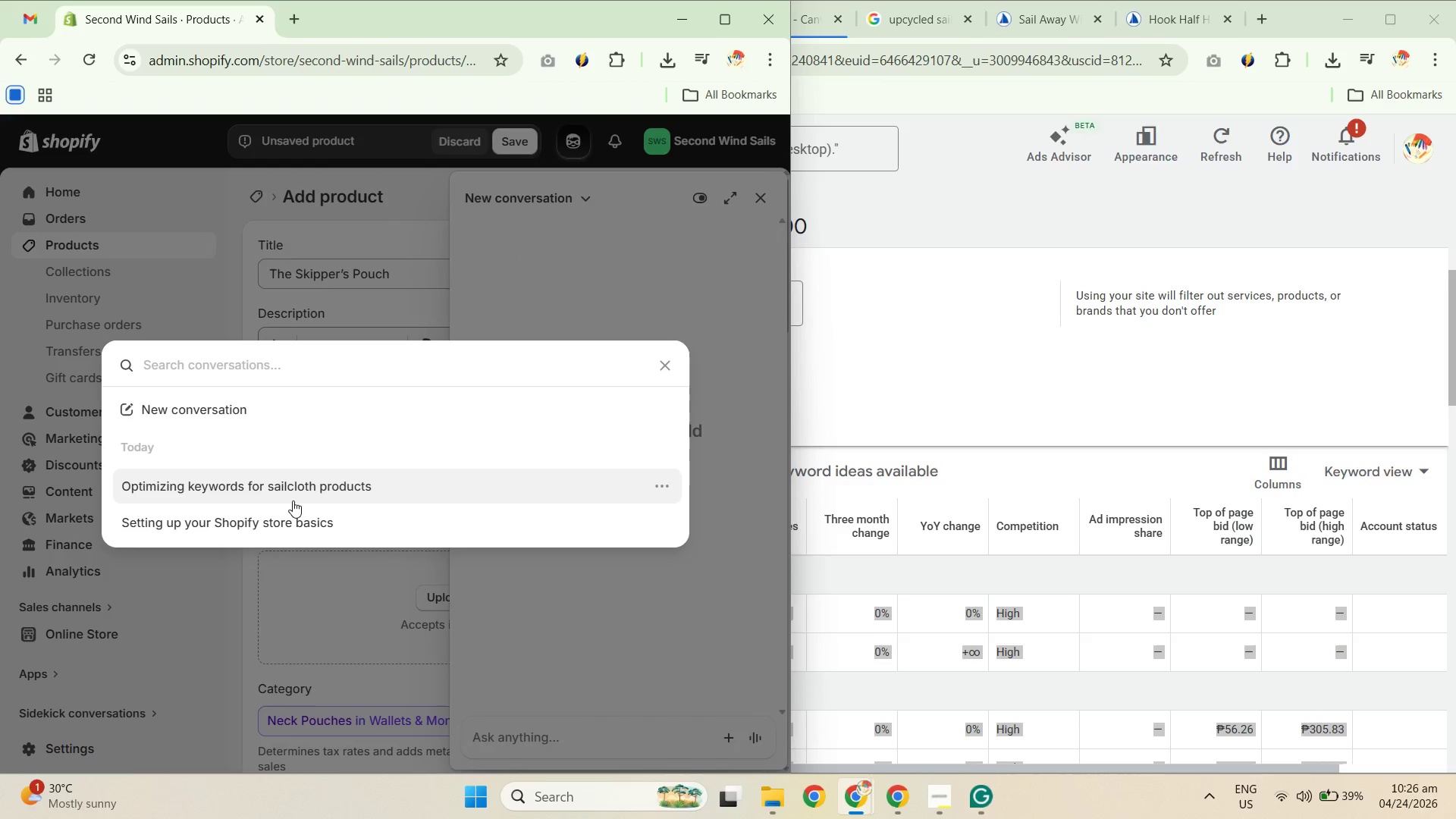 
wait(5.5)
 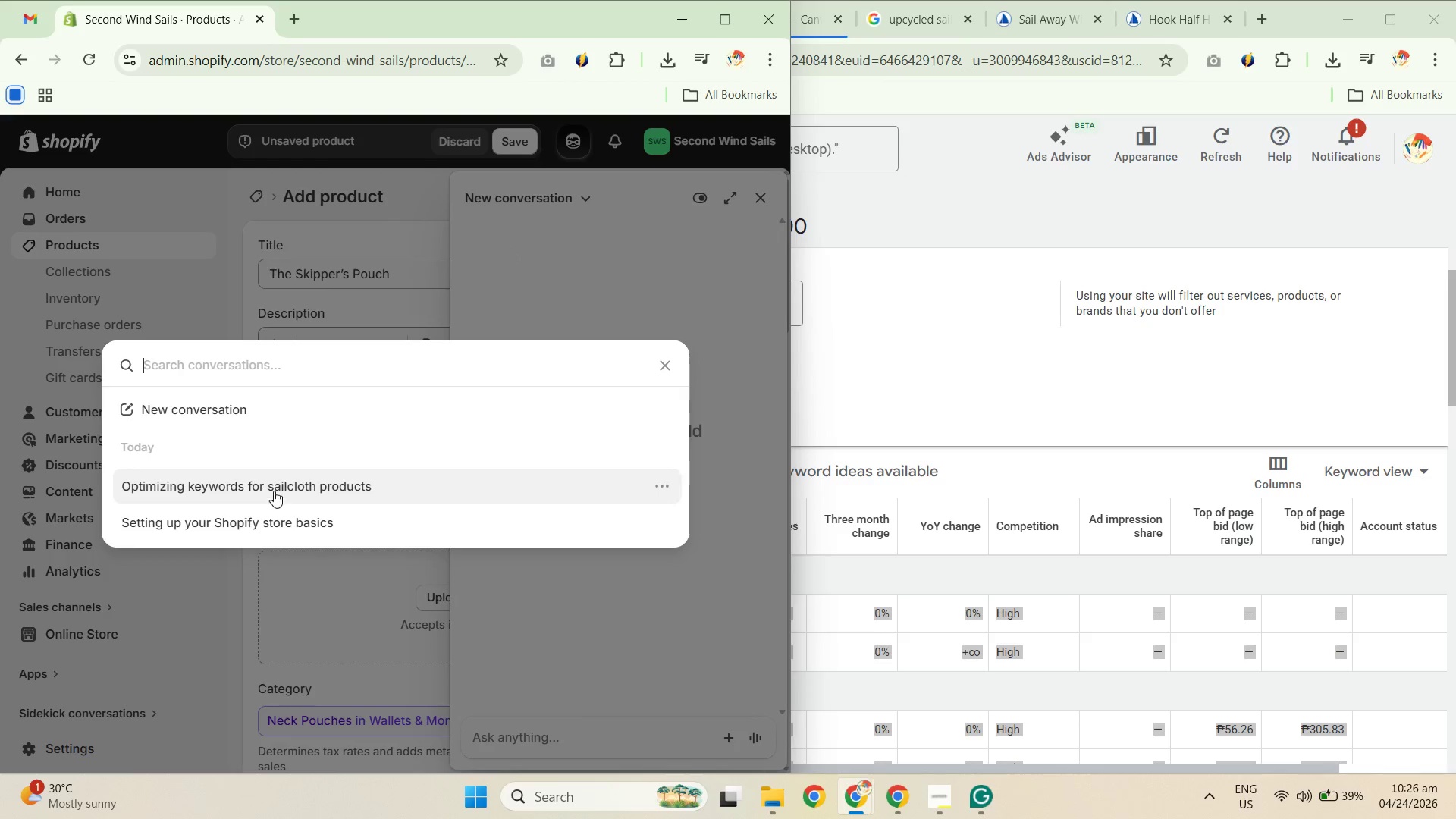 
left_click([299, 491])
 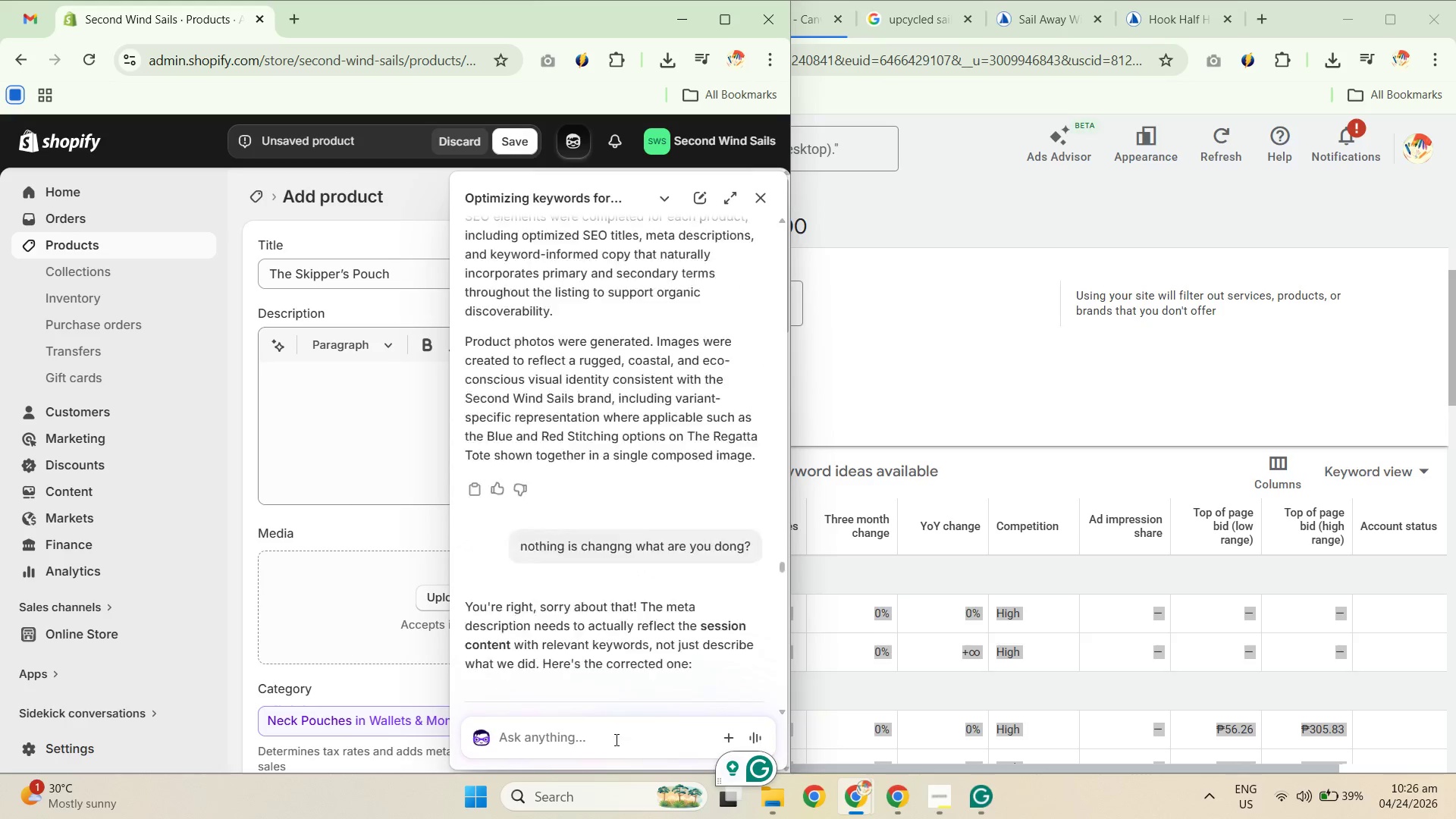 
left_click([619, 745])
 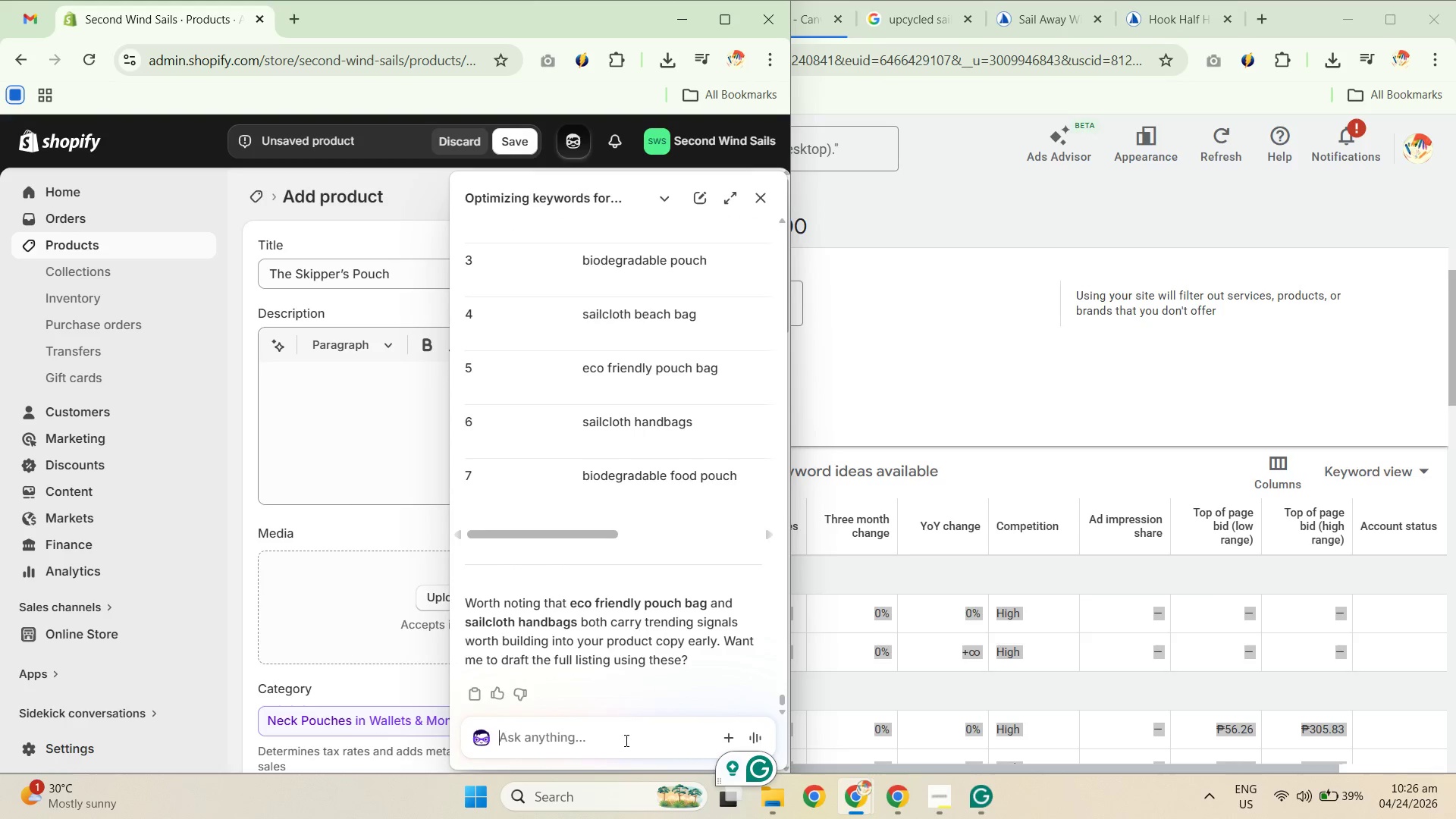 
type(tjhis)
key(Backspace)
key(Backspace)
key(Backspace)
key(Backspace)
key(Backspace)
key(Backspace)
type(egen)
key(Backspace)
key(Backspace)
key(Backspace)
key(Backspace)
key(Backspace)
type(generate here )
key(Backspace)
key(Backspace)
key(Backspace)
key(Backspace)
 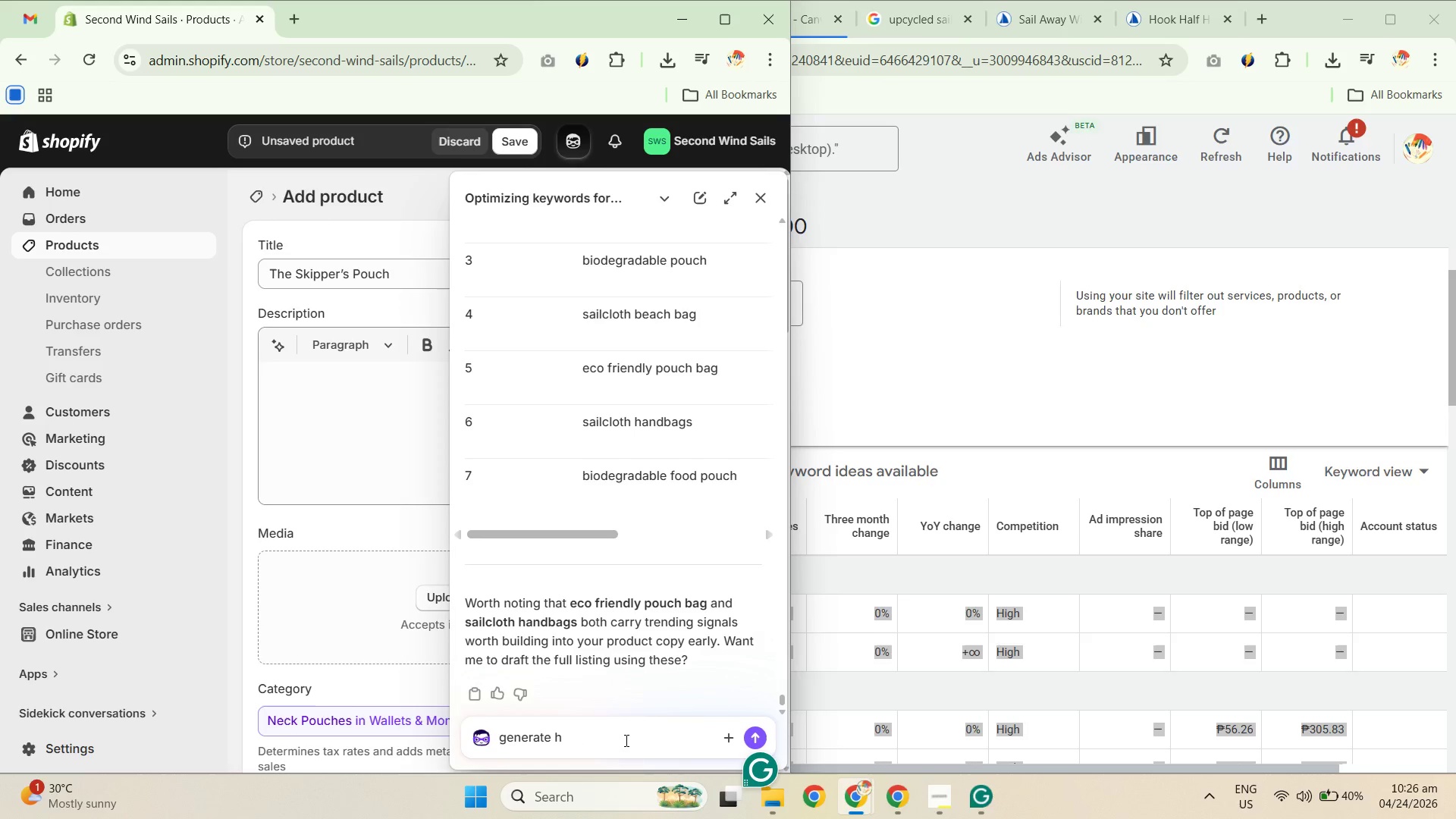 
key(Control+ControlLeft)
 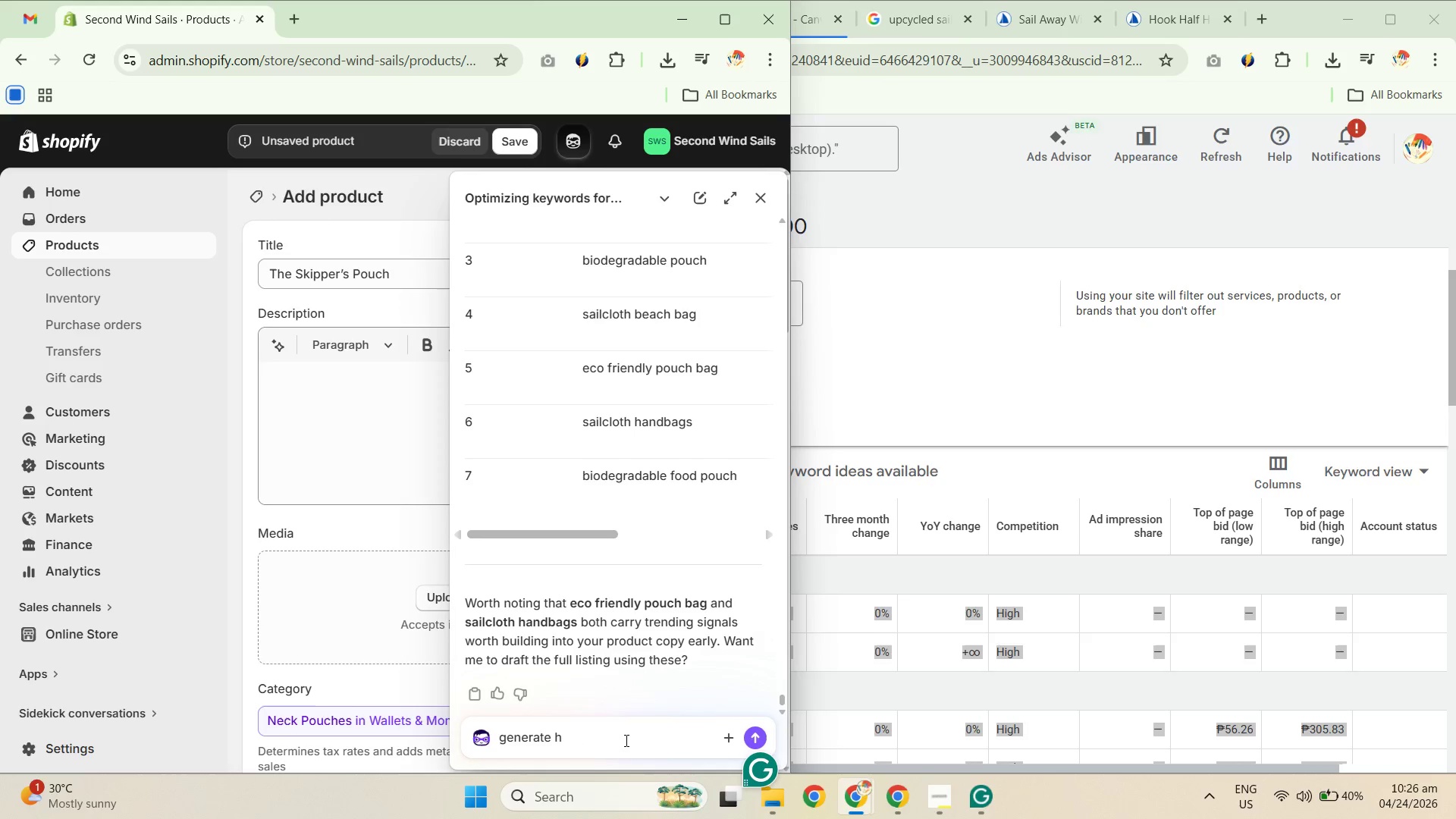 
key(Control+A)
 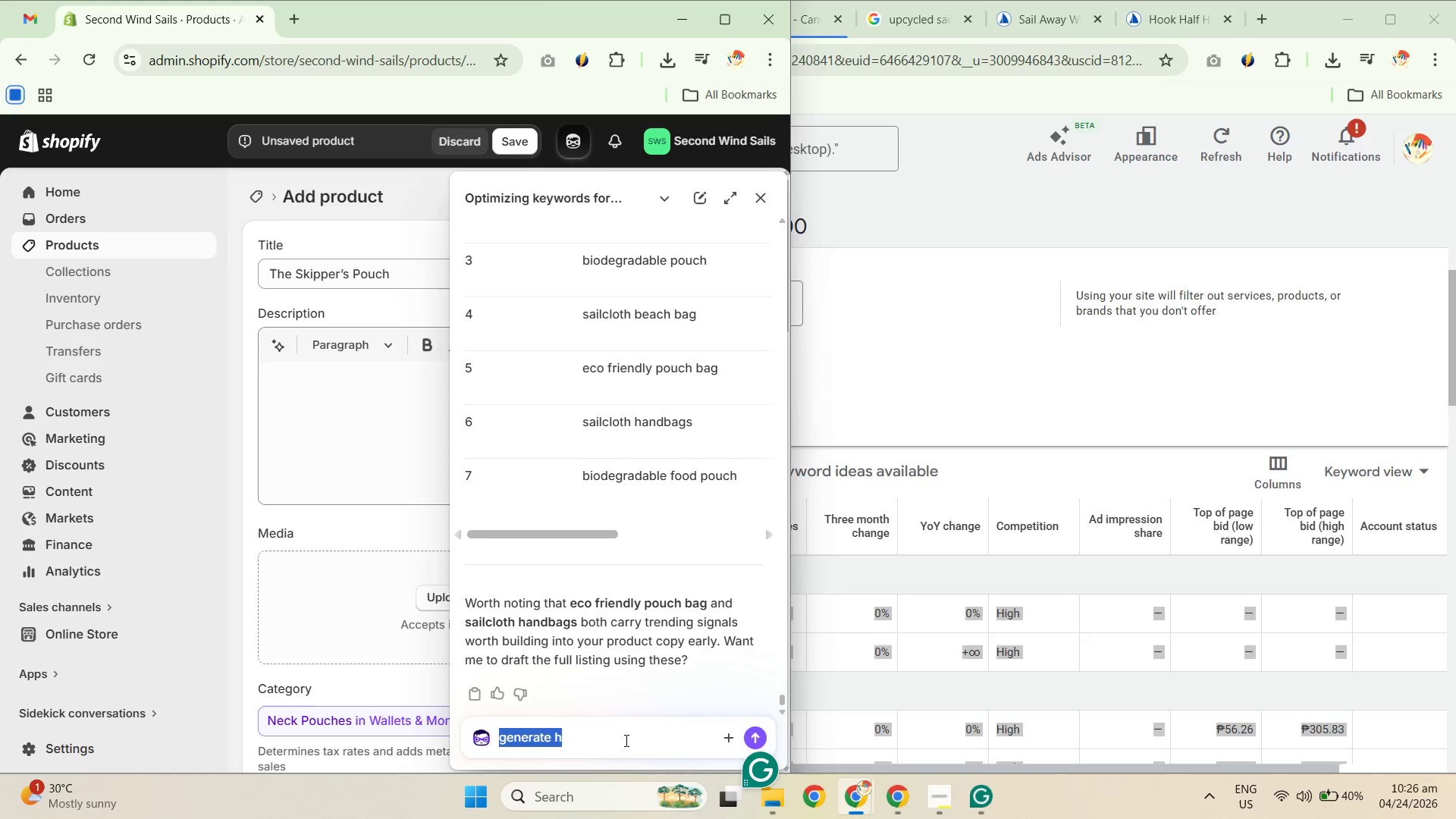 
type(extr)
key(Backspace)
type(ract keywords for item pouch)
key(Backspace)
key(Backspace)
key(Backspace)
key(Backspace)
key(Backspace)
type(sao)
key(Backspace)
type(il )
 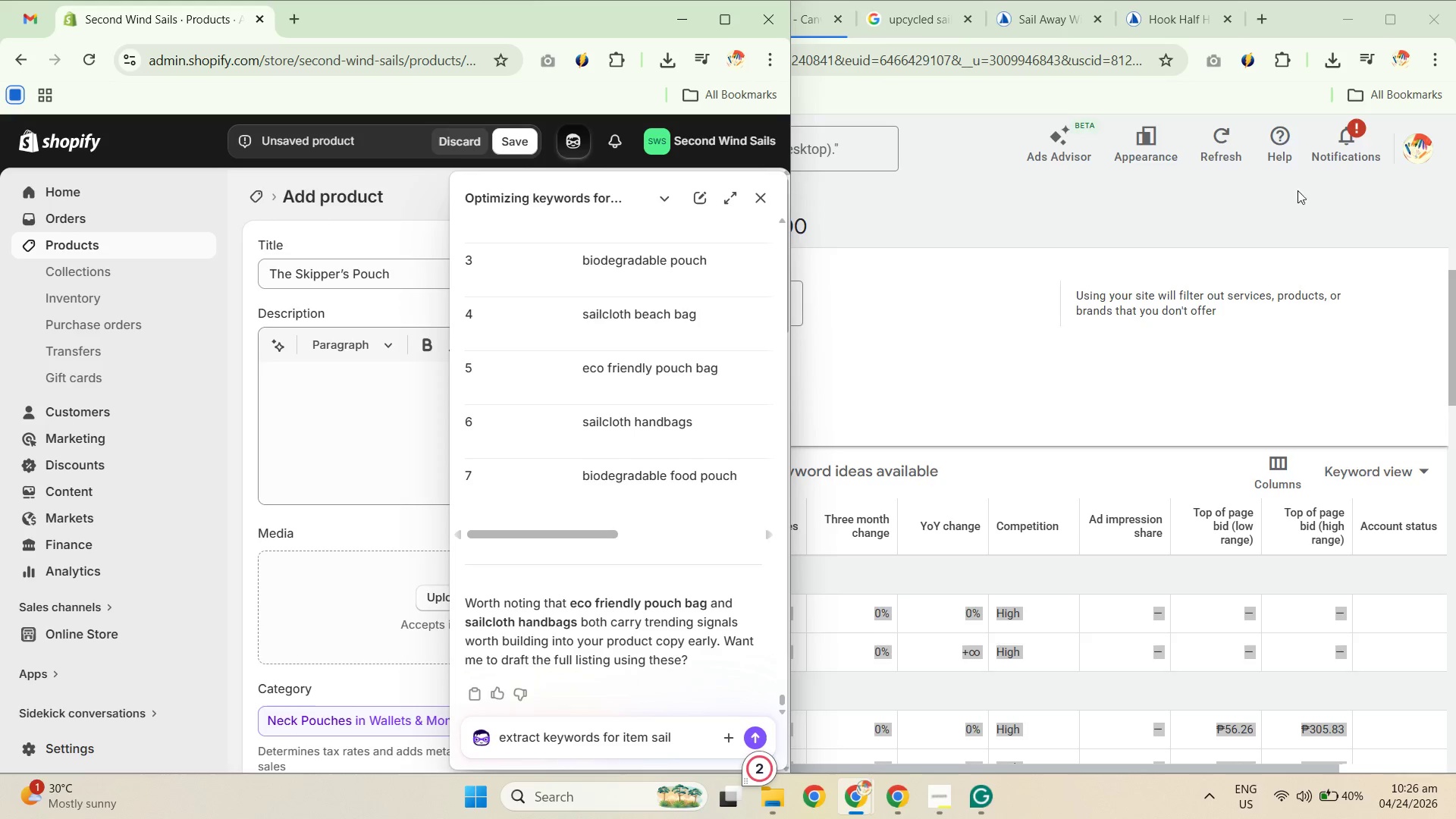 
left_click([1013, 202])
 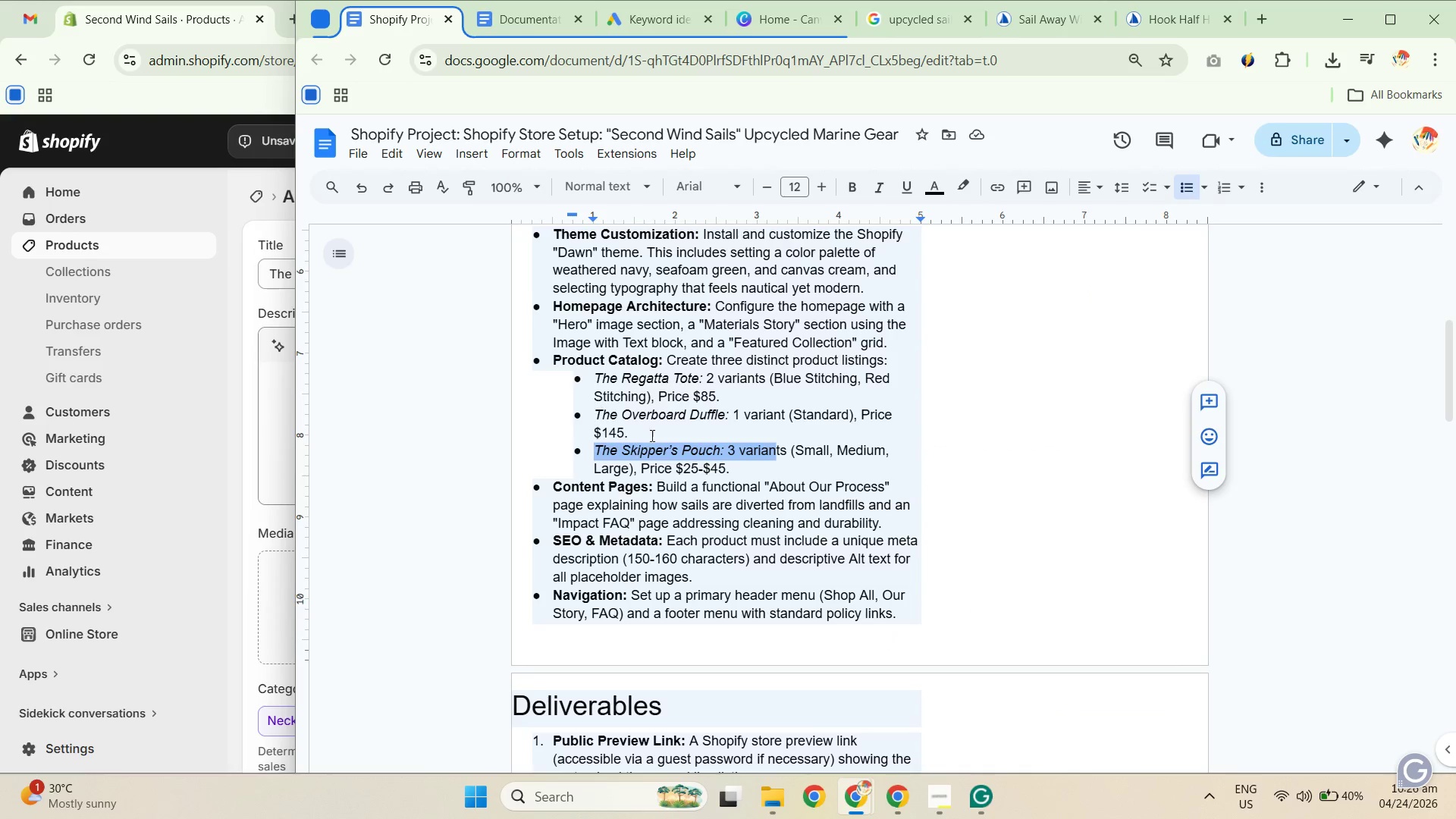 
scroll: coordinate [718, 470], scroll_direction: up, amount: 5.0
 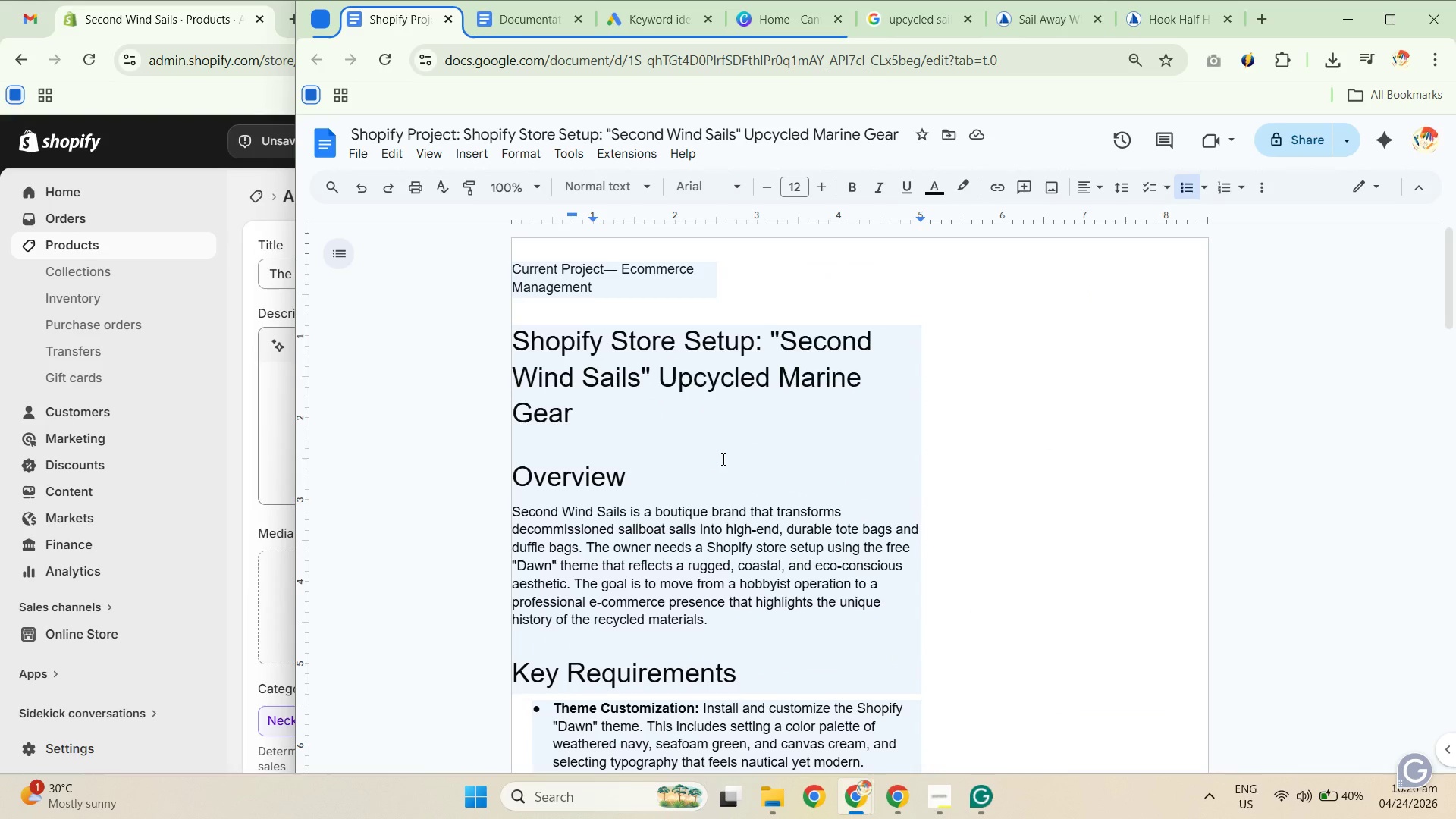 
scroll: coordinate [722, 459], scroll_direction: down, amount: 5.0
 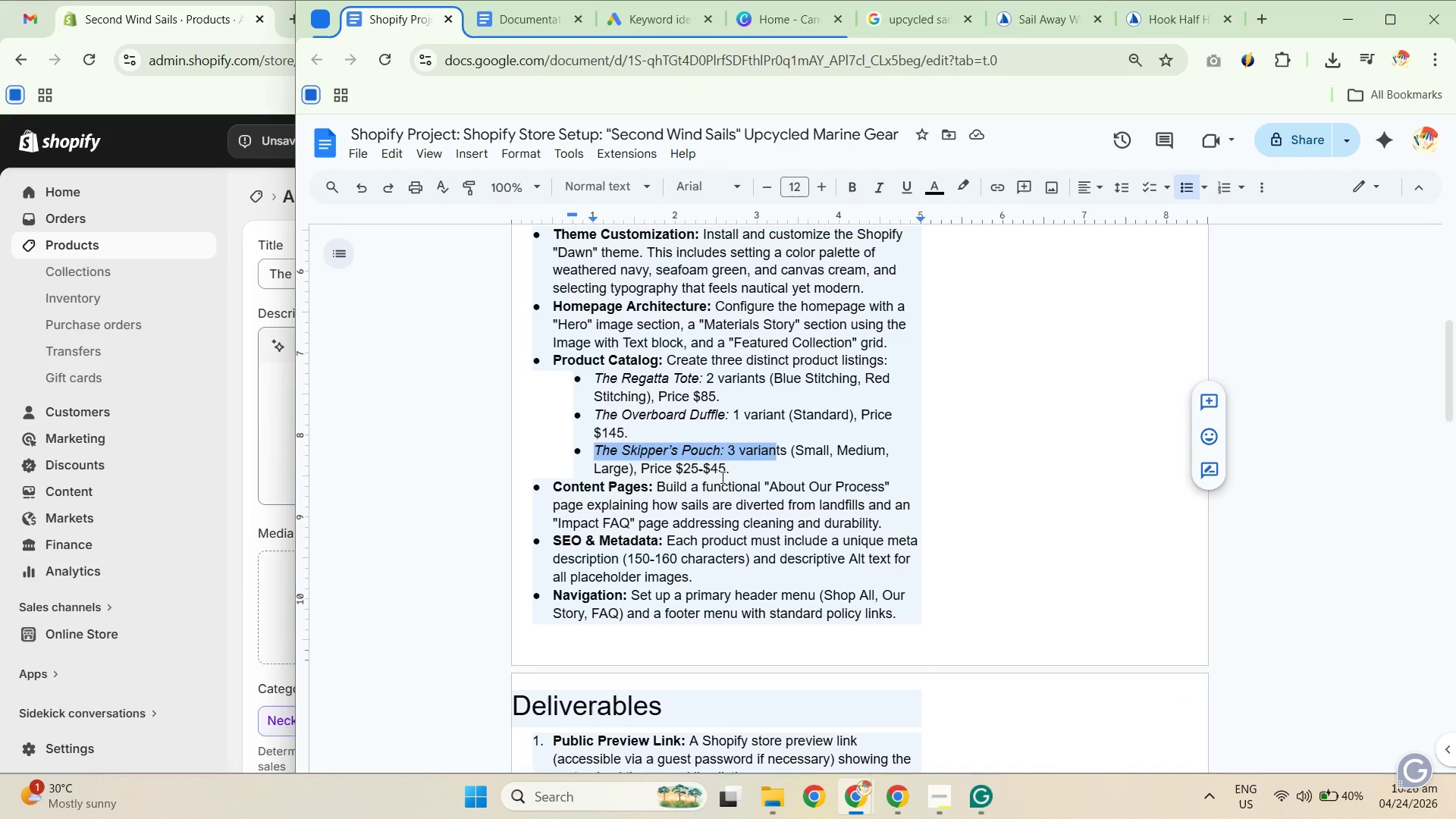 
left_click([721, 477])
 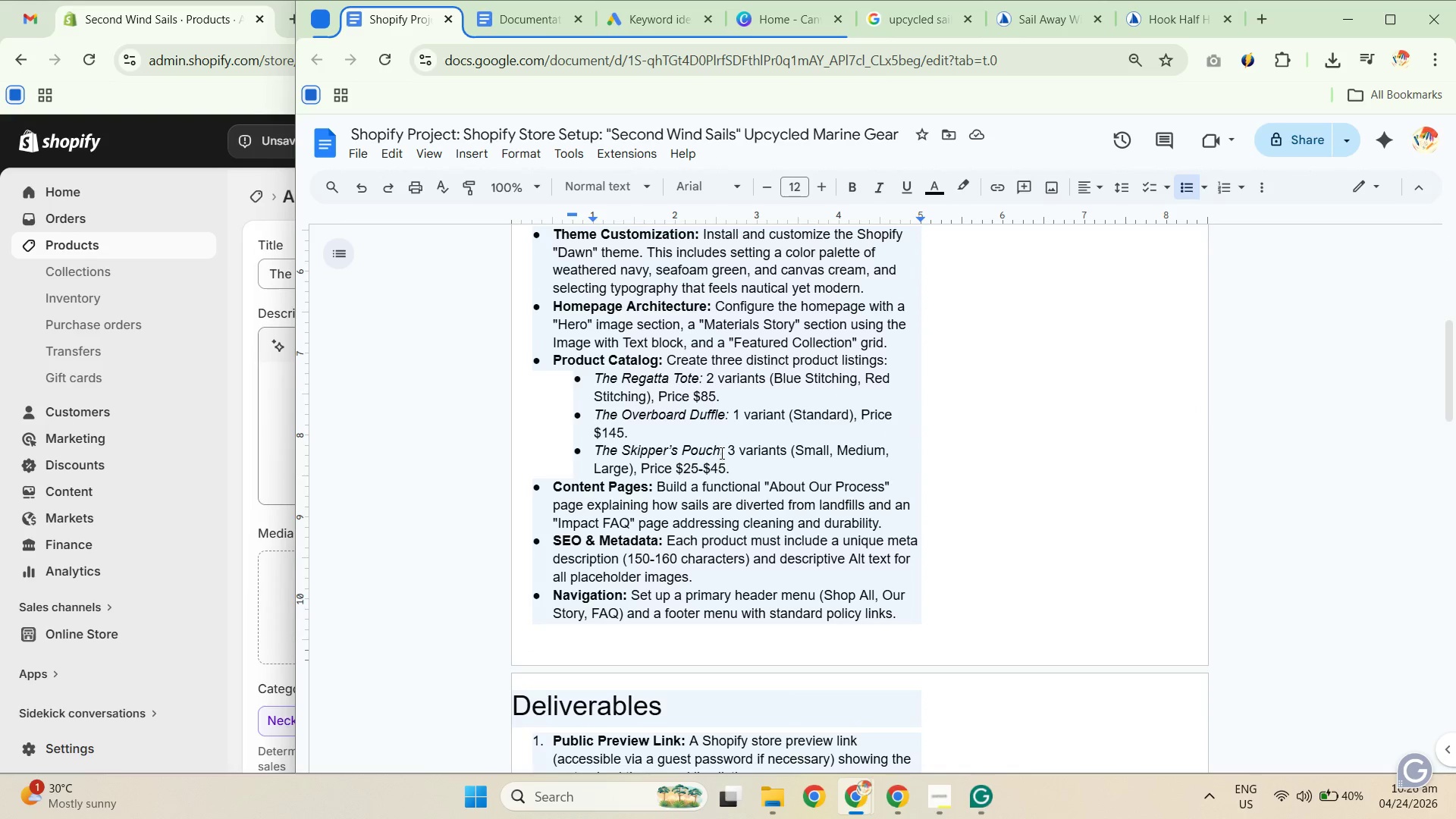 
left_click_drag(start_coordinate=[720, 447], to_coordinate=[588, 453])
 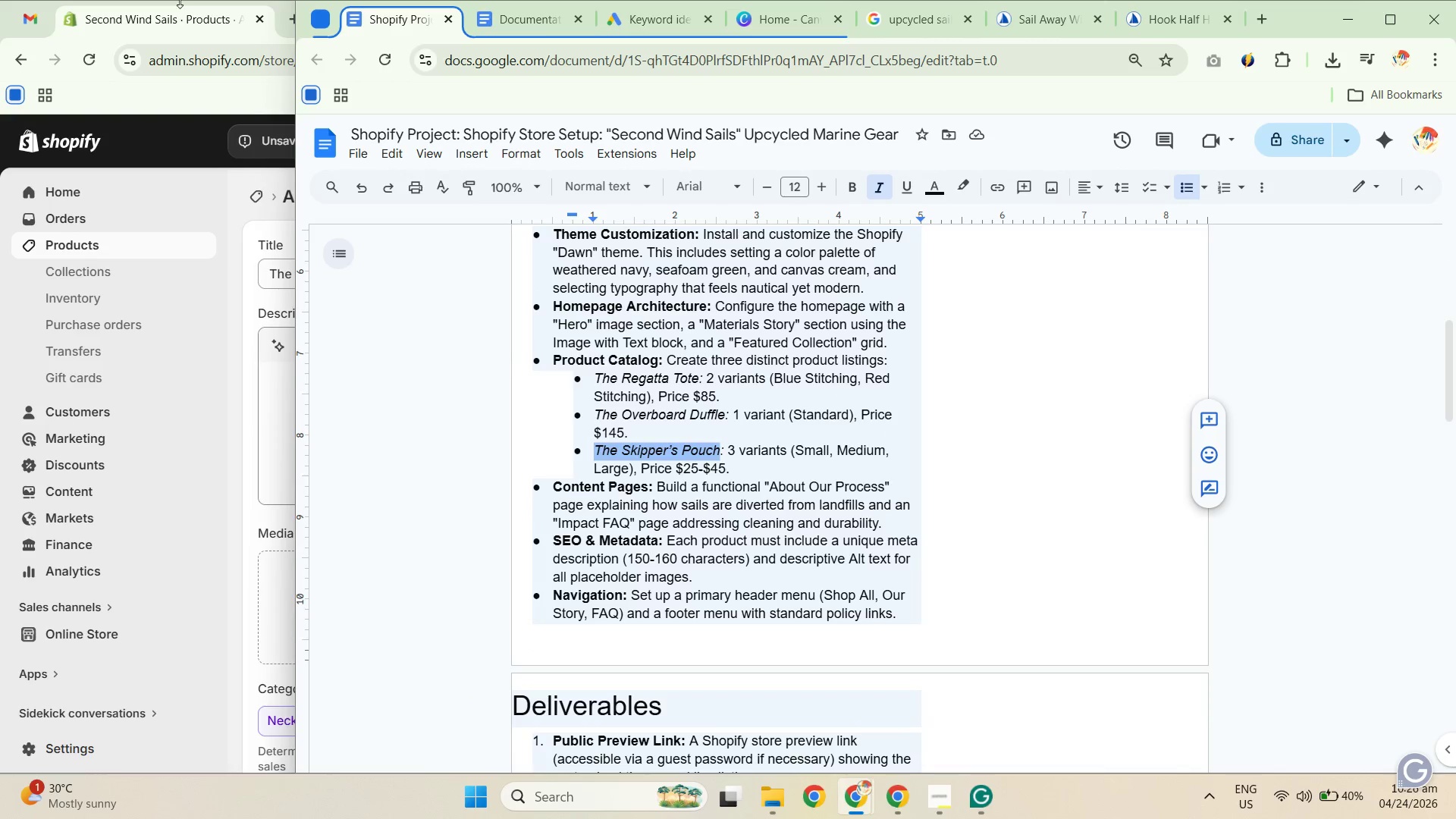 
key(Control+C)
 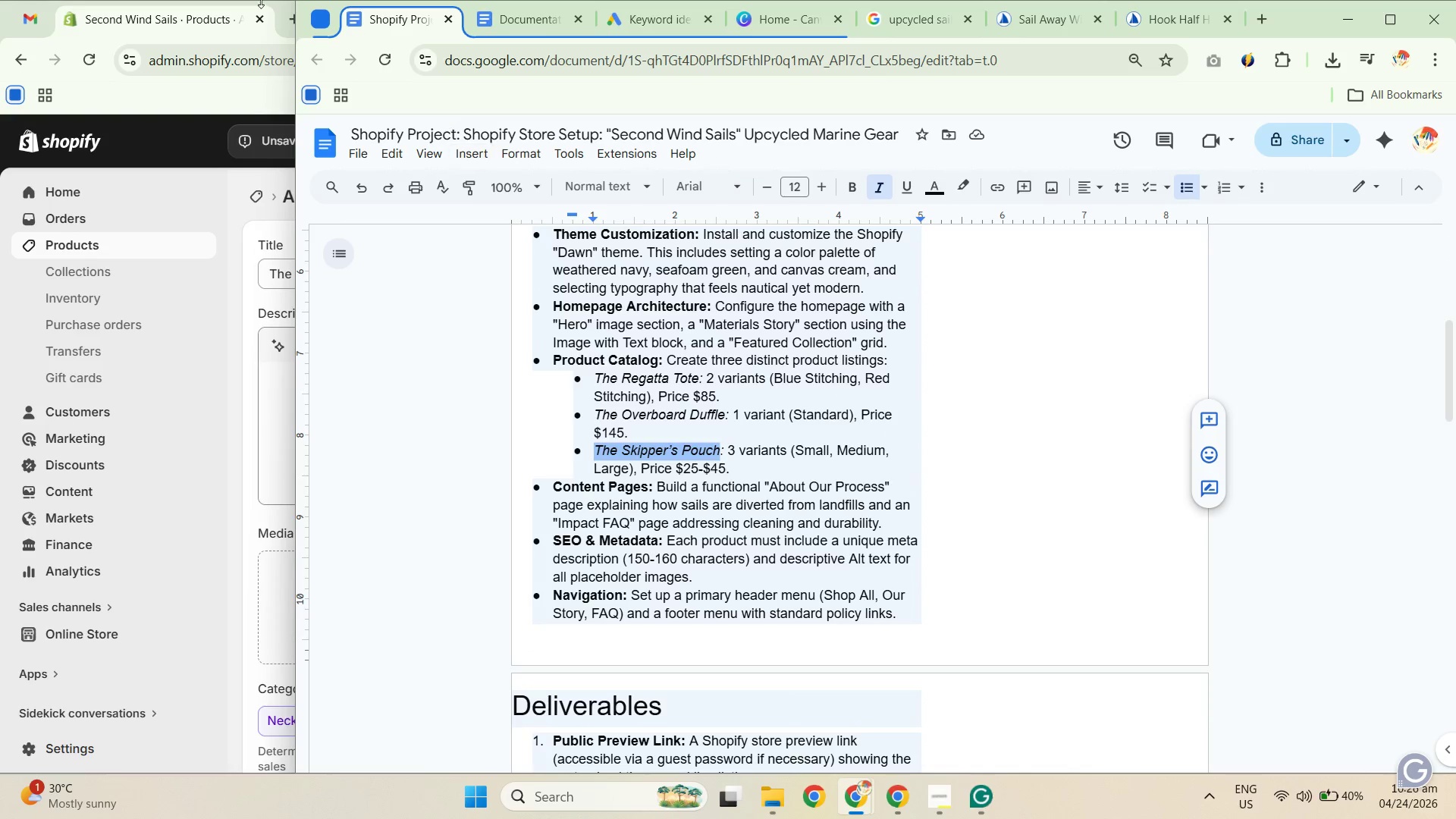 
key(Control+C)
 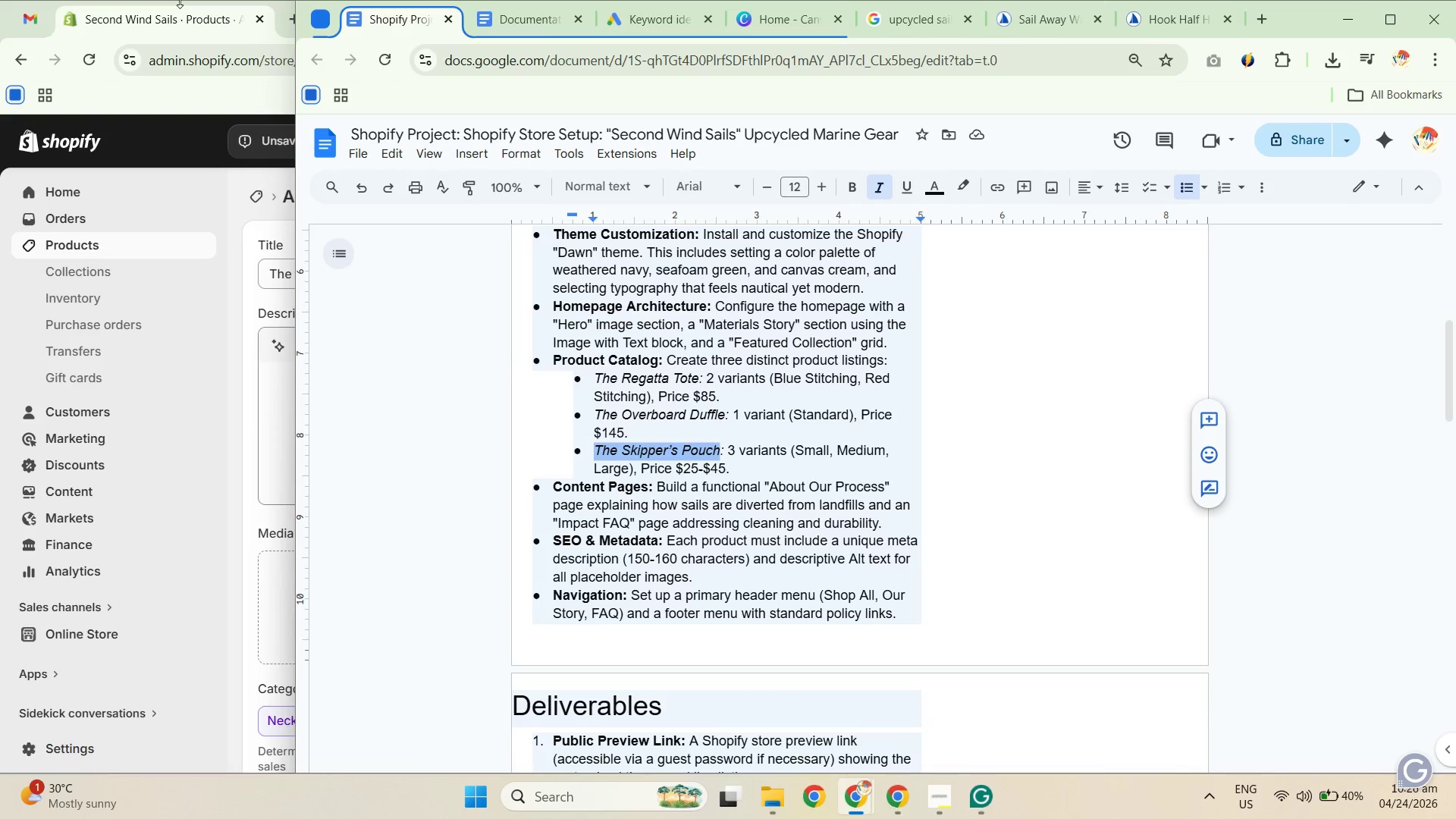 
key(Control+C)
 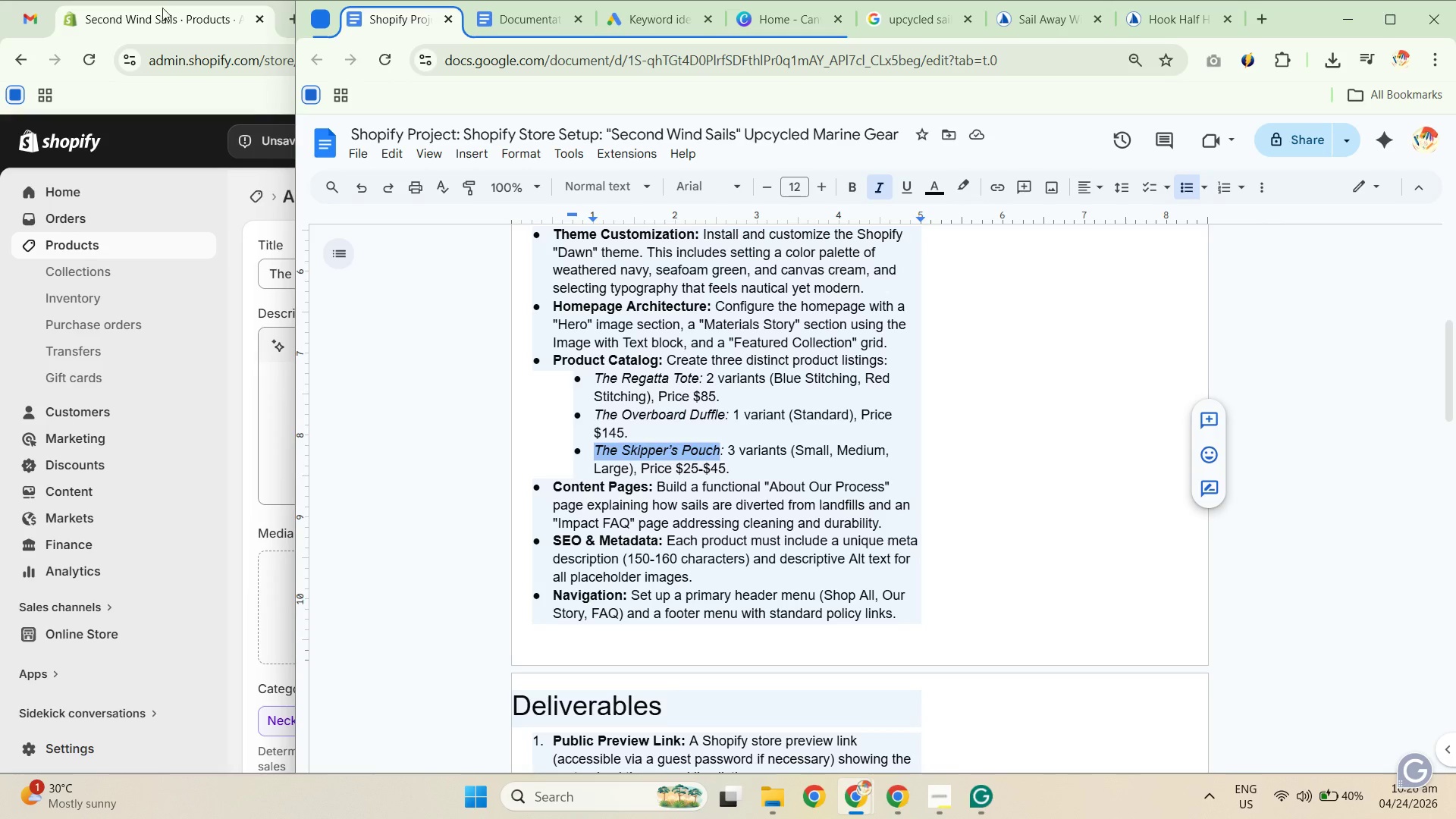 
left_click([158, 19])
 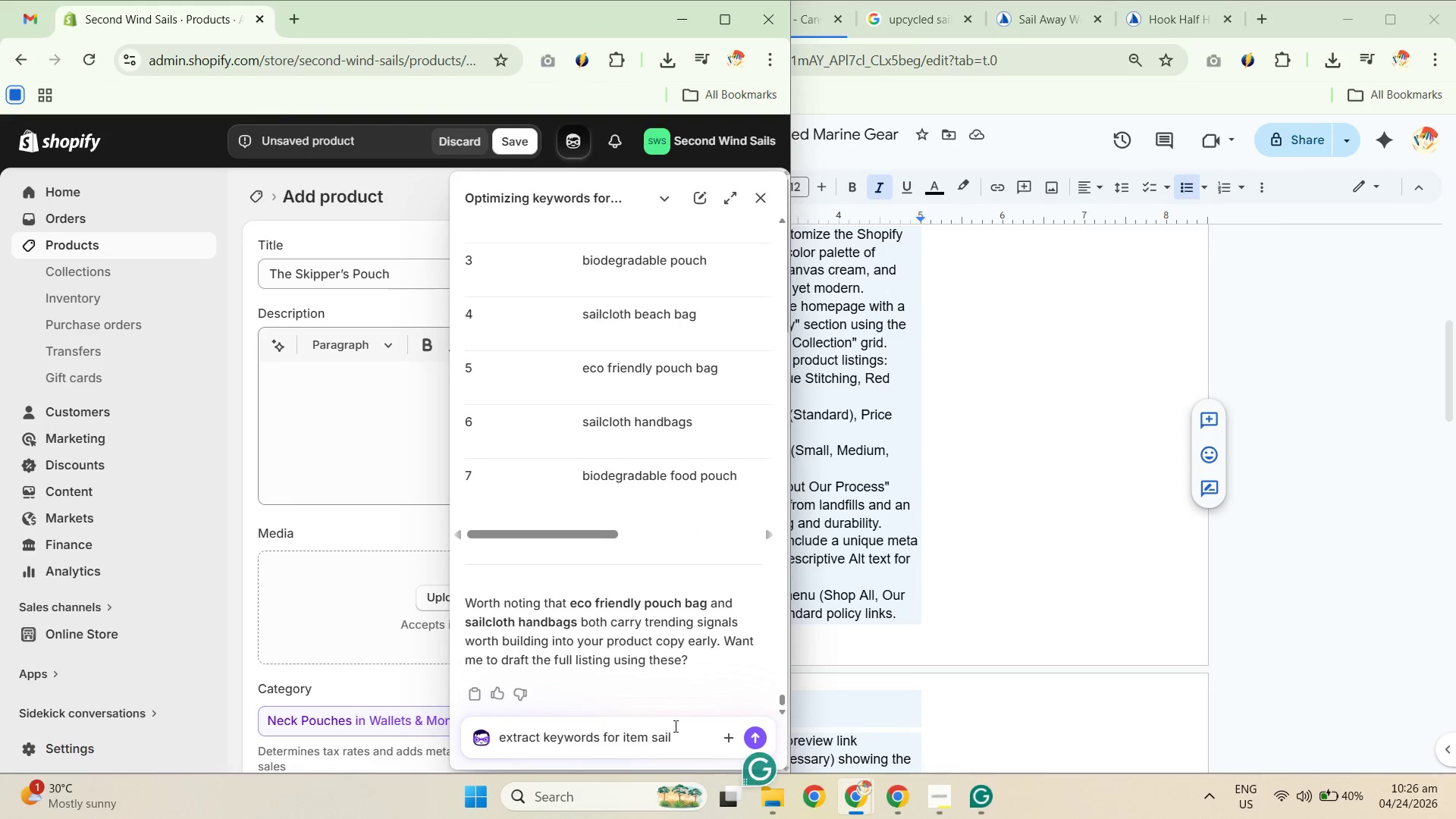 
left_click([679, 739])
 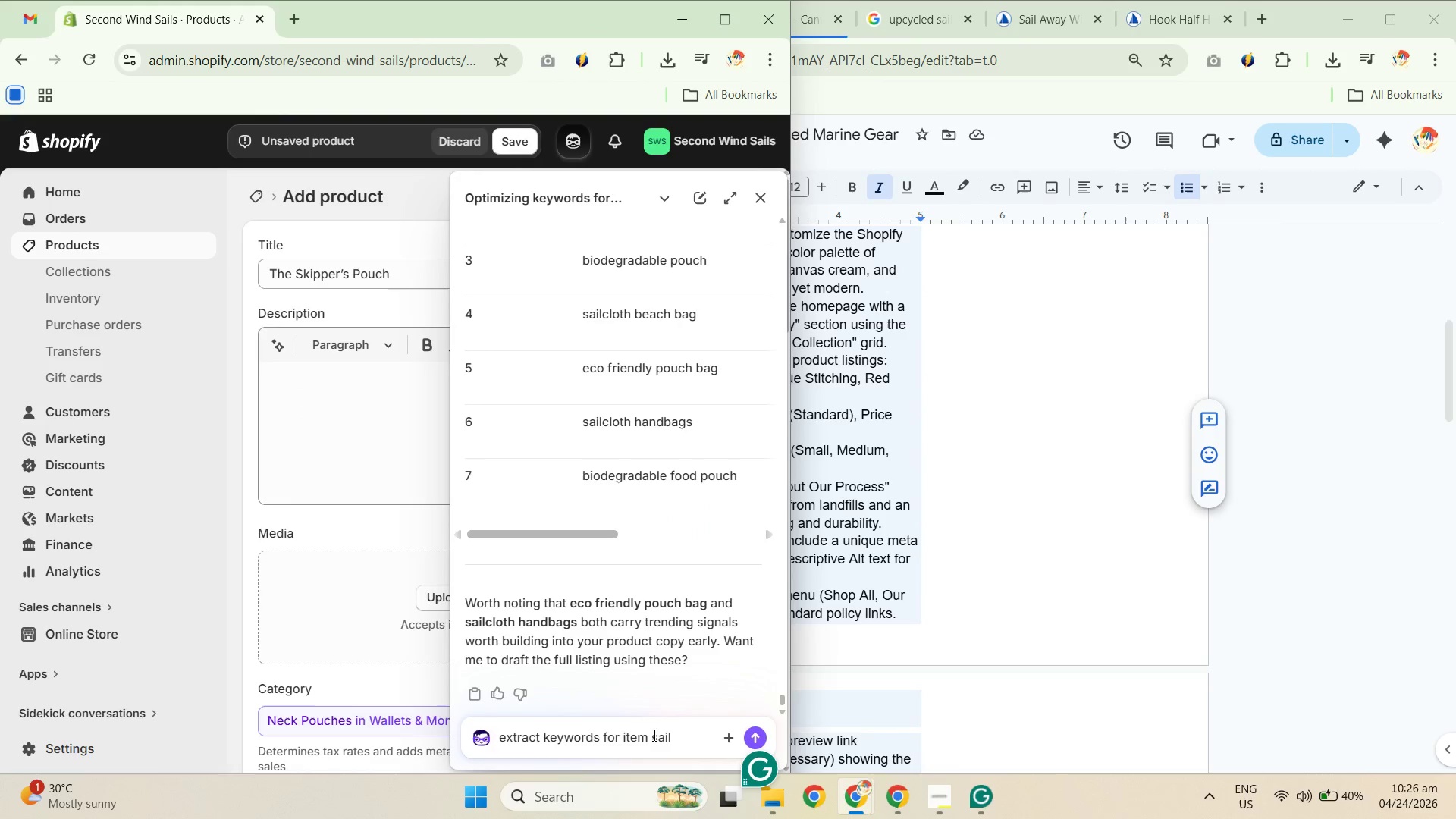 
left_click_drag(start_coordinate=[651, 735], to_coordinate=[691, 739])
 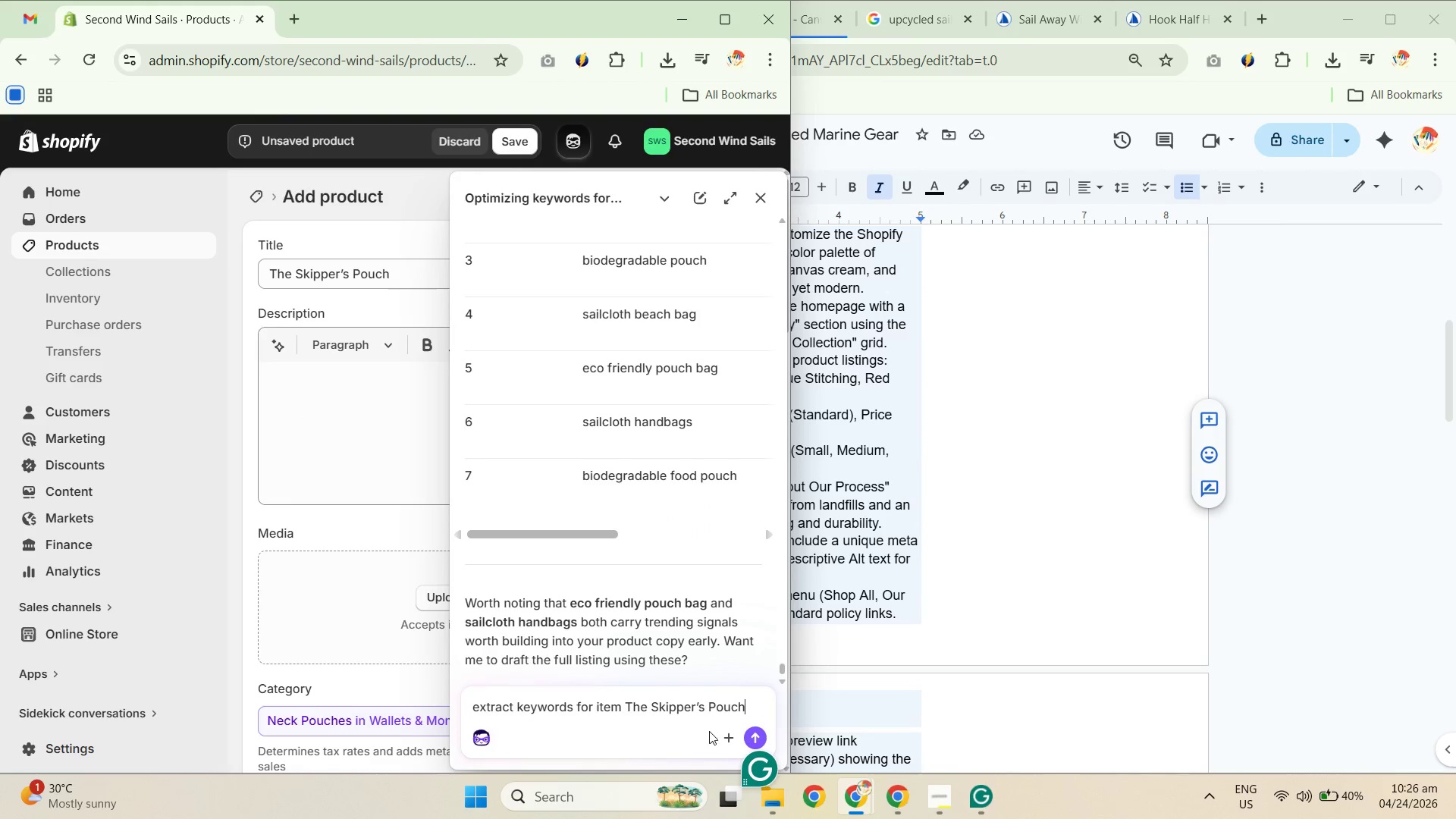 
key(Control+V)
 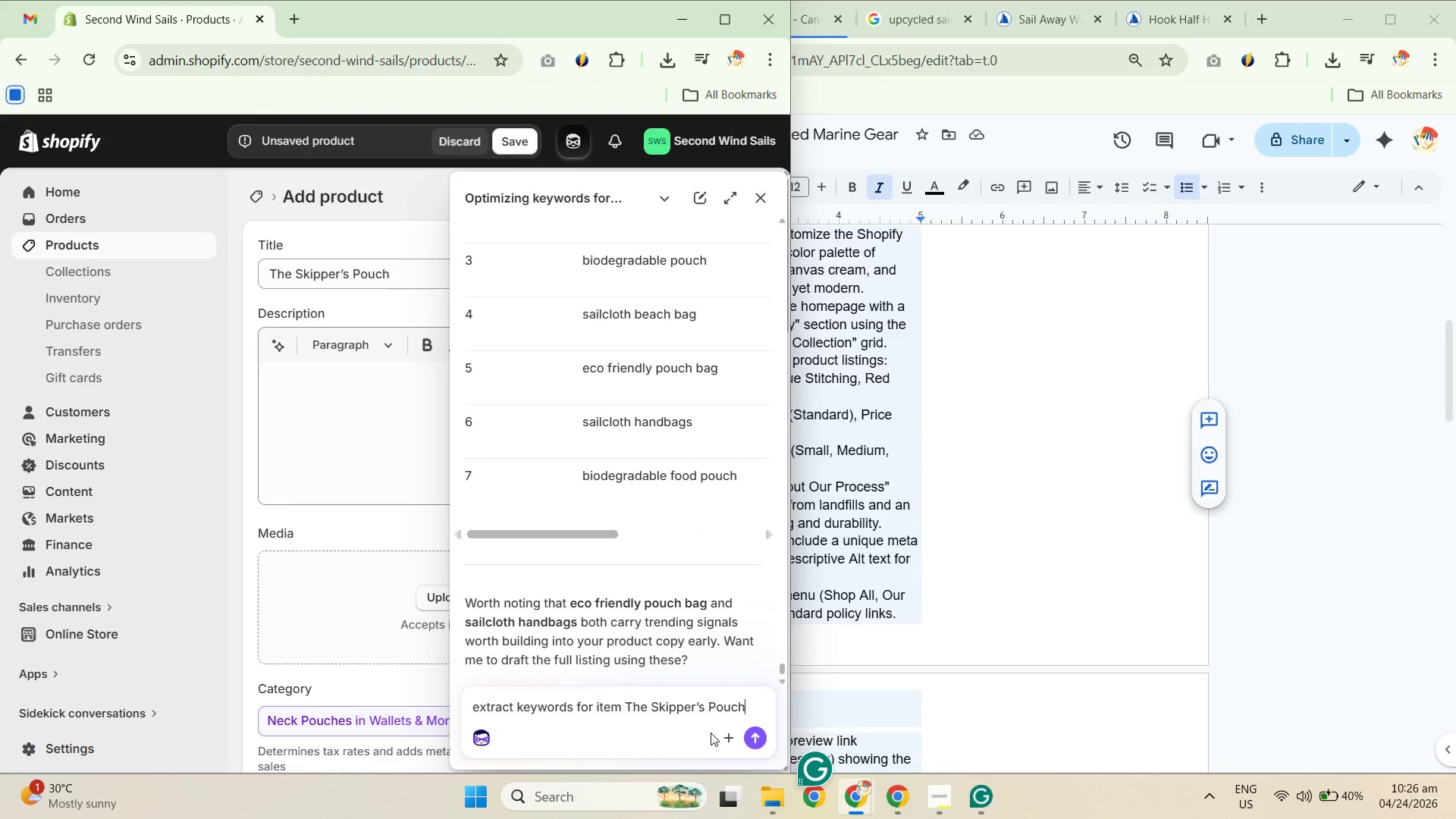 
type( from sails,)
 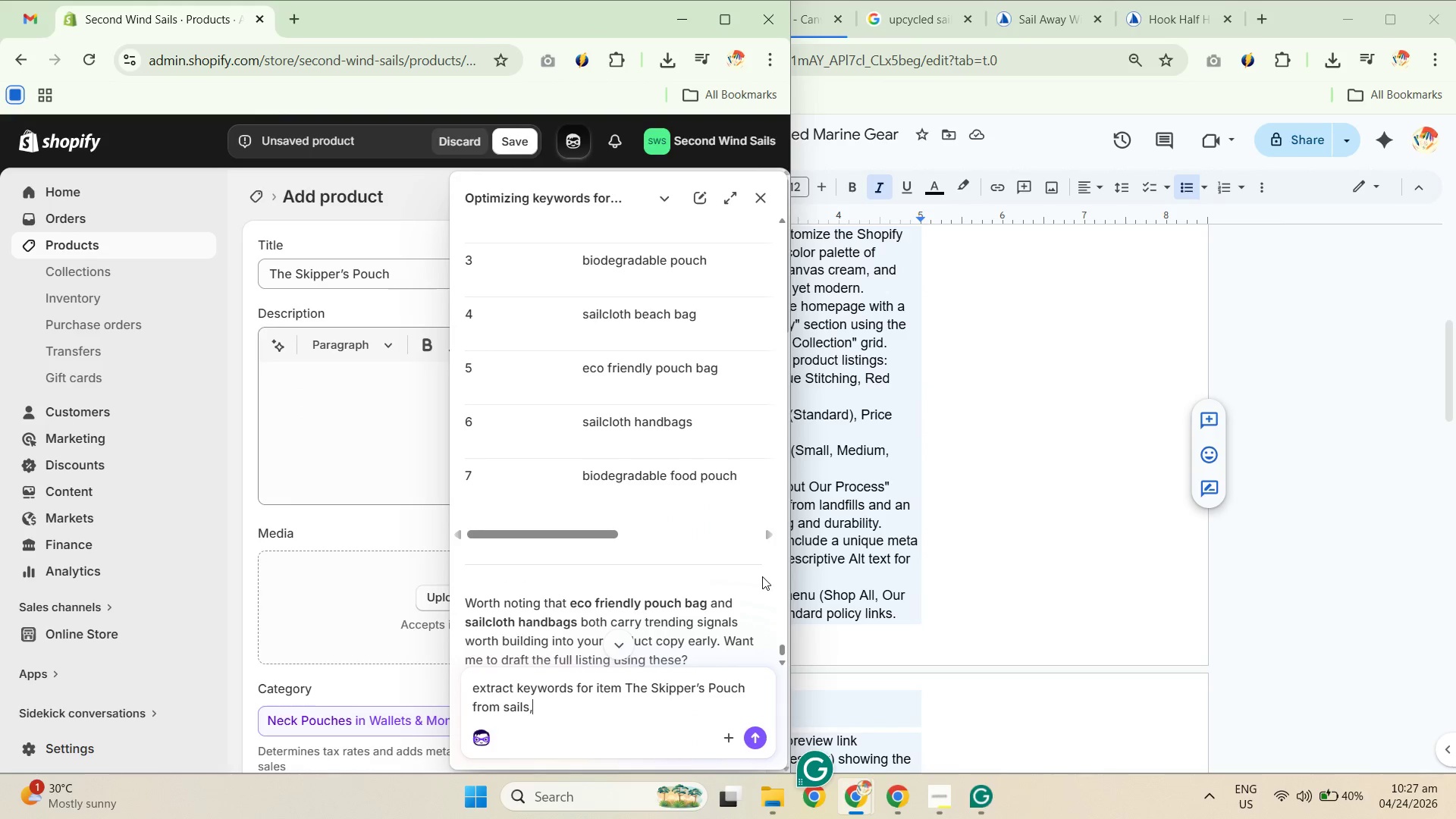 
key(Shift+Enter)
 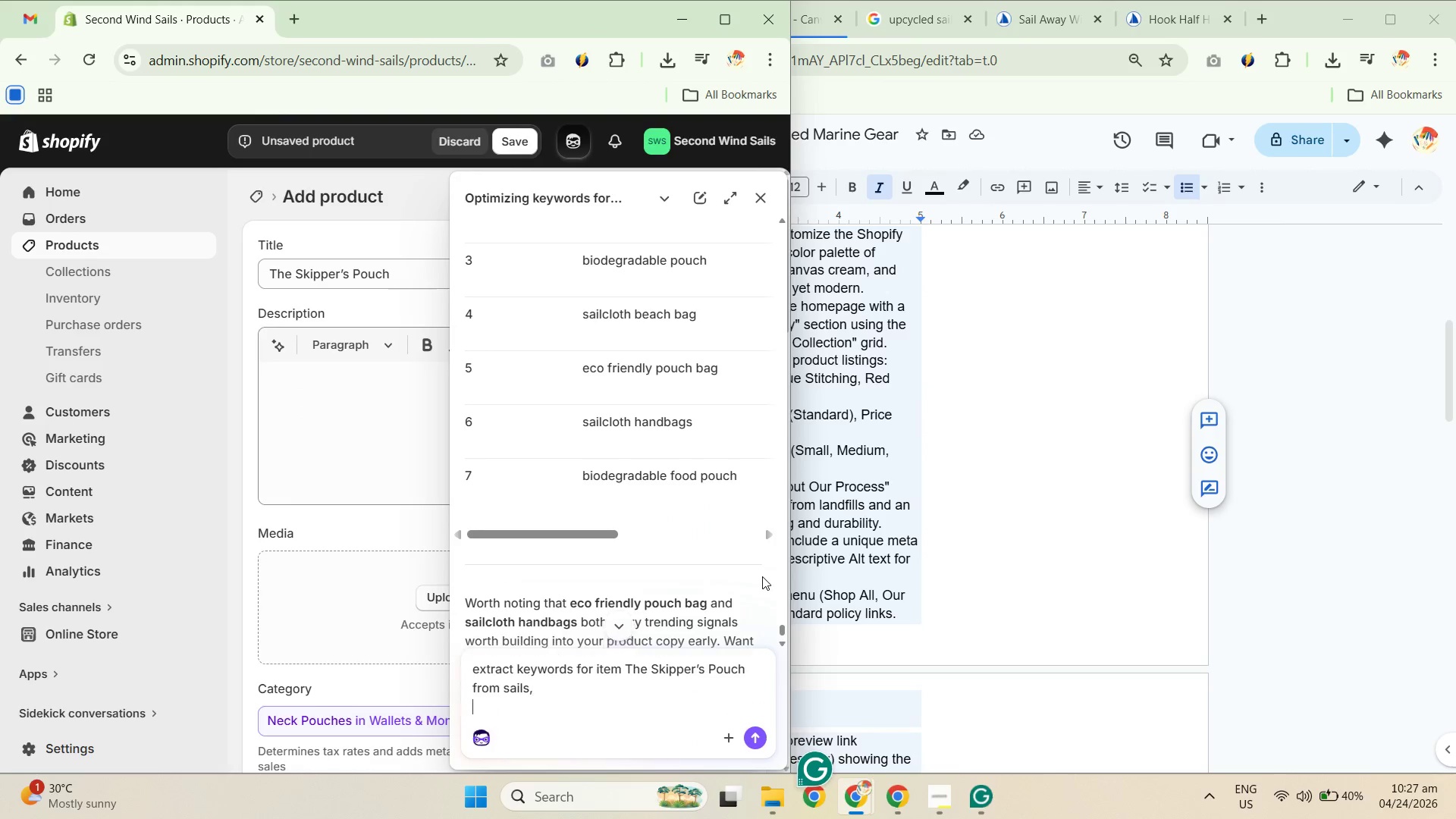 
key(Shift+Enter)
 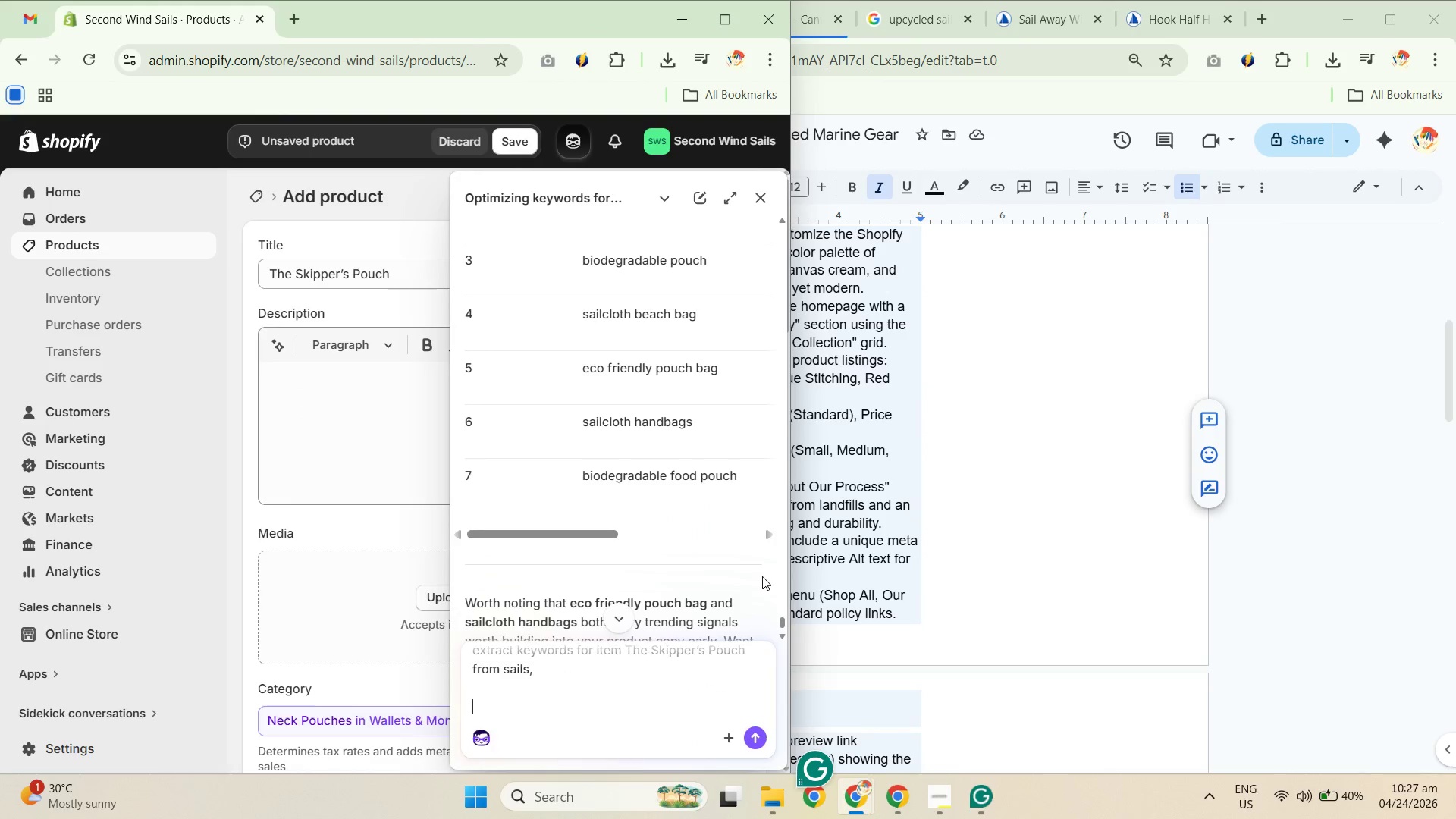 
key(Meta+V)
 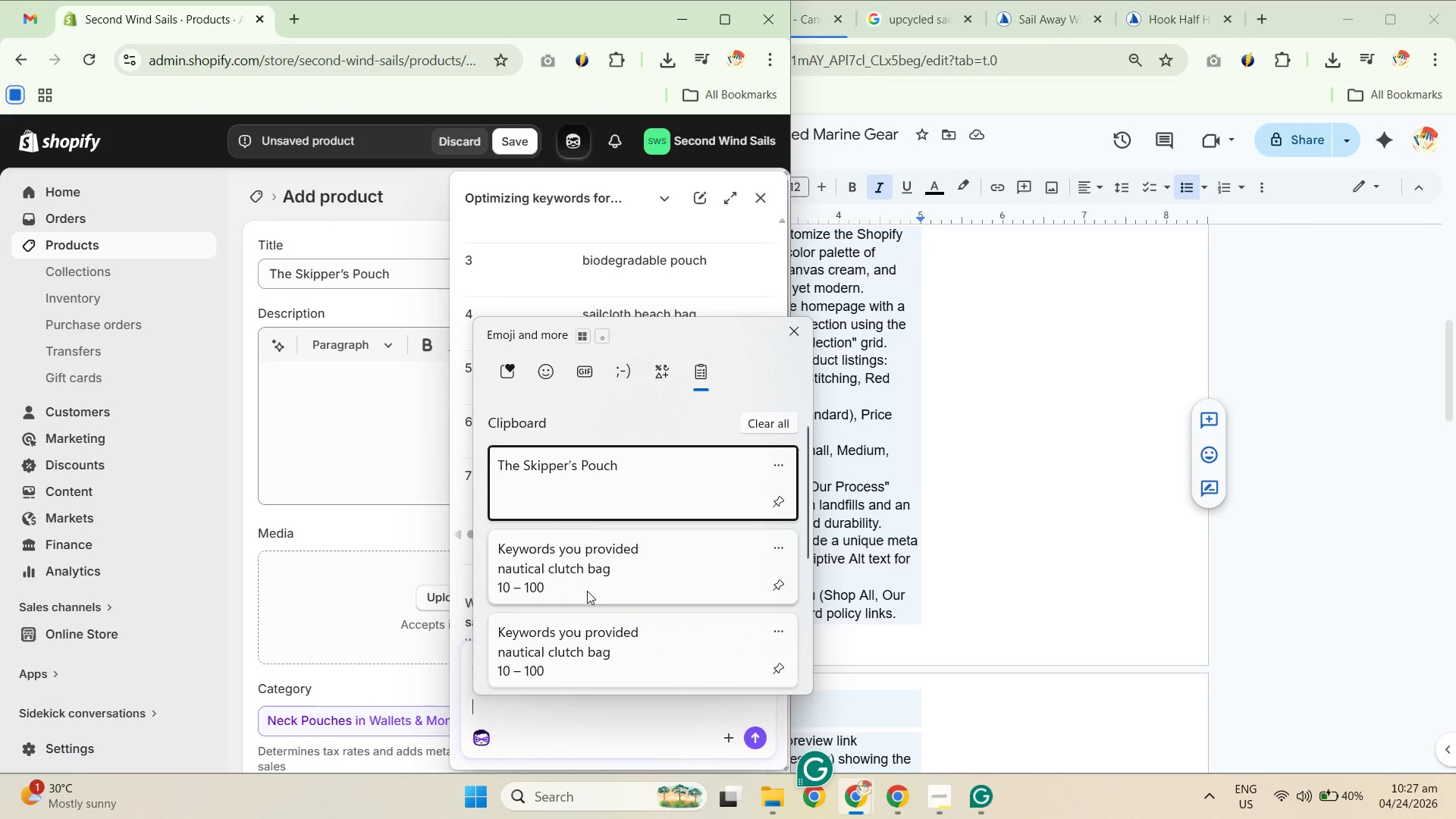 
left_click([607, 575])
 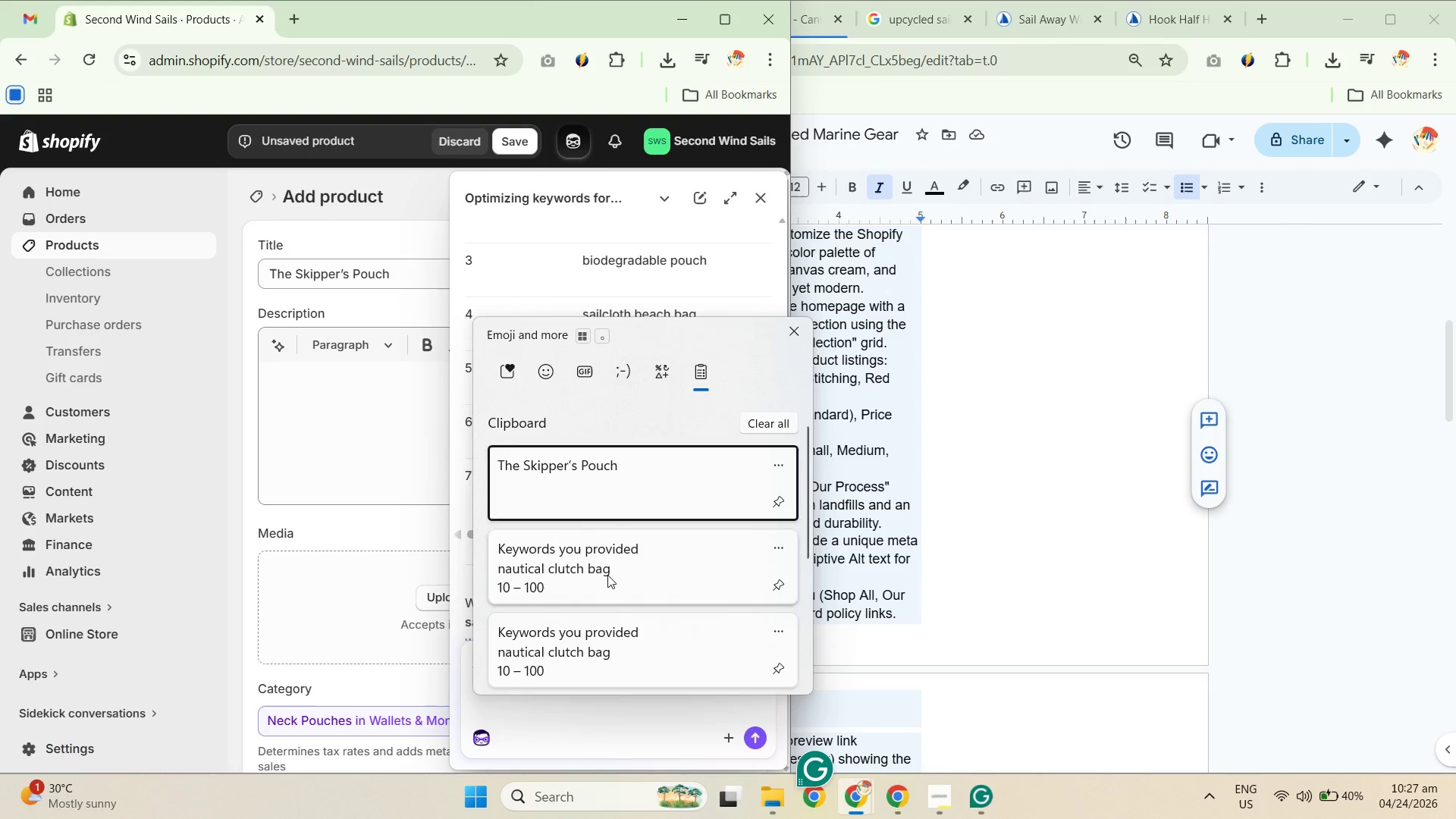 
key(Control+ControlLeft)
 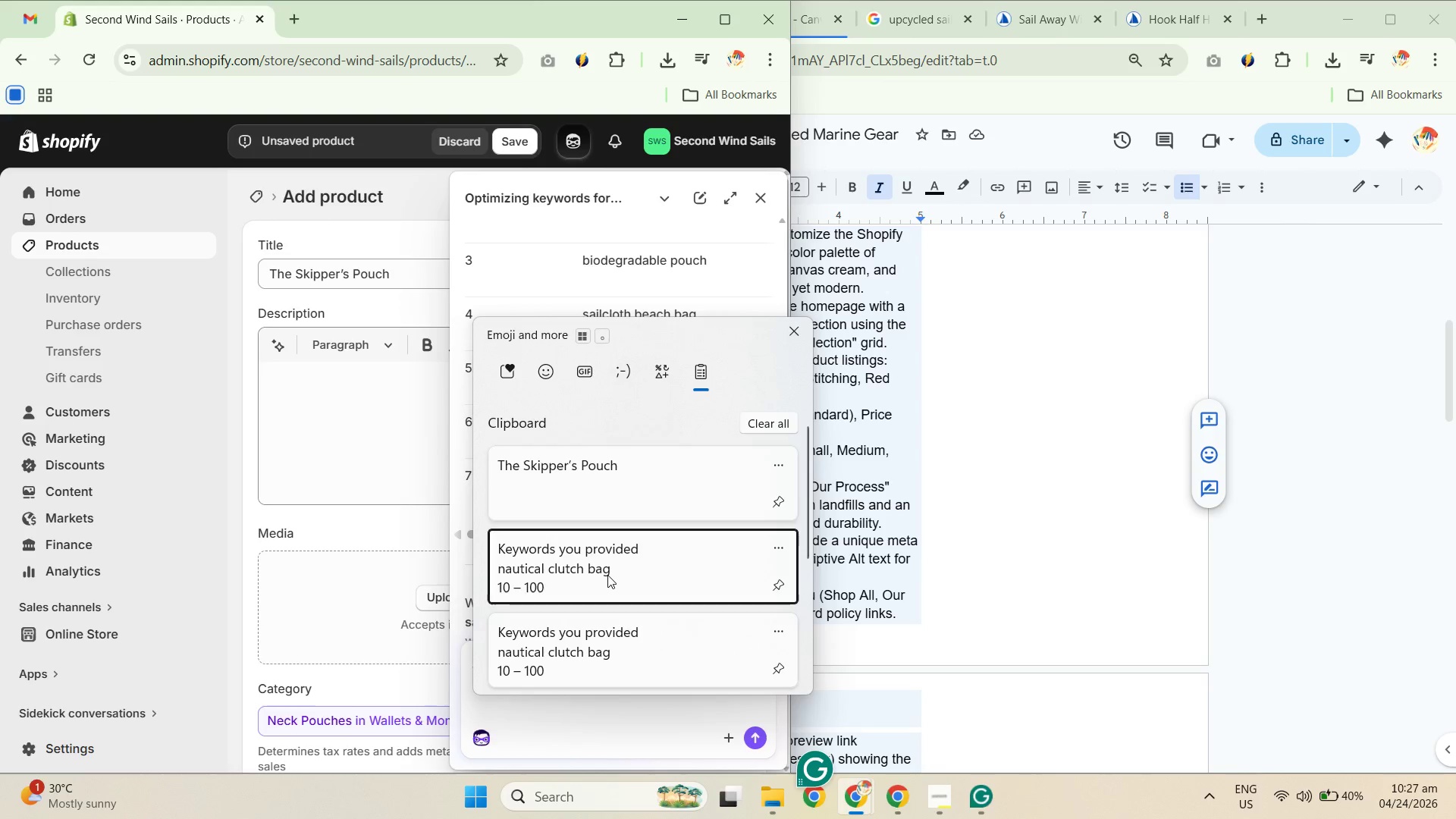 
key(NumpadEnter)
 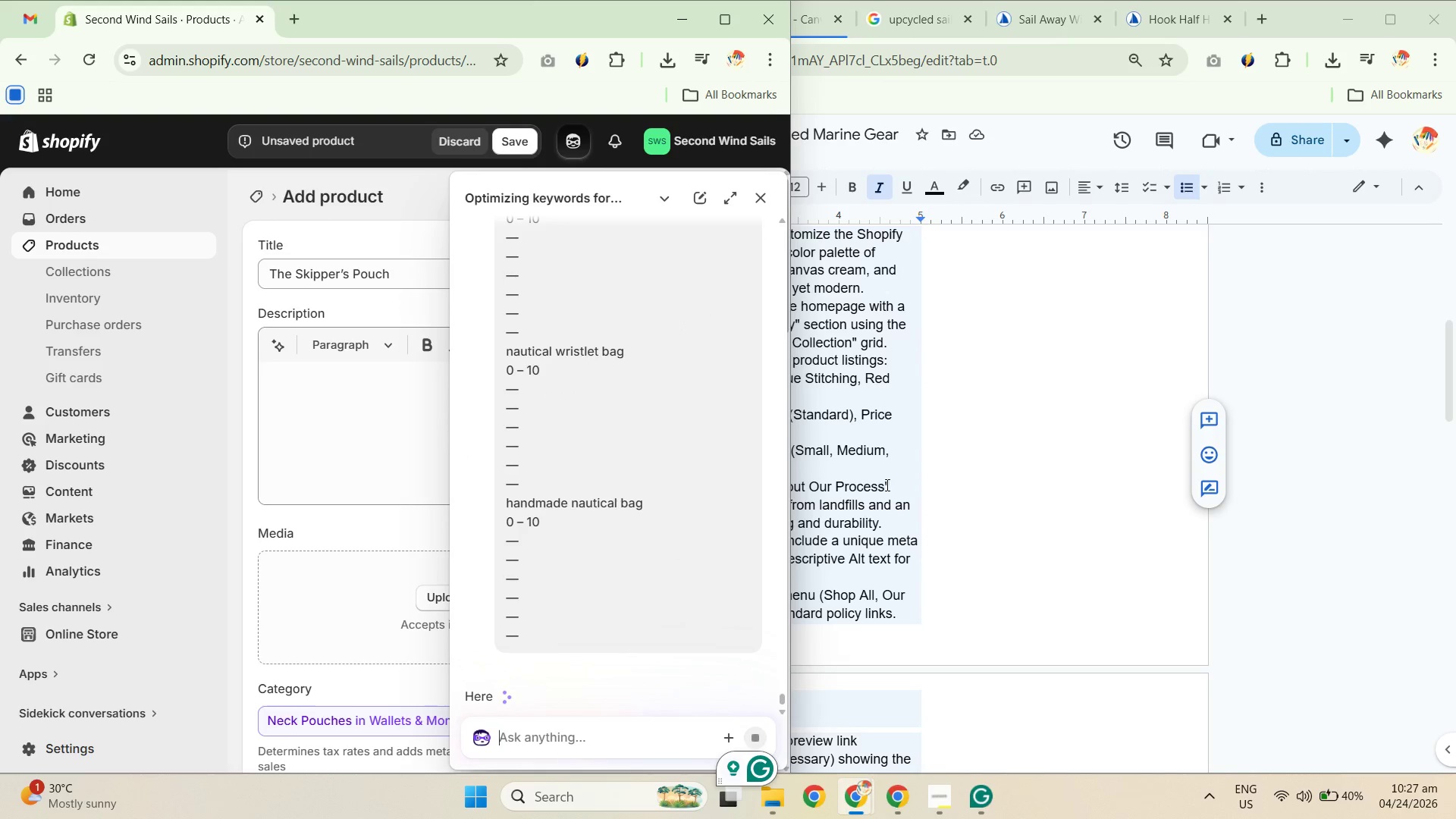 
scroll: coordinate [606, 565], scroll_direction: down, amount: 24.0
 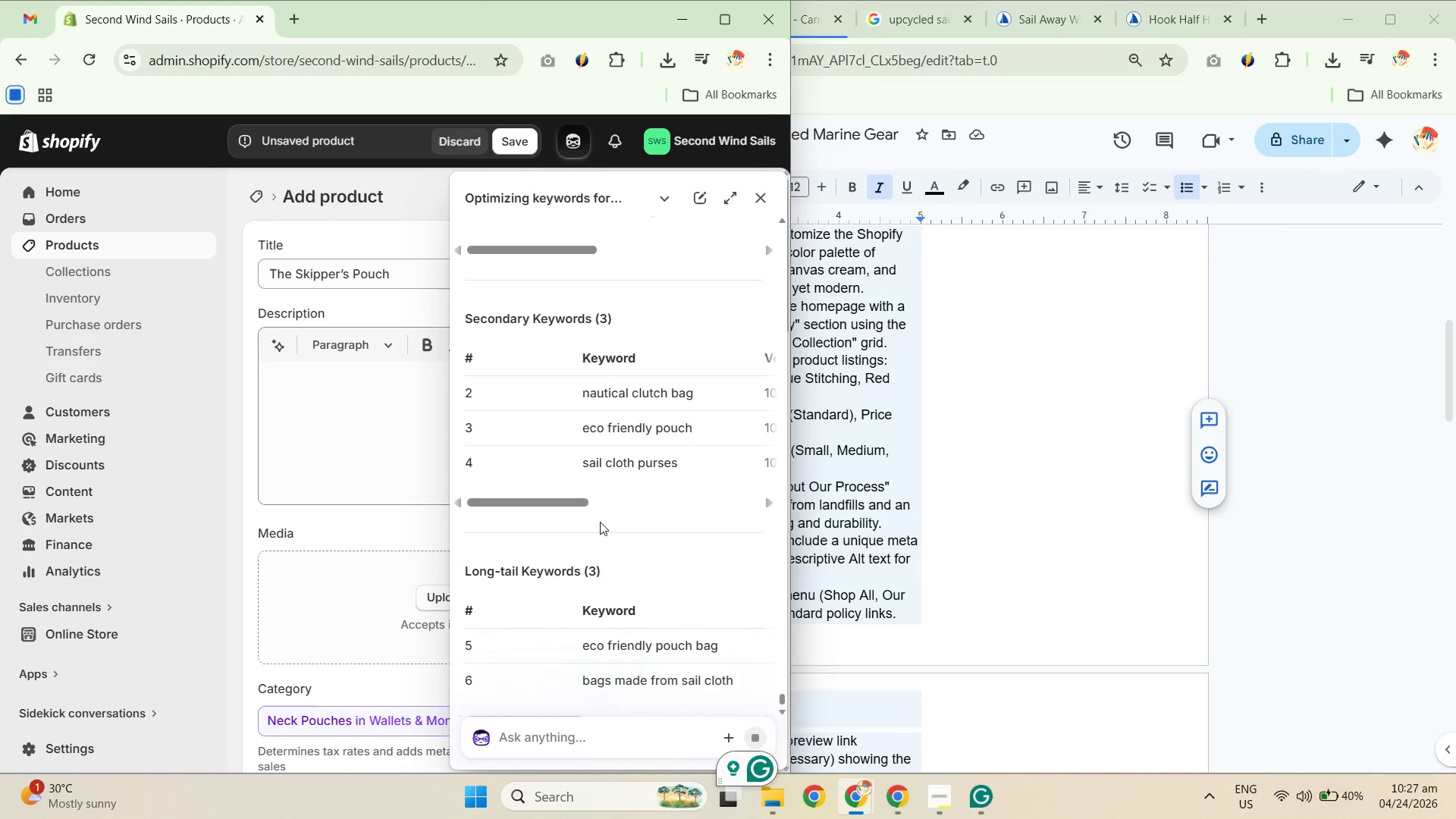 
scroll: coordinate [600, 510], scroll_direction: down, amount: 2.0
 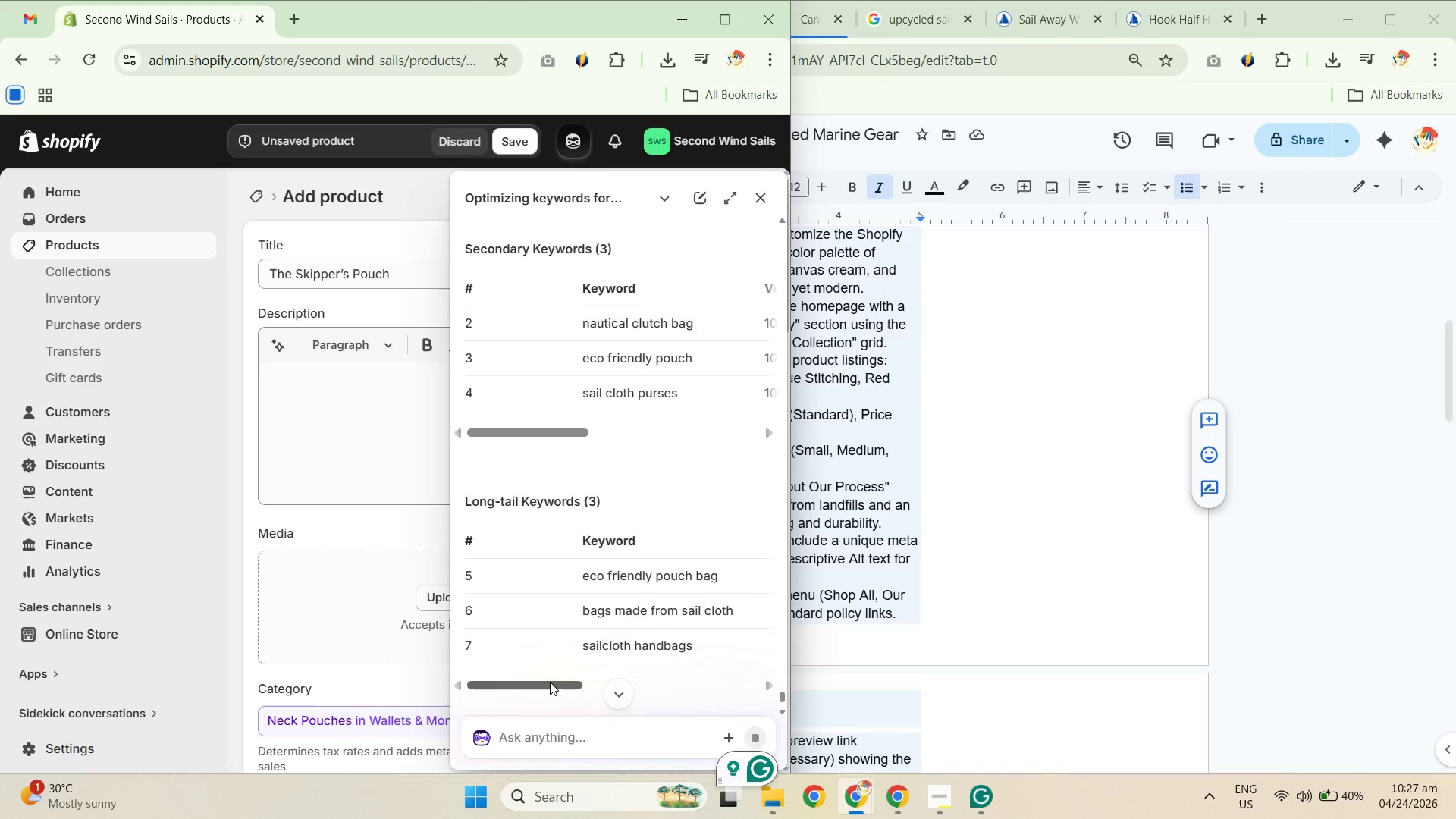 
left_click_drag(start_coordinate=[550, 682], to_coordinate=[548, 673])
 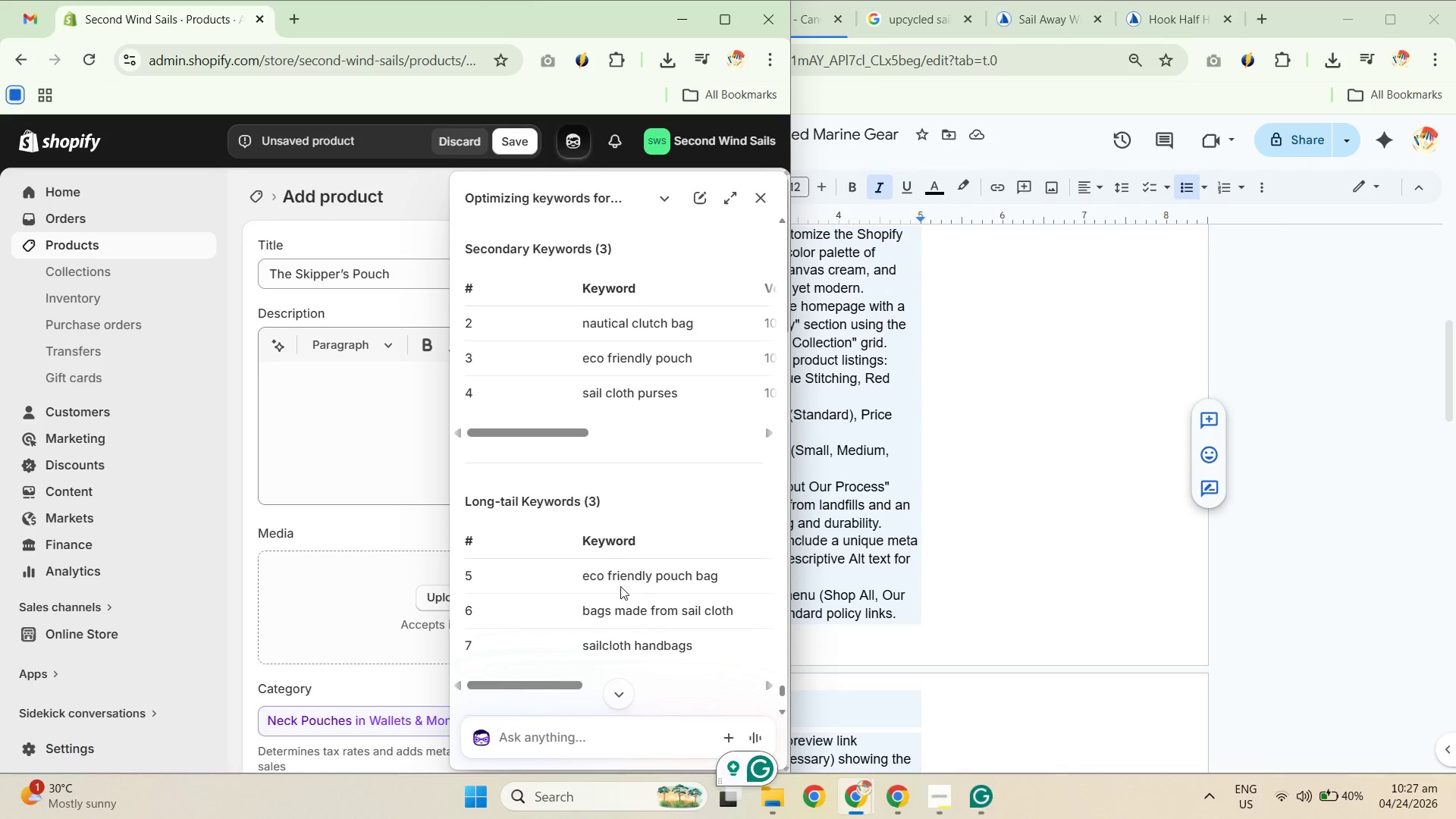 
scroll: coordinate [648, 544], scroll_direction: up, amount: 3.0
 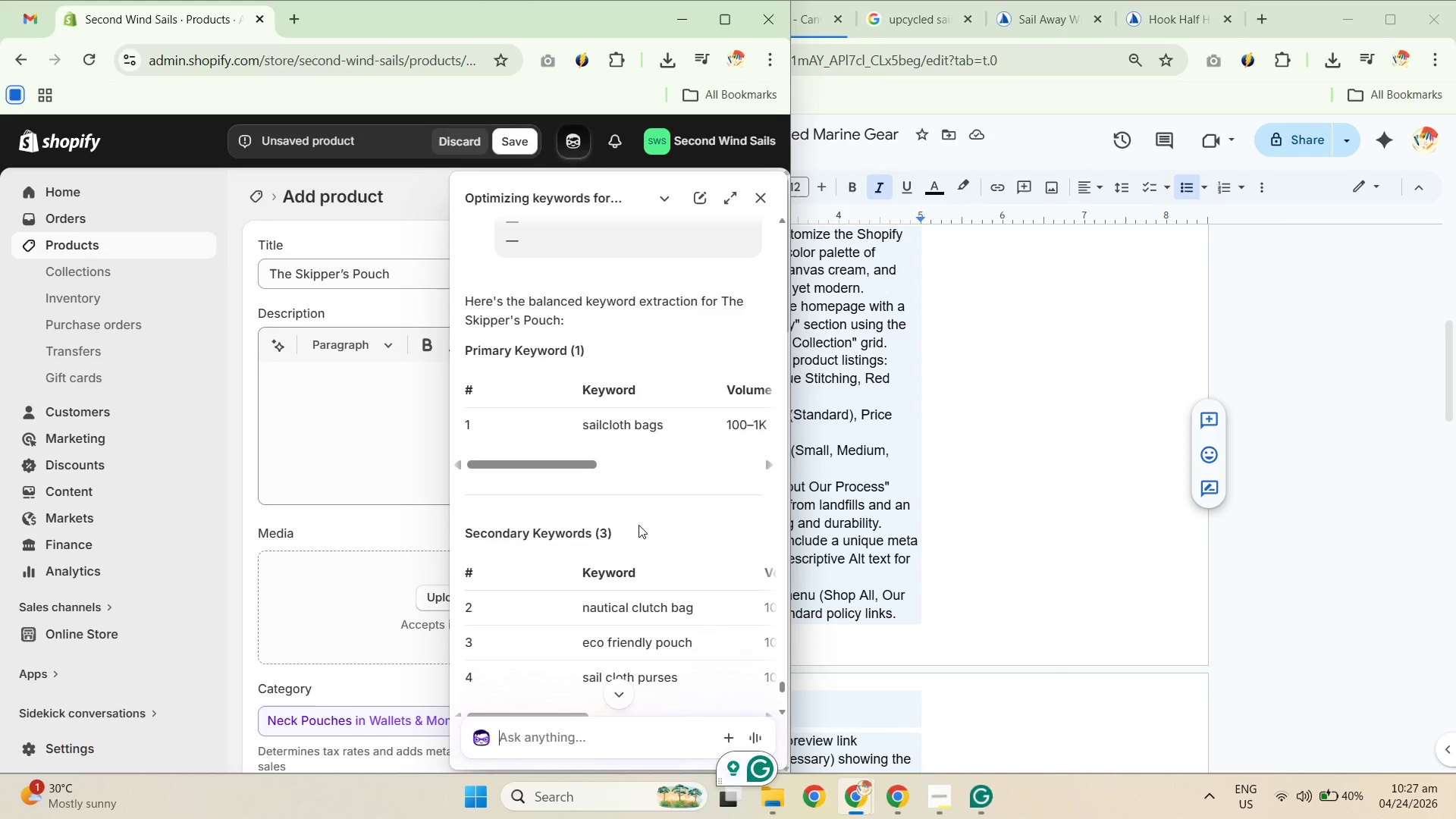 
scroll: coordinate [692, 603], scroll_direction: down, amount: 2.0
 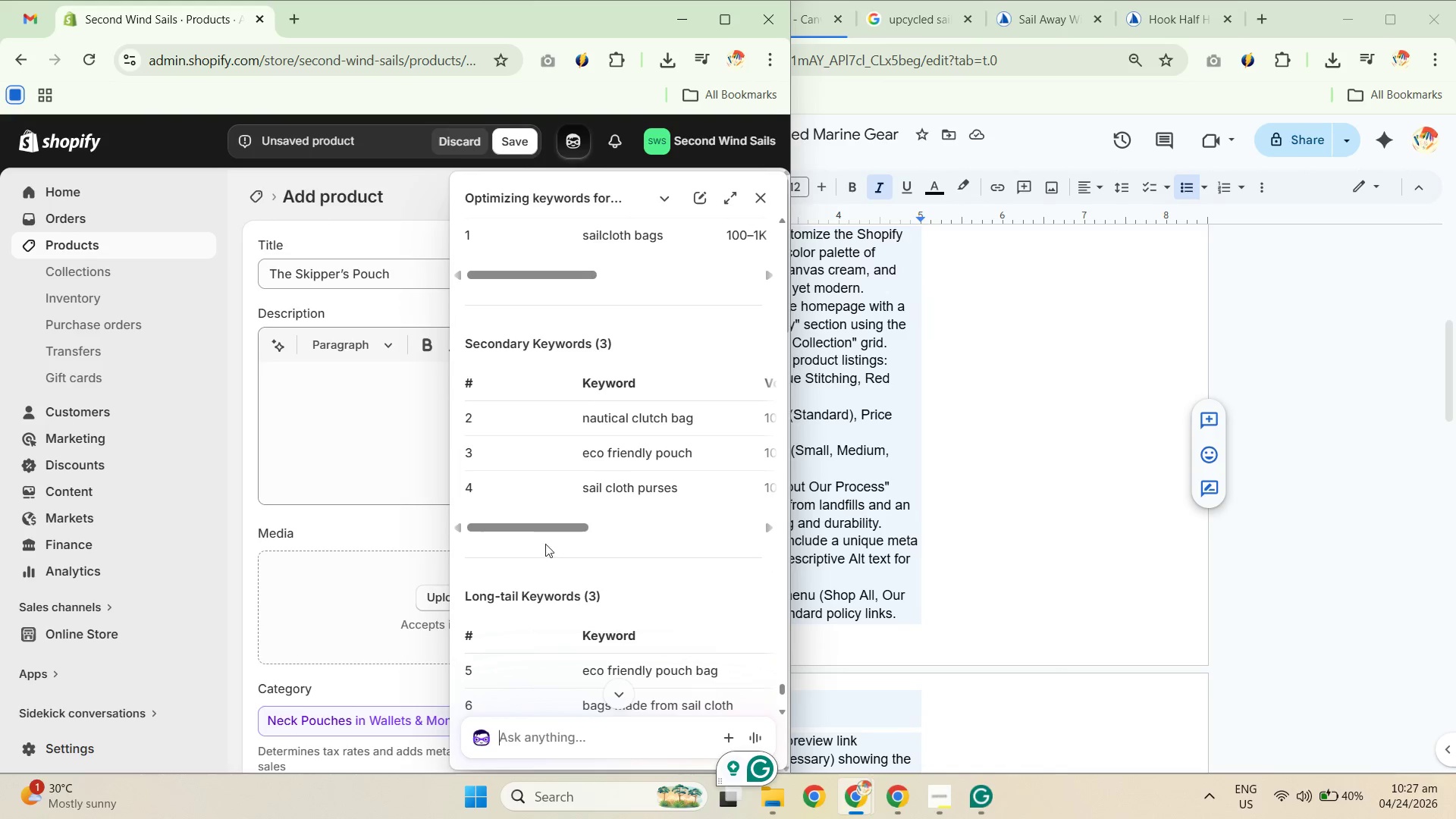 
left_click_drag(start_coordinate=[555, 523], to_coordinate=[554, 535])
 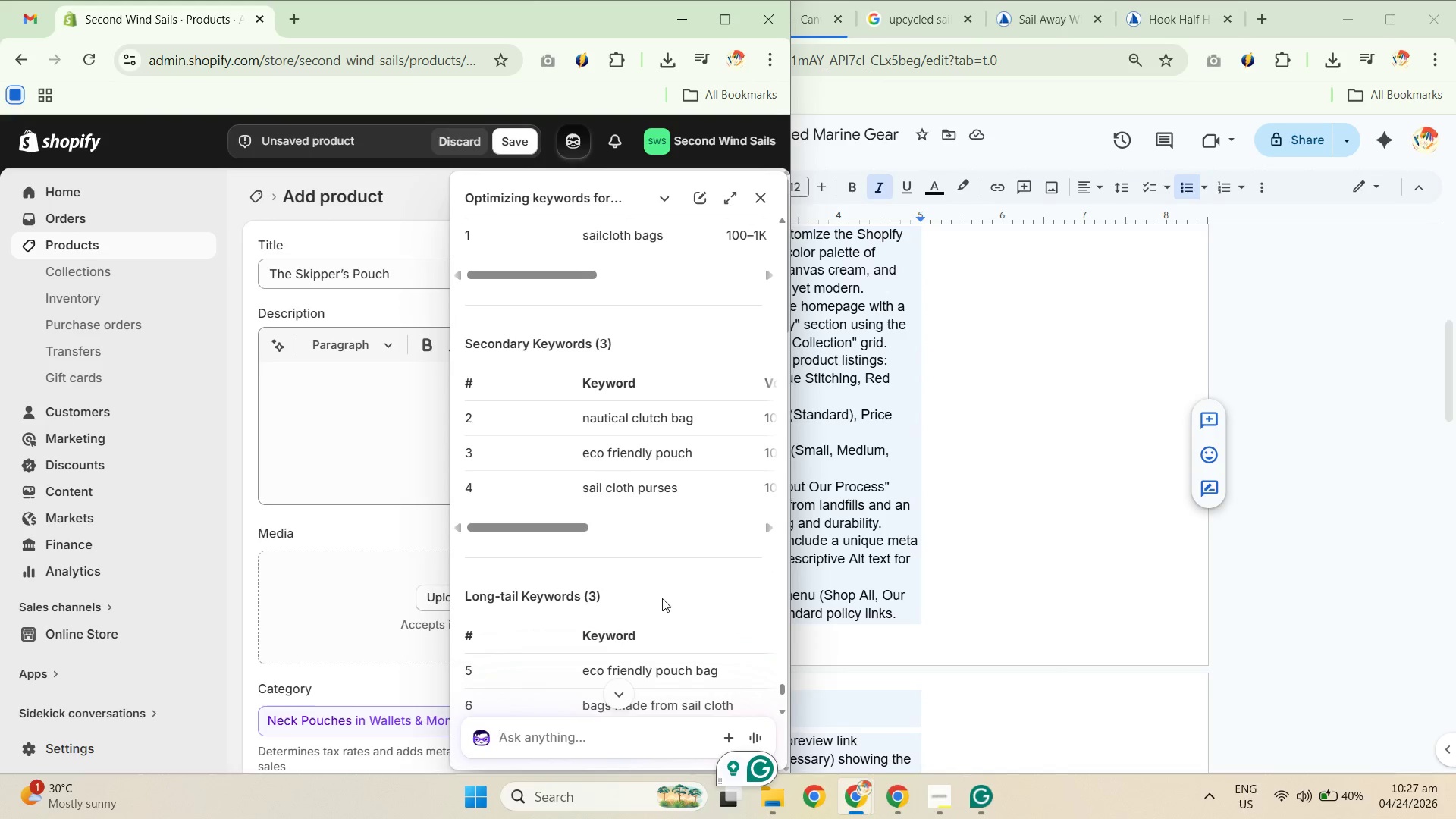 
scroll: coordinate [659, 585], scroll_direction: down, amount: 7.0
 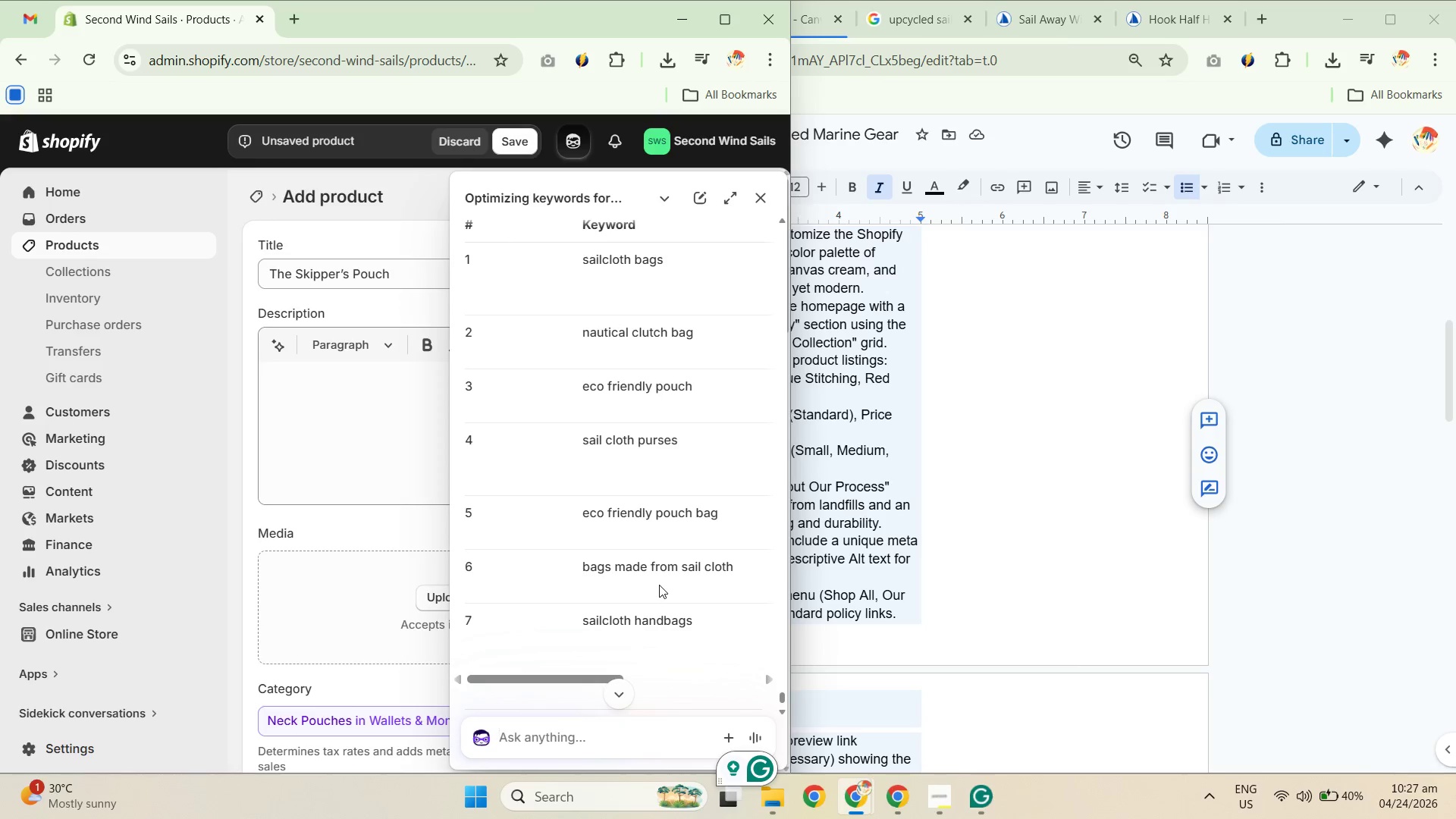 
left_click([982, 496])
 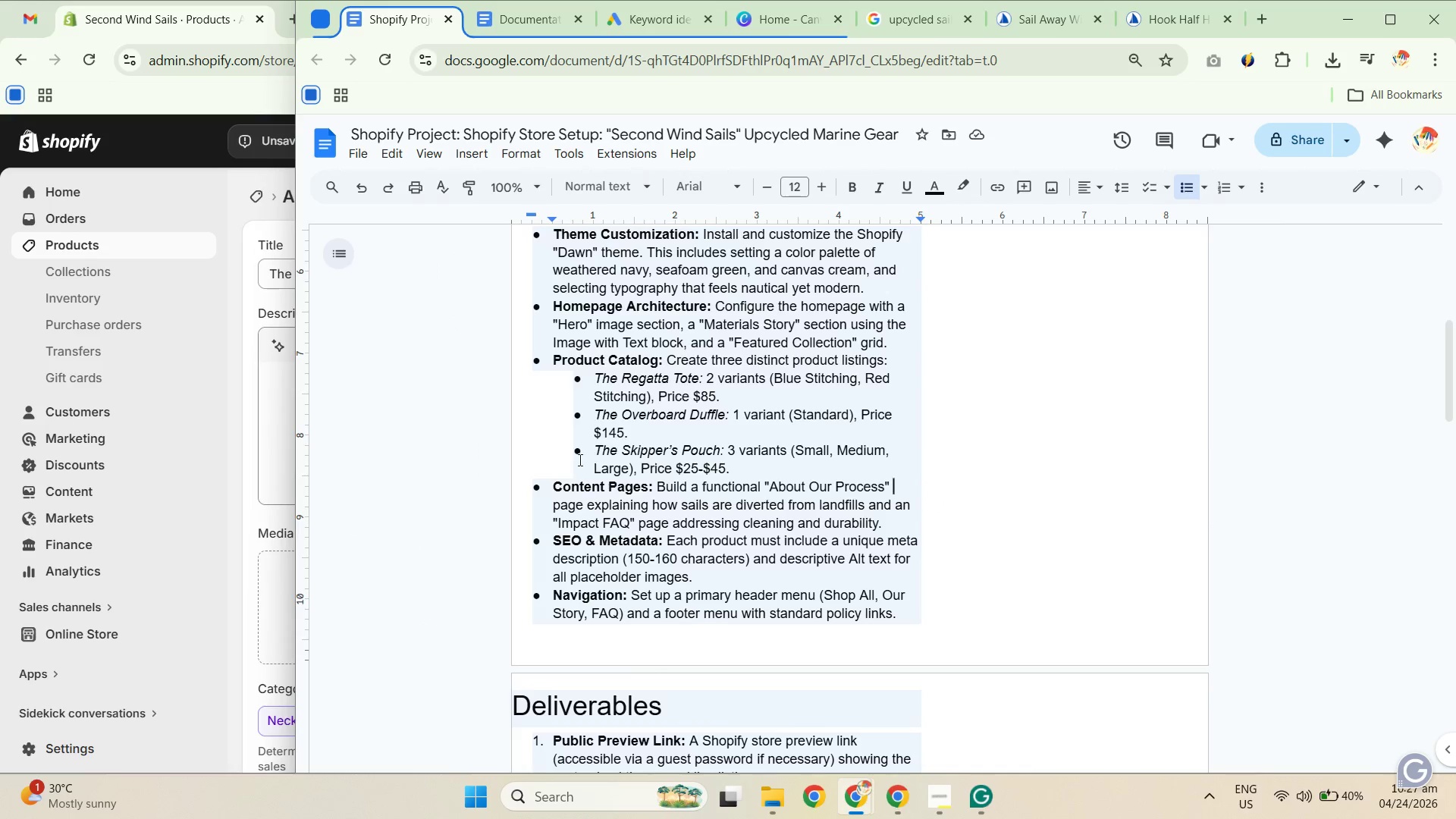 
left_click_drag(start_coordinate=[597, 452], to_coordinate=[733, 452])
 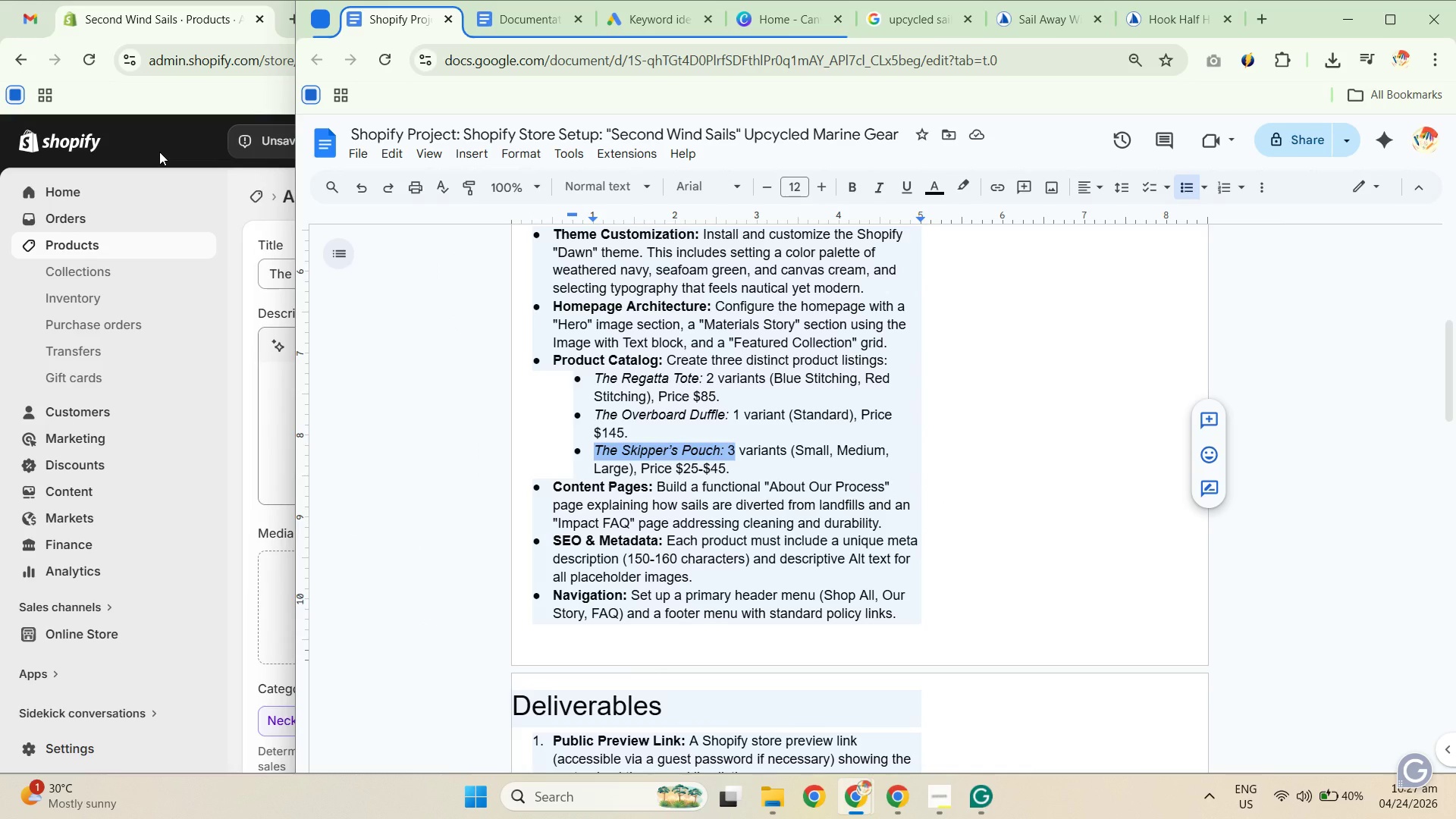 
left_click([159, 152])
 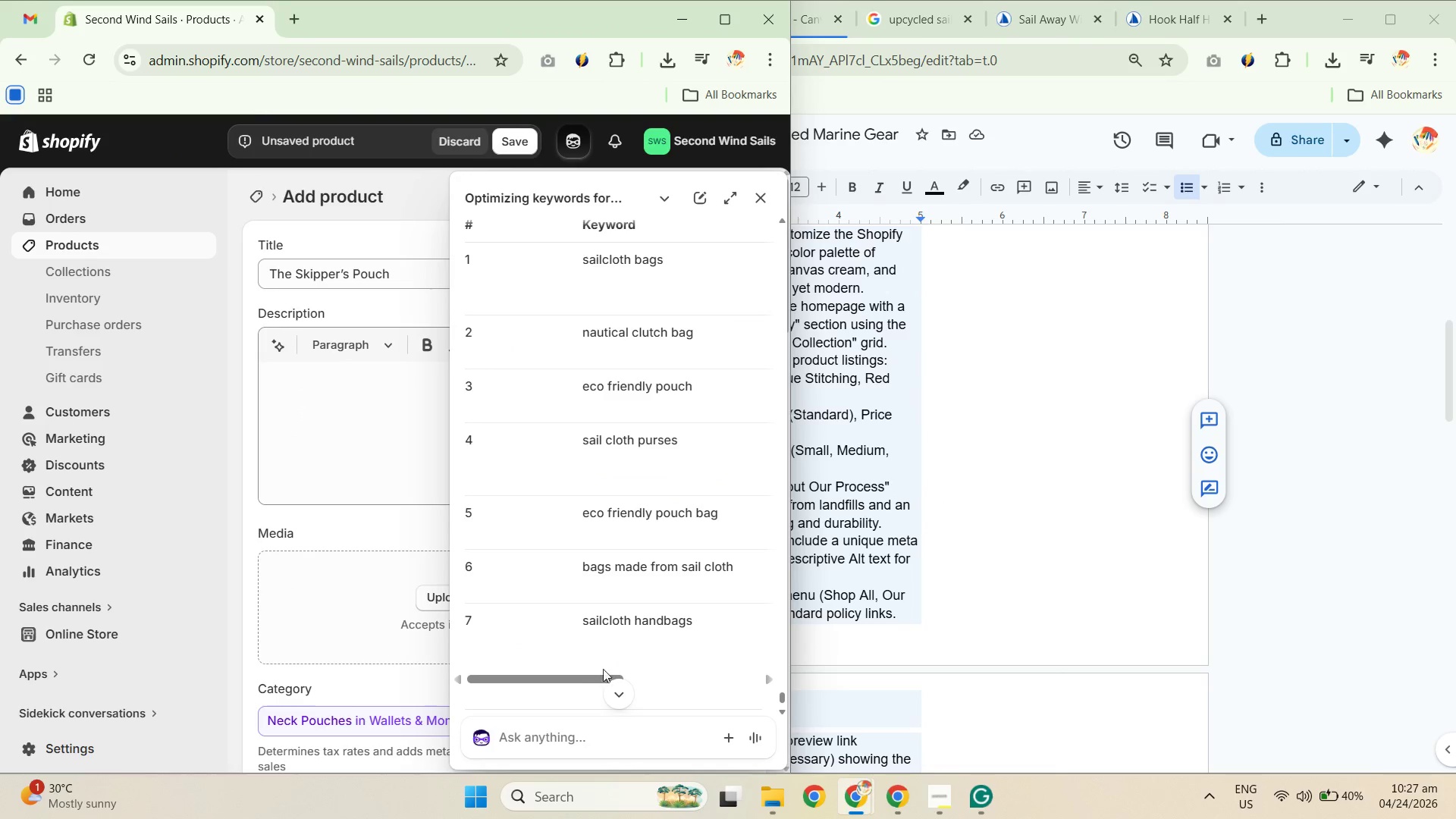 
left_click_drag(start_coordinate=[559, 679], to_coordinate=[523, 654])
 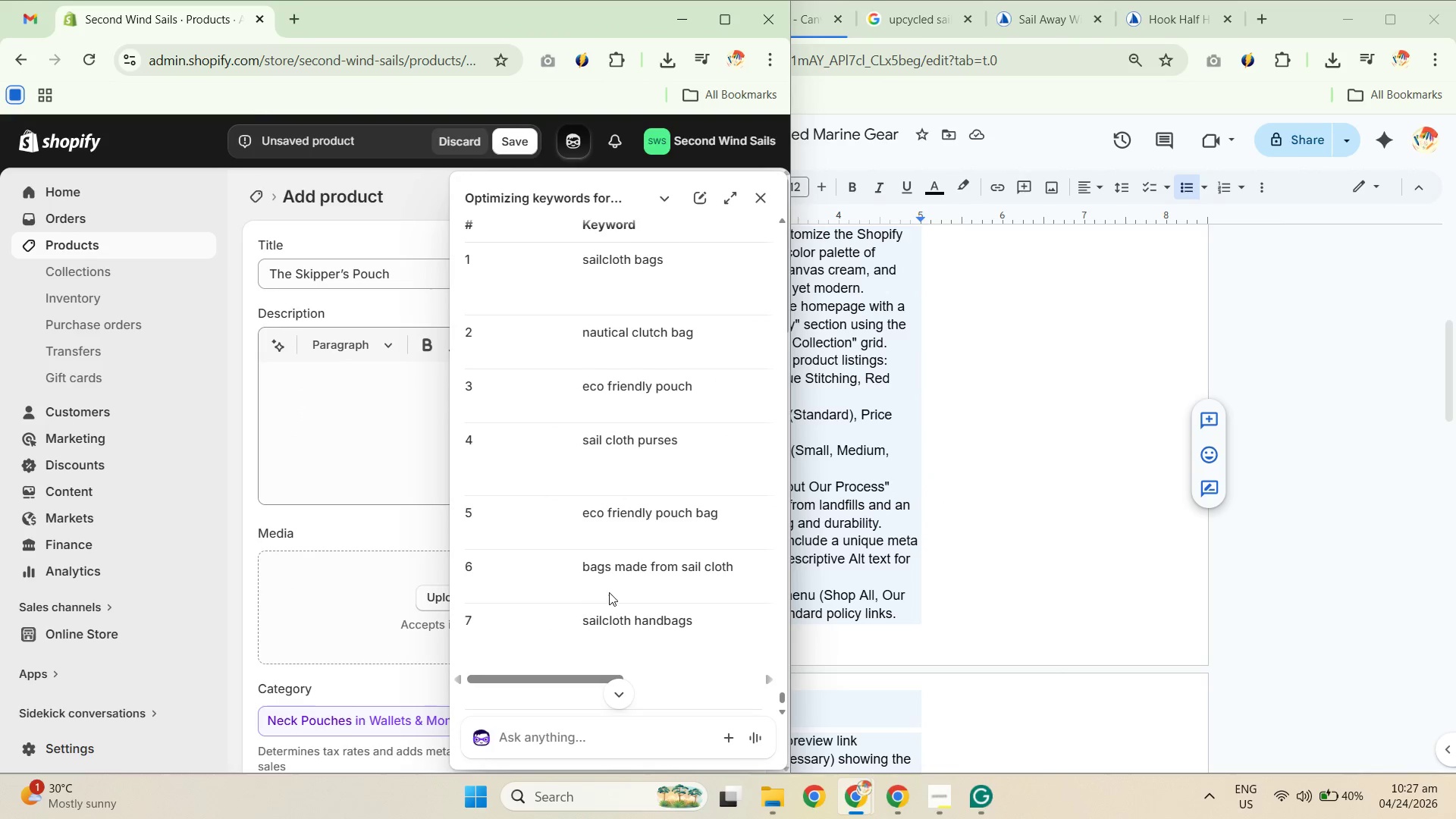 
scroll: coordinate [609, 592], scroll_direction: up, amount: 1.0
 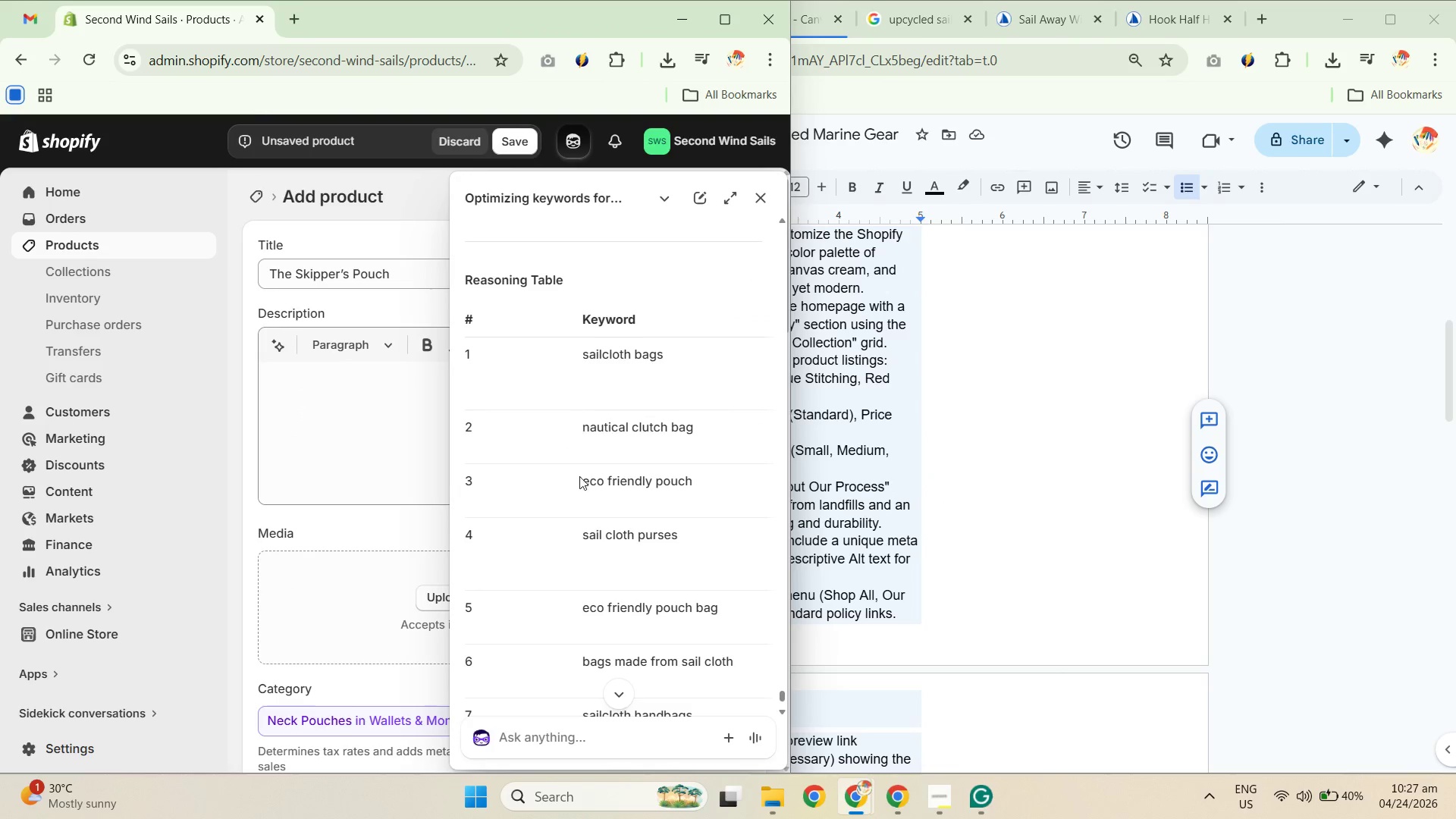 
left_click_drag(start_coordinate=[563, 437], to_coordinate=[654, 436])
 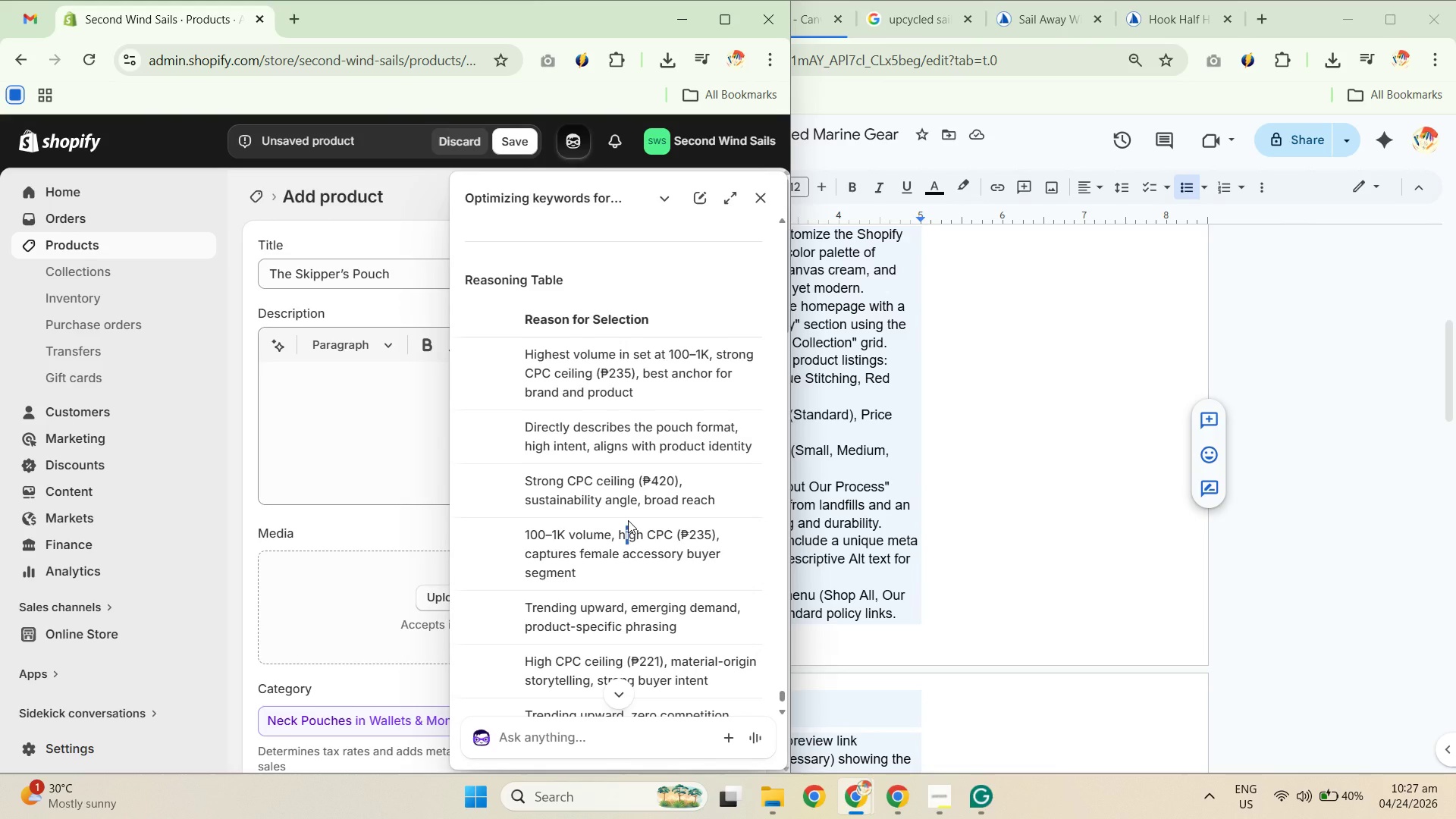 
left_click_drag(start_coordinate=[1034, 375], to_coordinate=[1038, 375])
 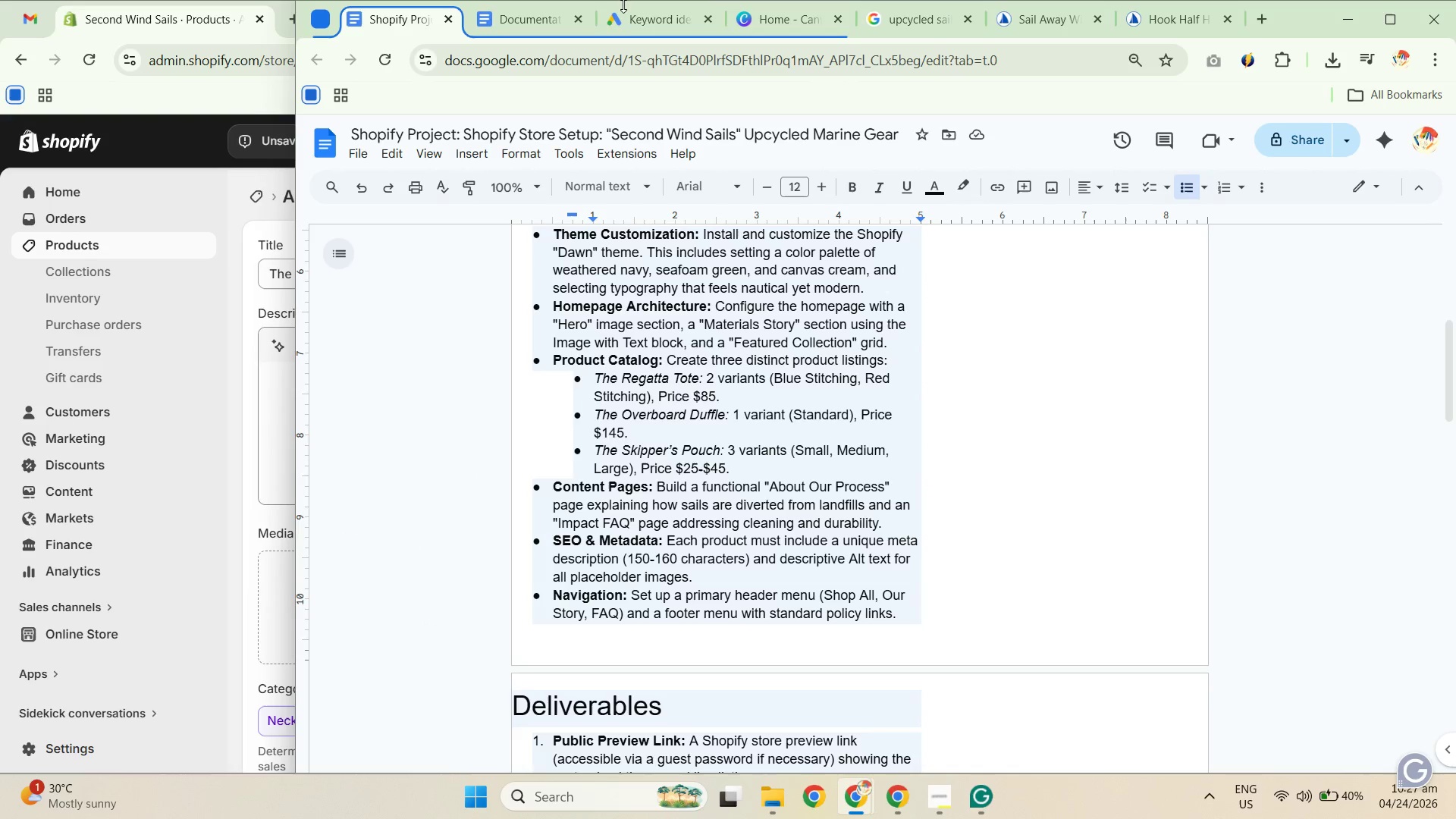 
double_click([646, 24])
 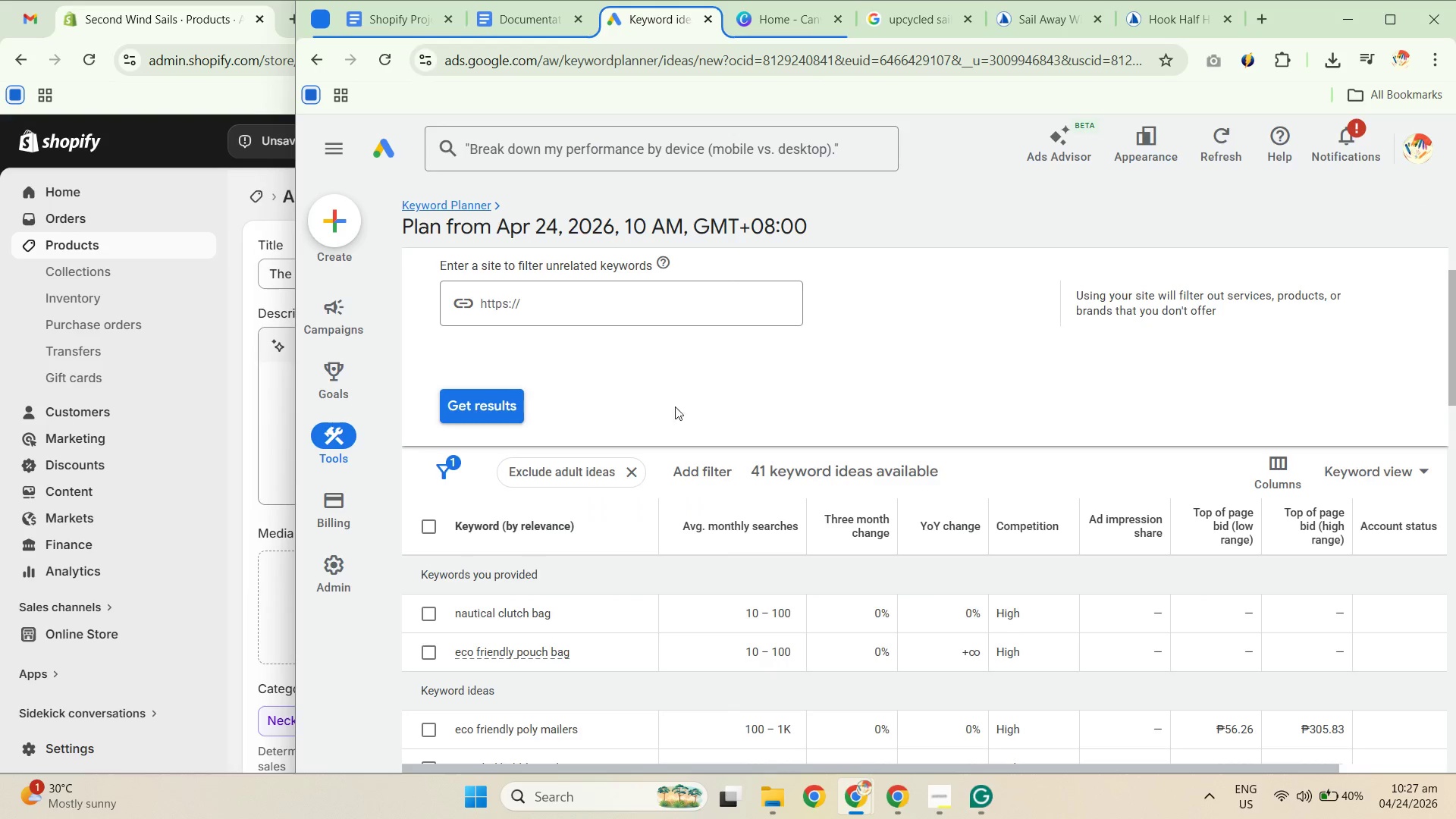 
scroll: coordinate [651, 359], scroll_direction: up, amount: 8.0
 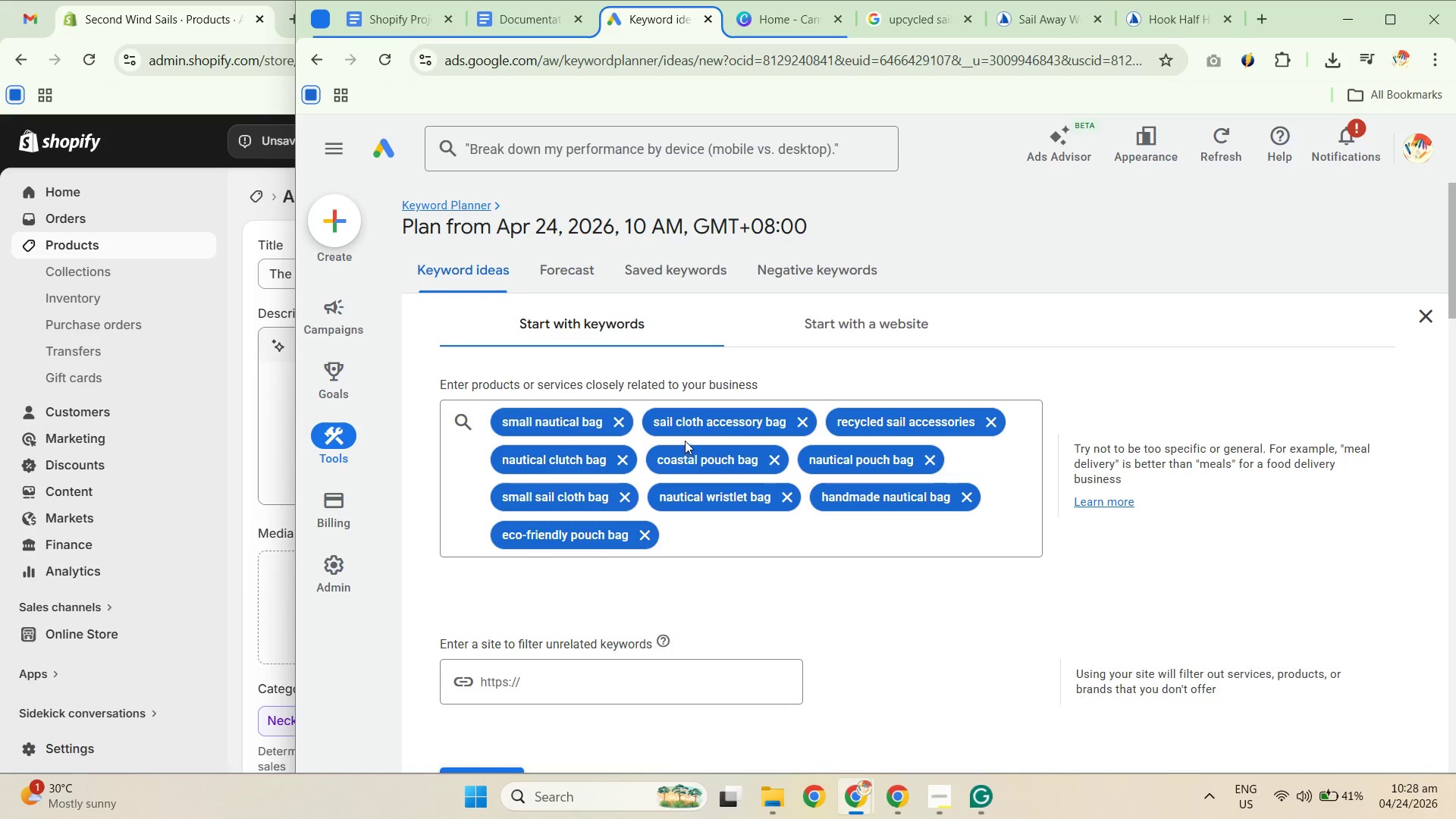 
wait(33.08)
 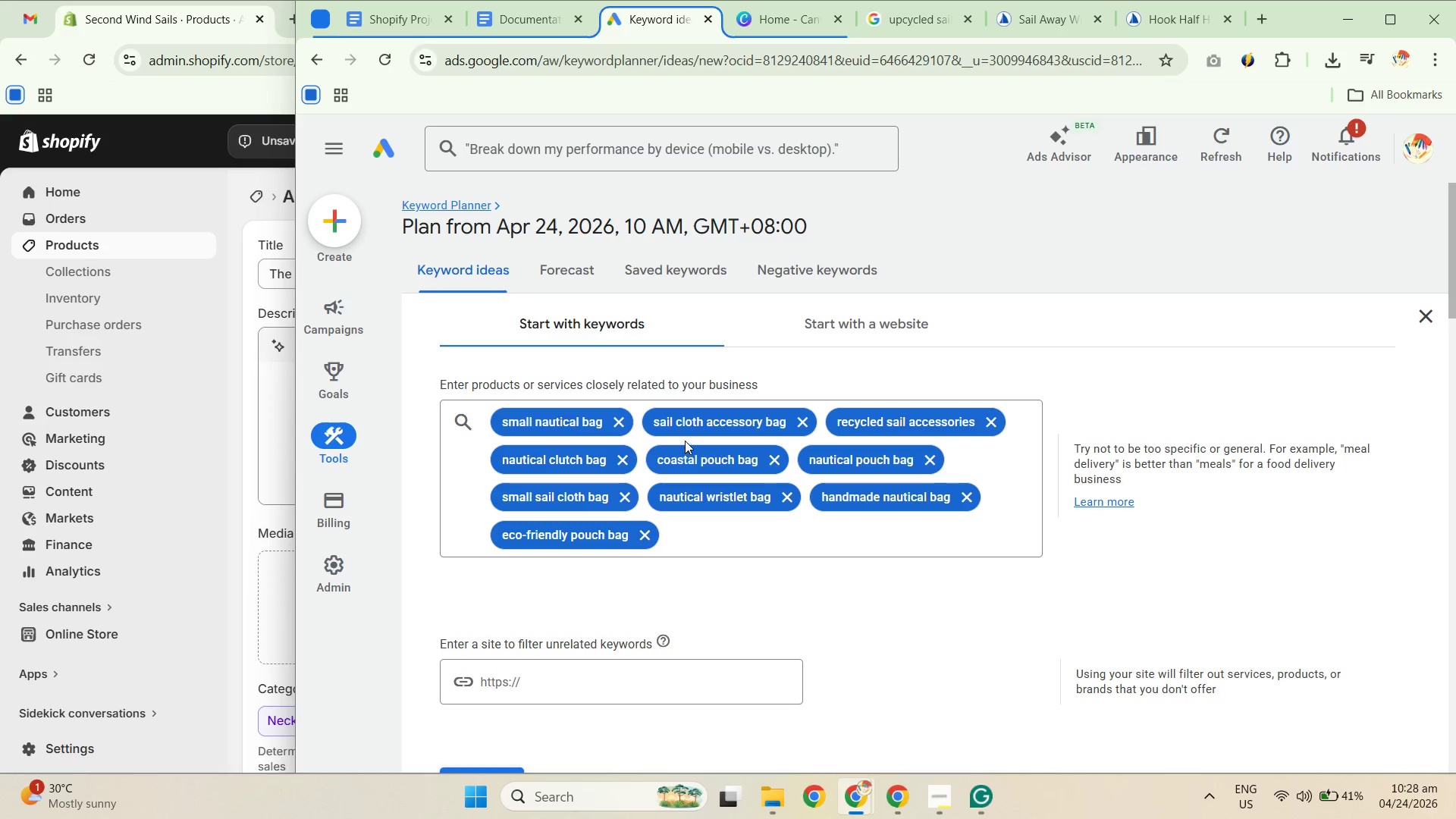 
scroll: coordinate [817, 532], scroll_direction: down, amount: 3.0
 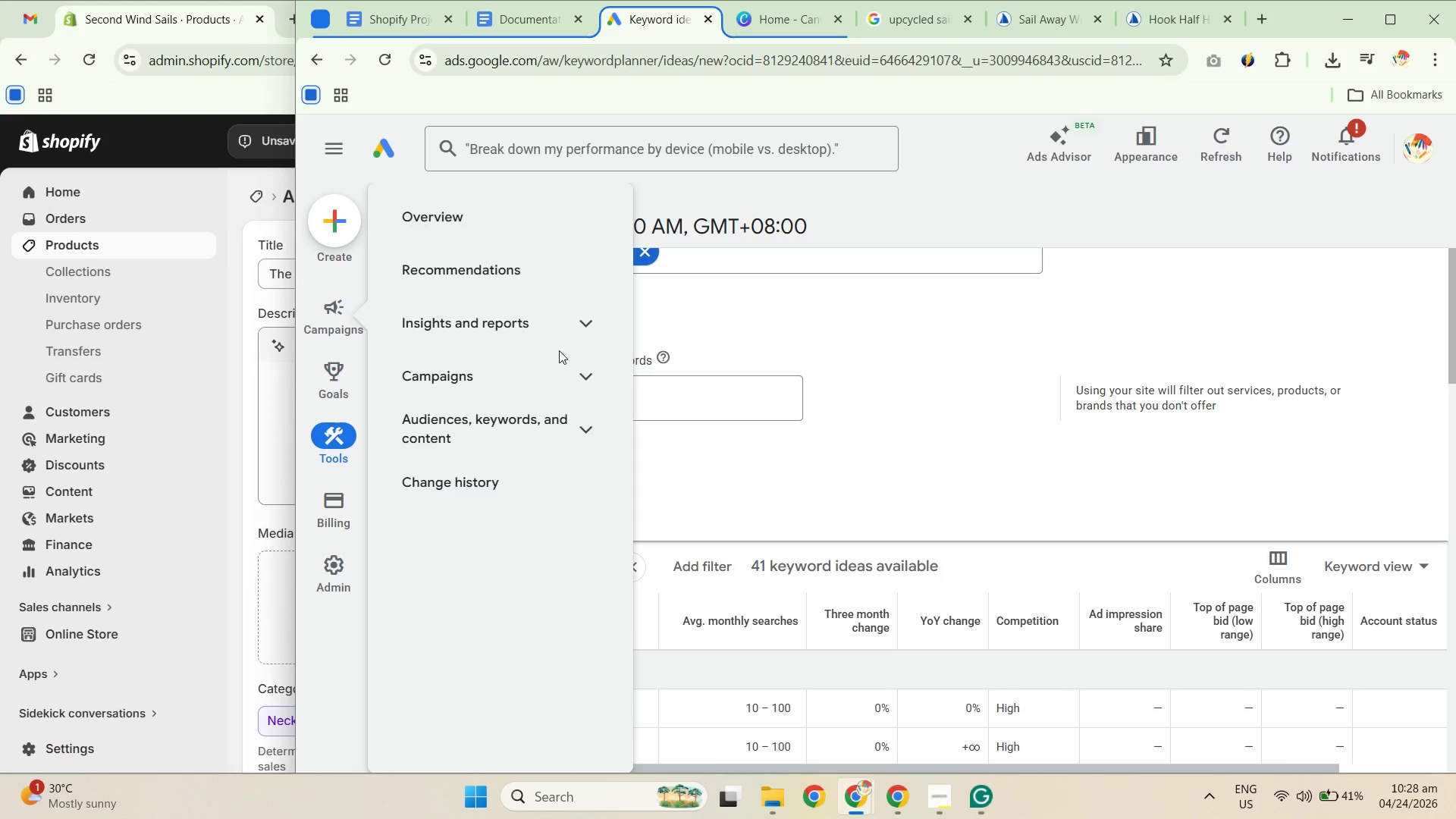 
scroll: coordinate [875, 477], scroll_direction: up, amount: 6.0
 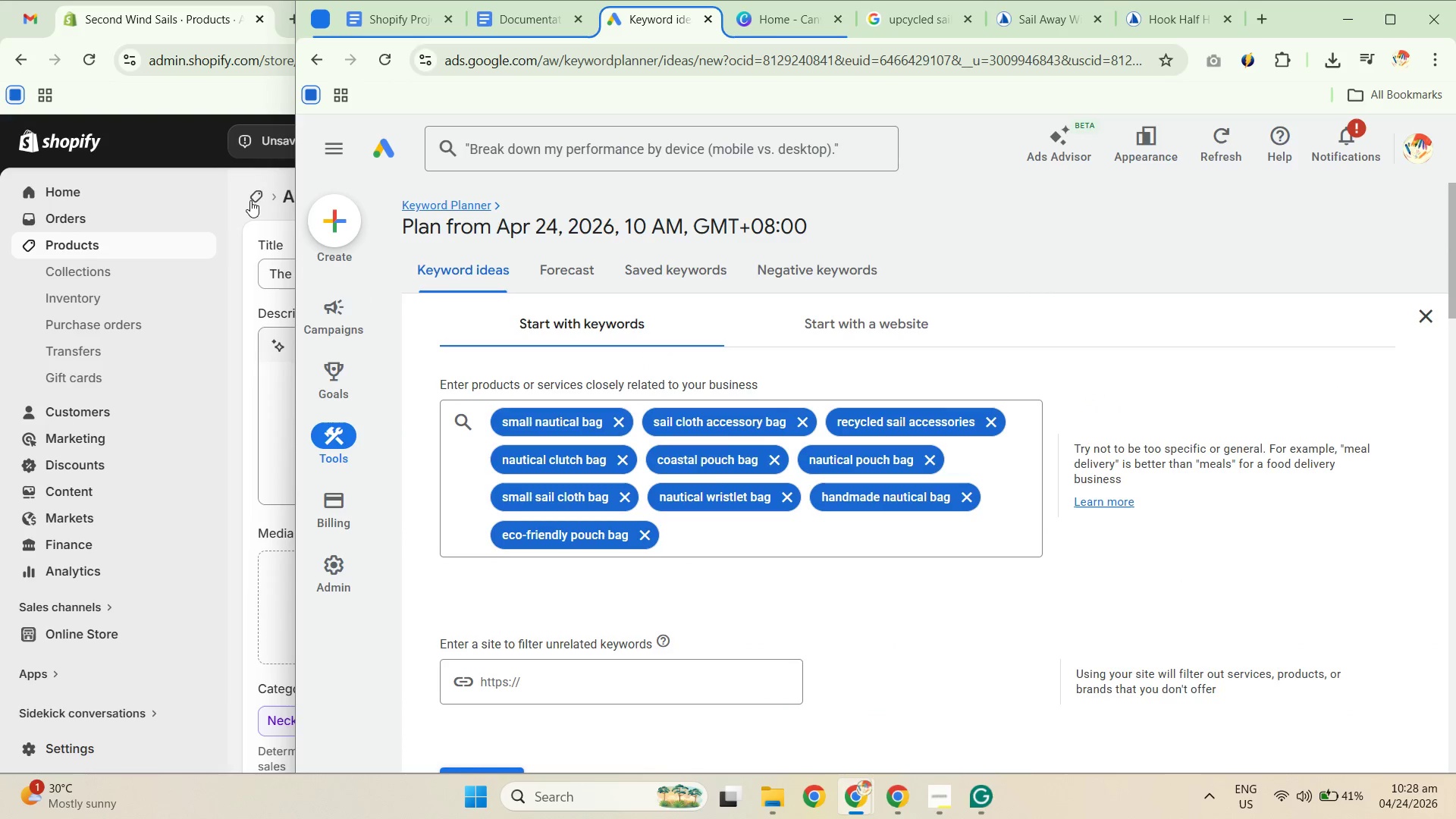 
left_click([203, 152])
 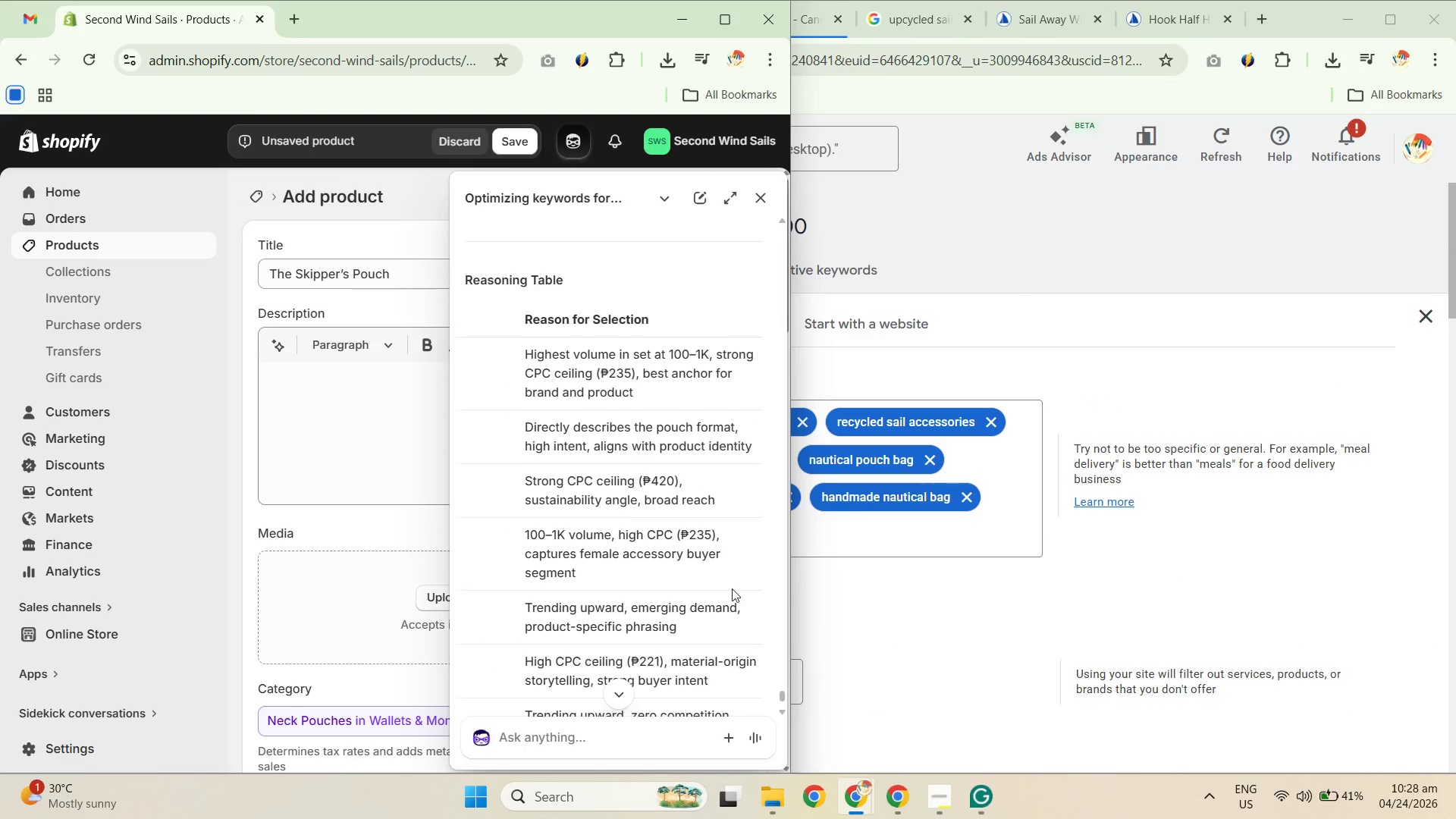 
scroll: coordinate [601, 559], scroll_direction: up, amount: 5.0
 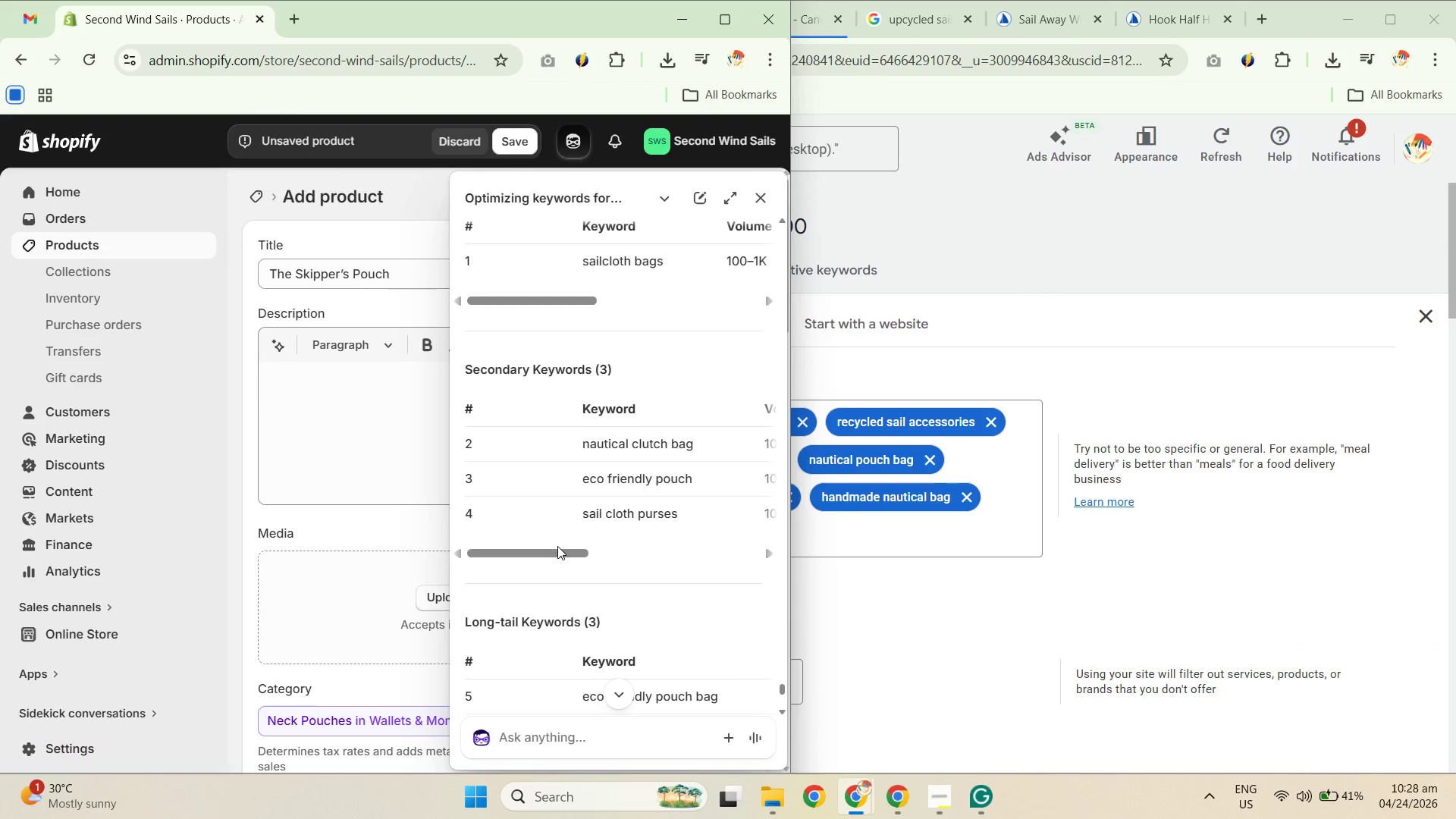 
left_click_drag(start_coordinate=[551, 549], to_coordinate=[476, 553])
 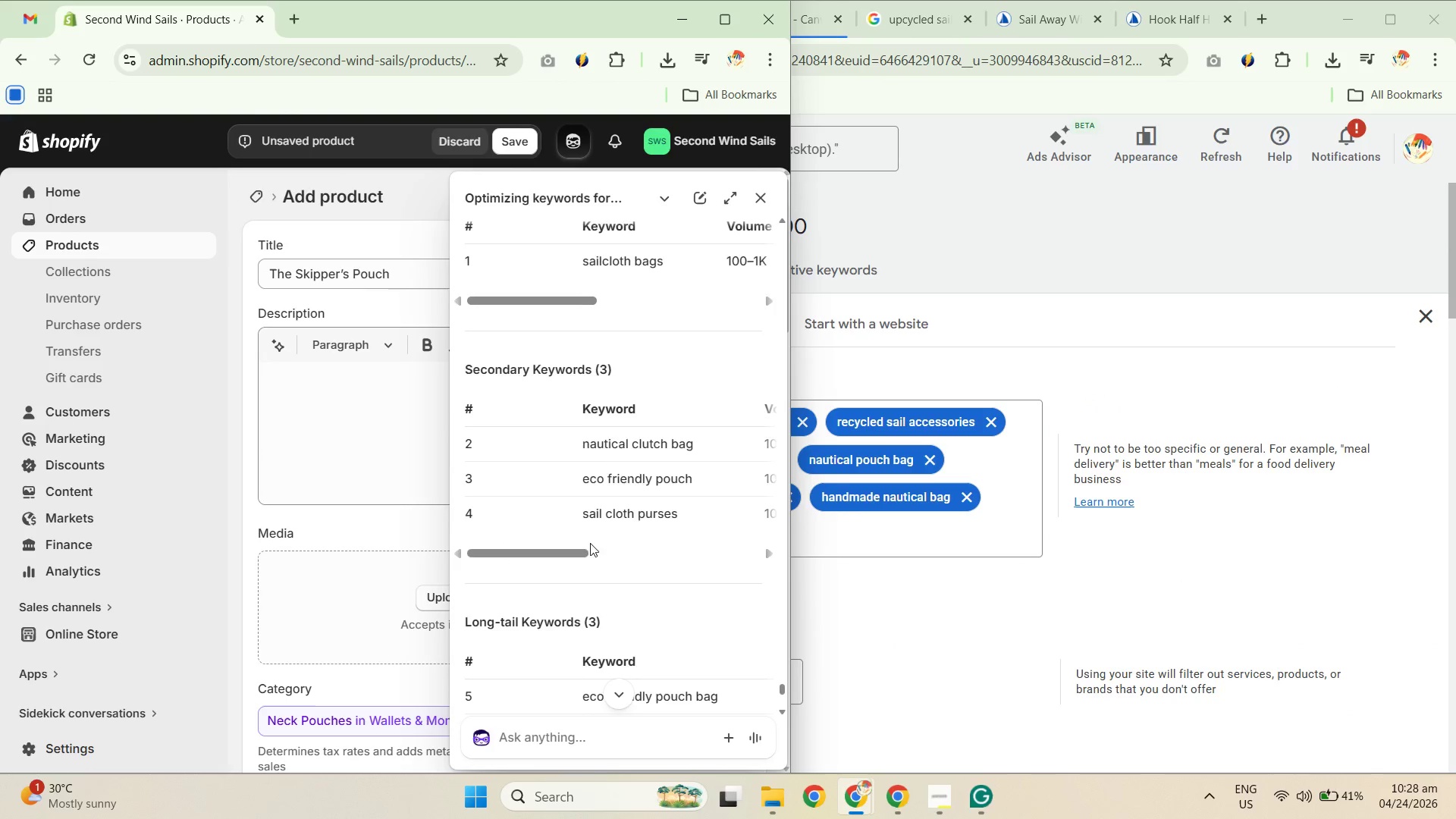 
scroll: coordinate [532, 500], scroll_direction: up, amount: 2.0
 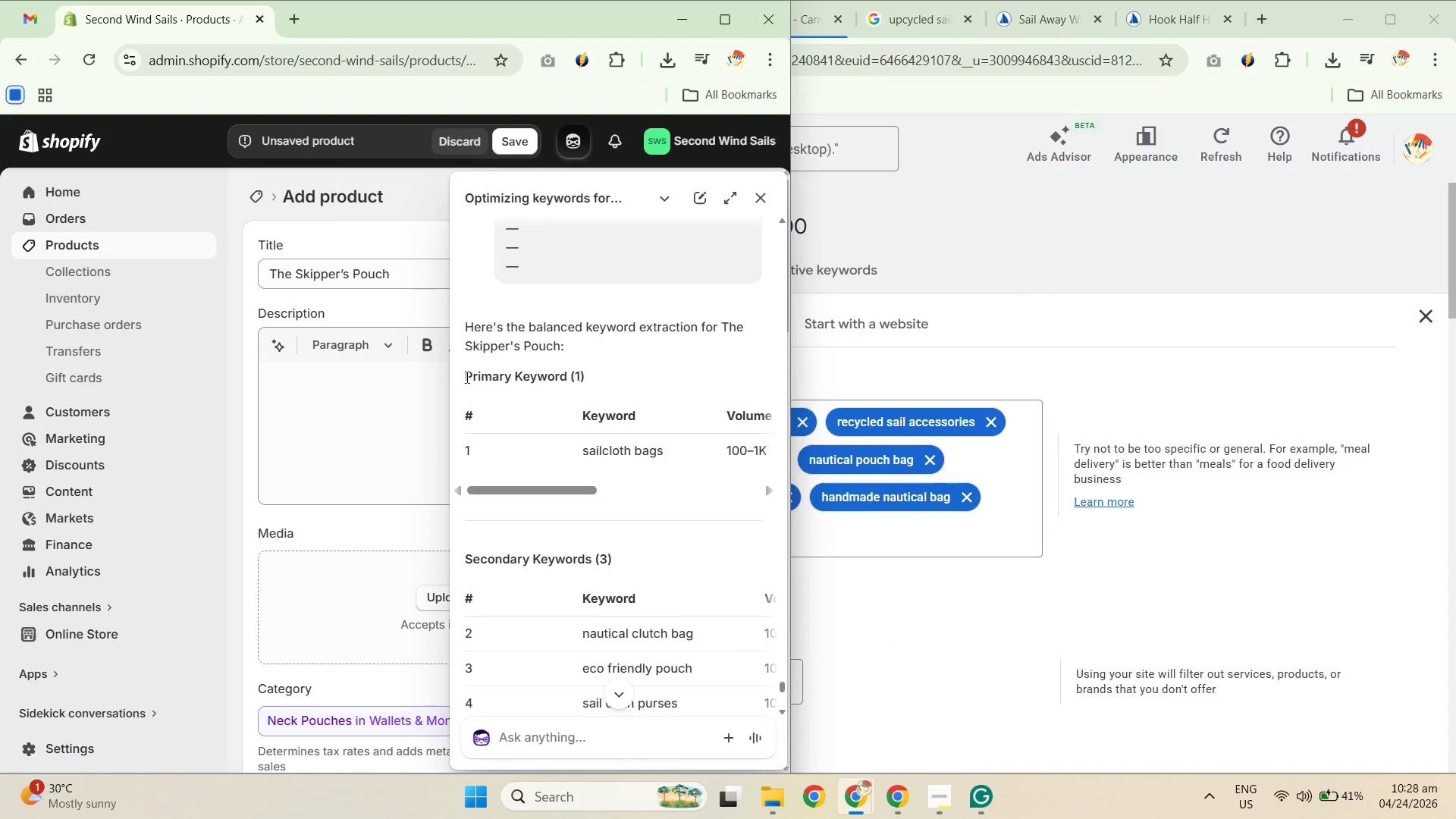 
left_click_drag(start_coordinate=[456, 370], to_coordinate=[707, 482])
 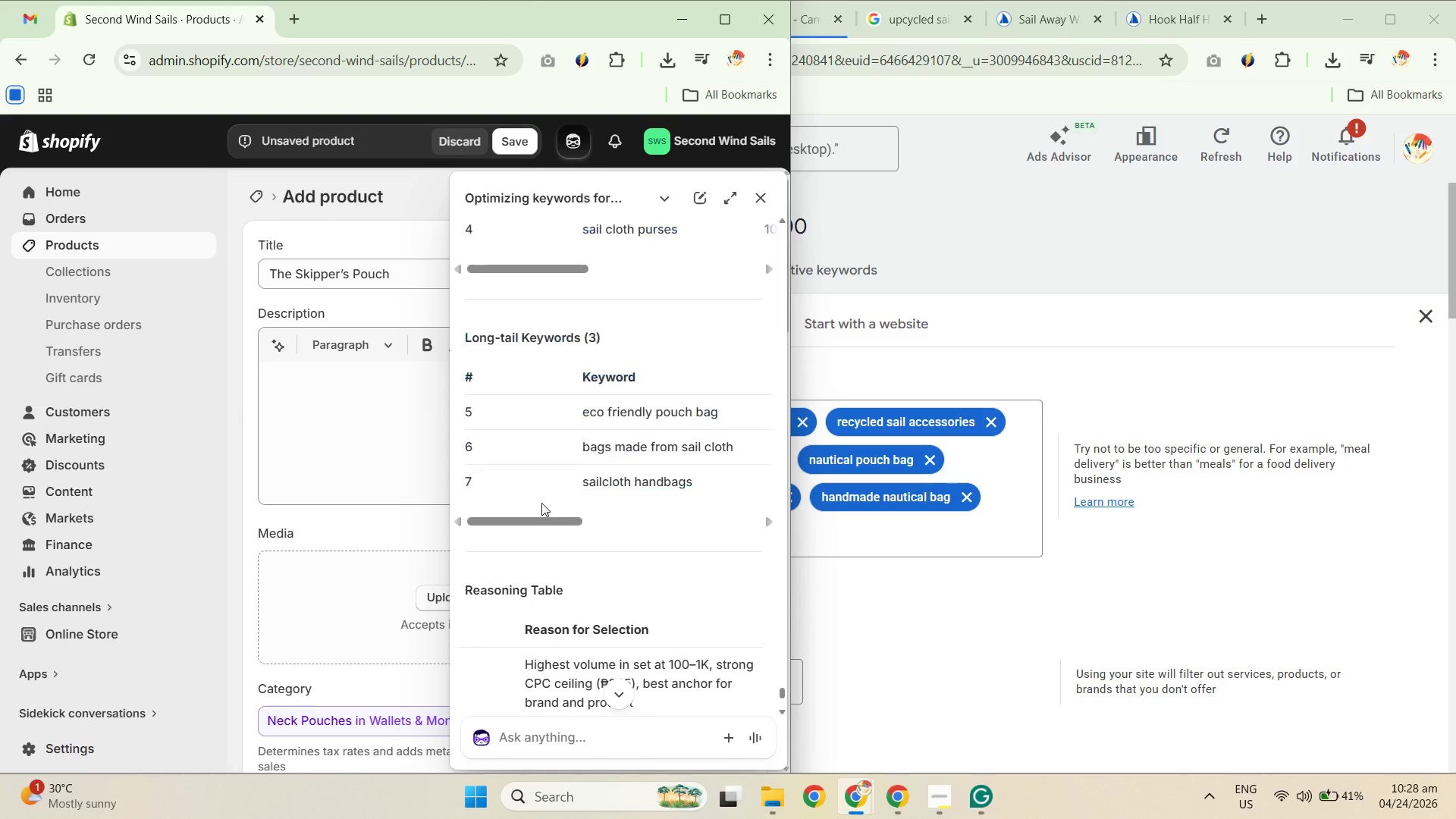 
scroll: coordinate [750, 457], scroll_direction: down, amount: 5.0
 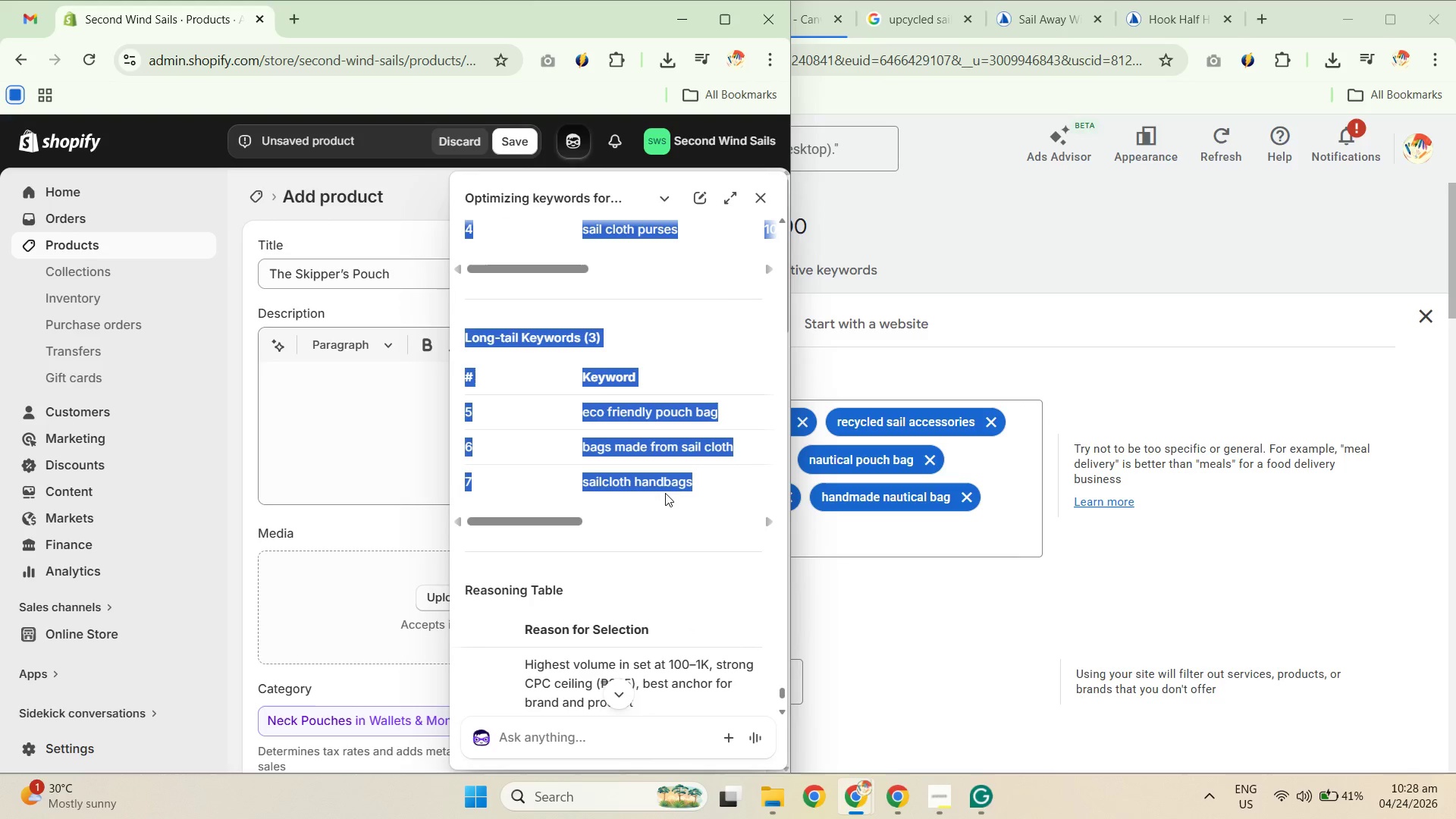 
left_click([541, 503])
 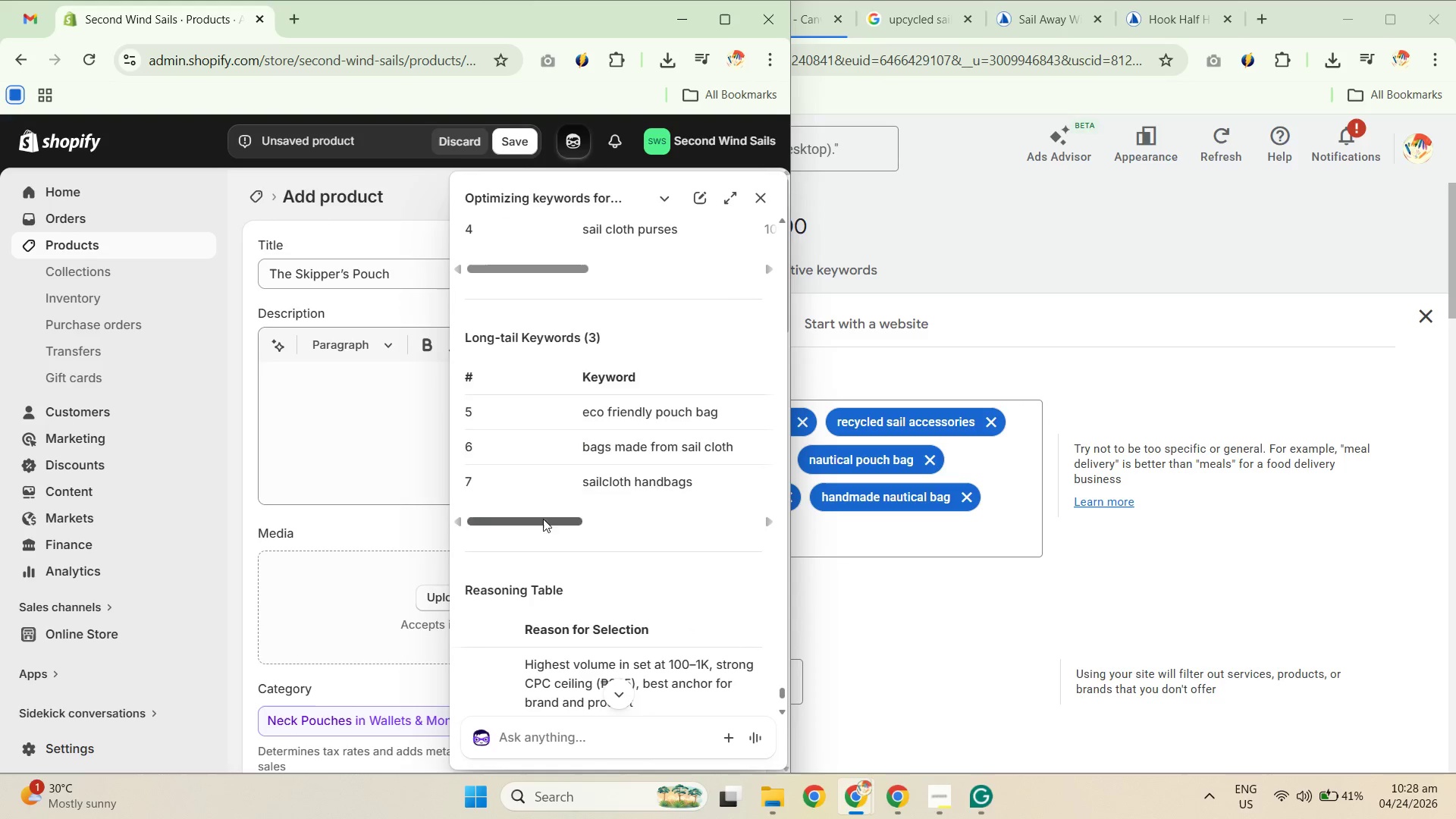 
left_click_drag(start_coordinate=[543, 519], to_coordinate=[790, 525])
 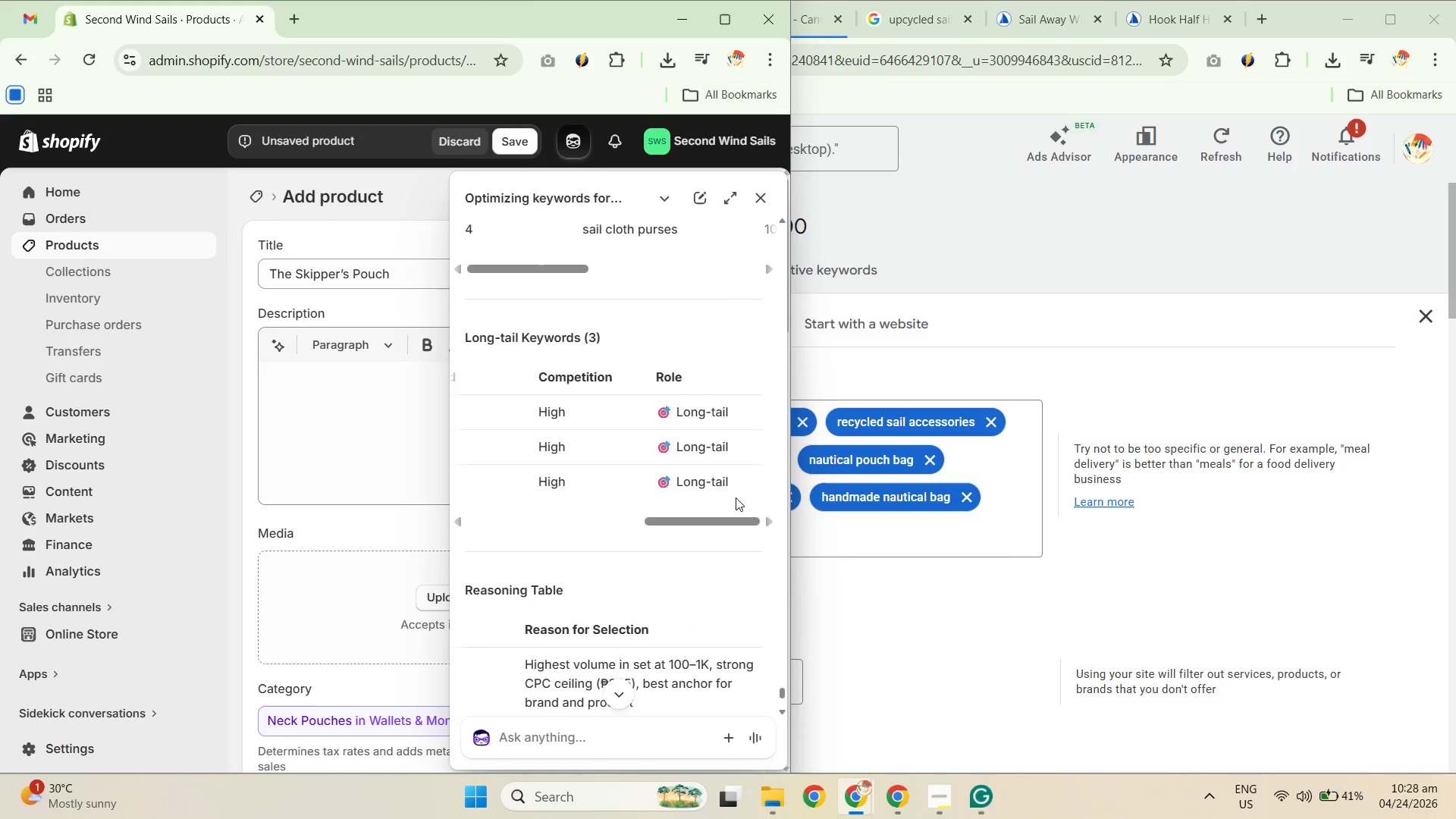 
left_click_drag(start_coordinate=[741, 480], to_coordinate=[623, 530])
 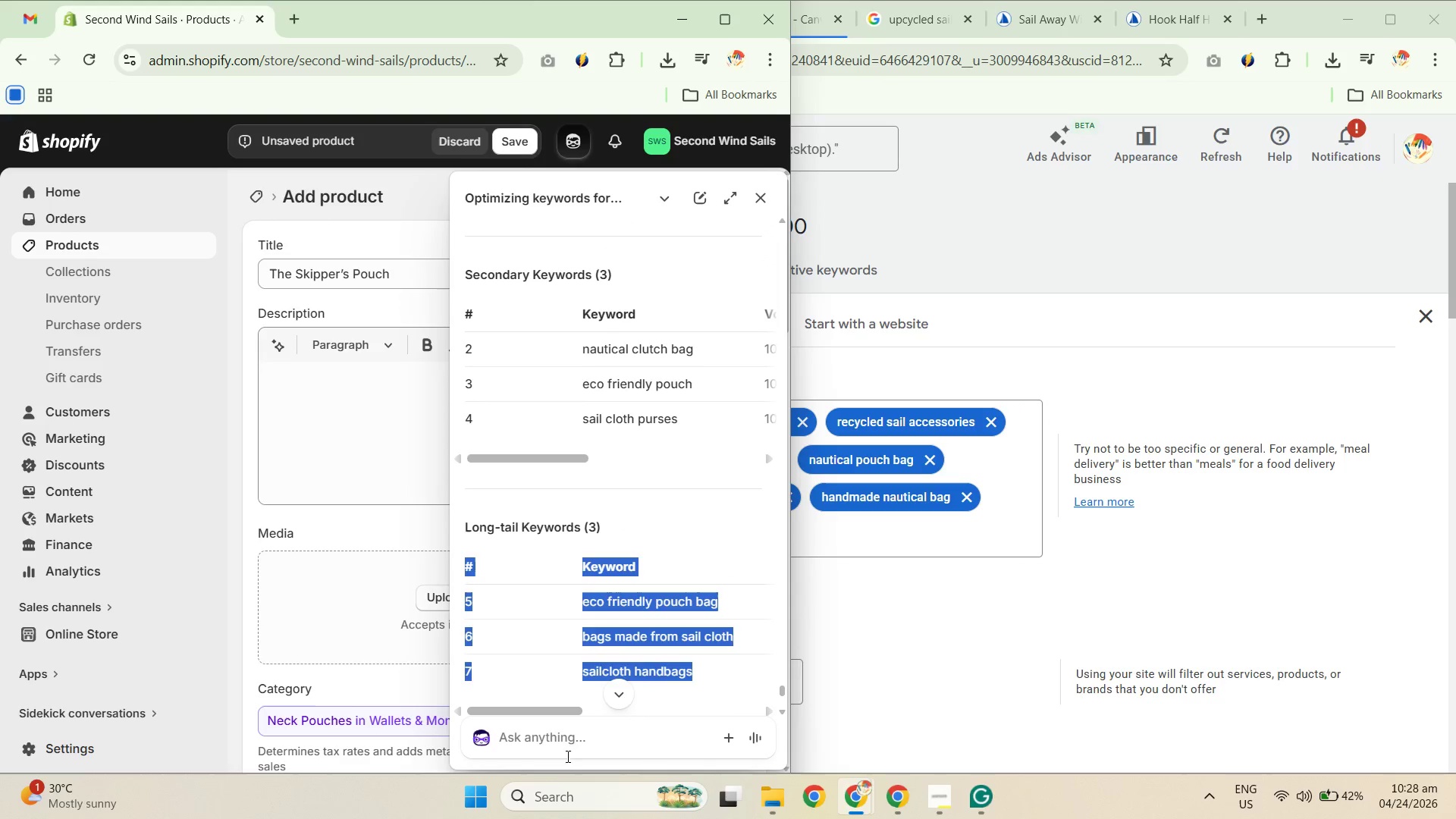 
scroll: coordinate [538, 489], scroll_direction: up, amount: 4.0
 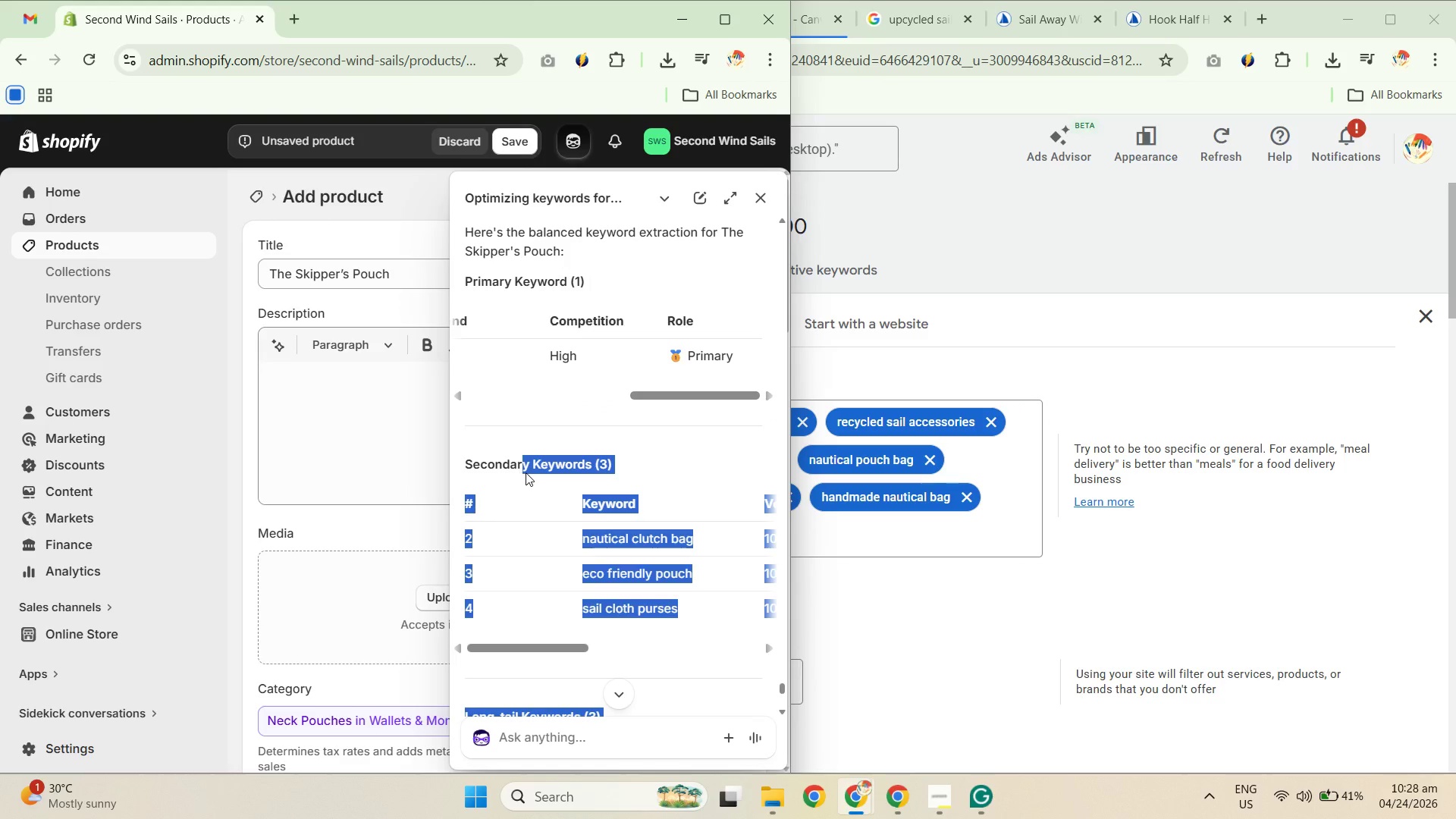 
scroll: coordinate [606, 545], scroll_direction: down, amount: 4.0
 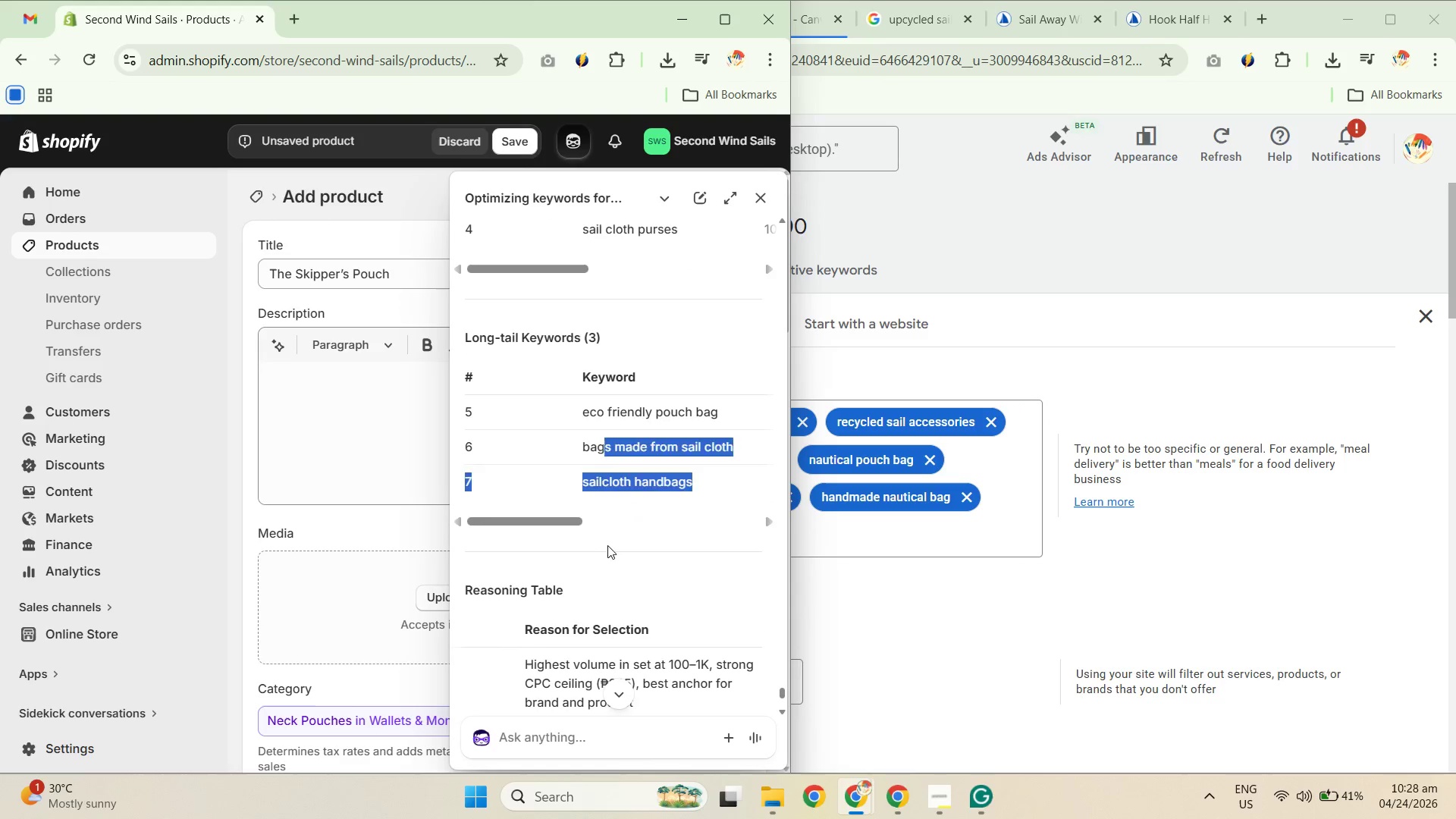 
scroll: coordinate [621, 523], scroll_direction: up, amount: 2.0
 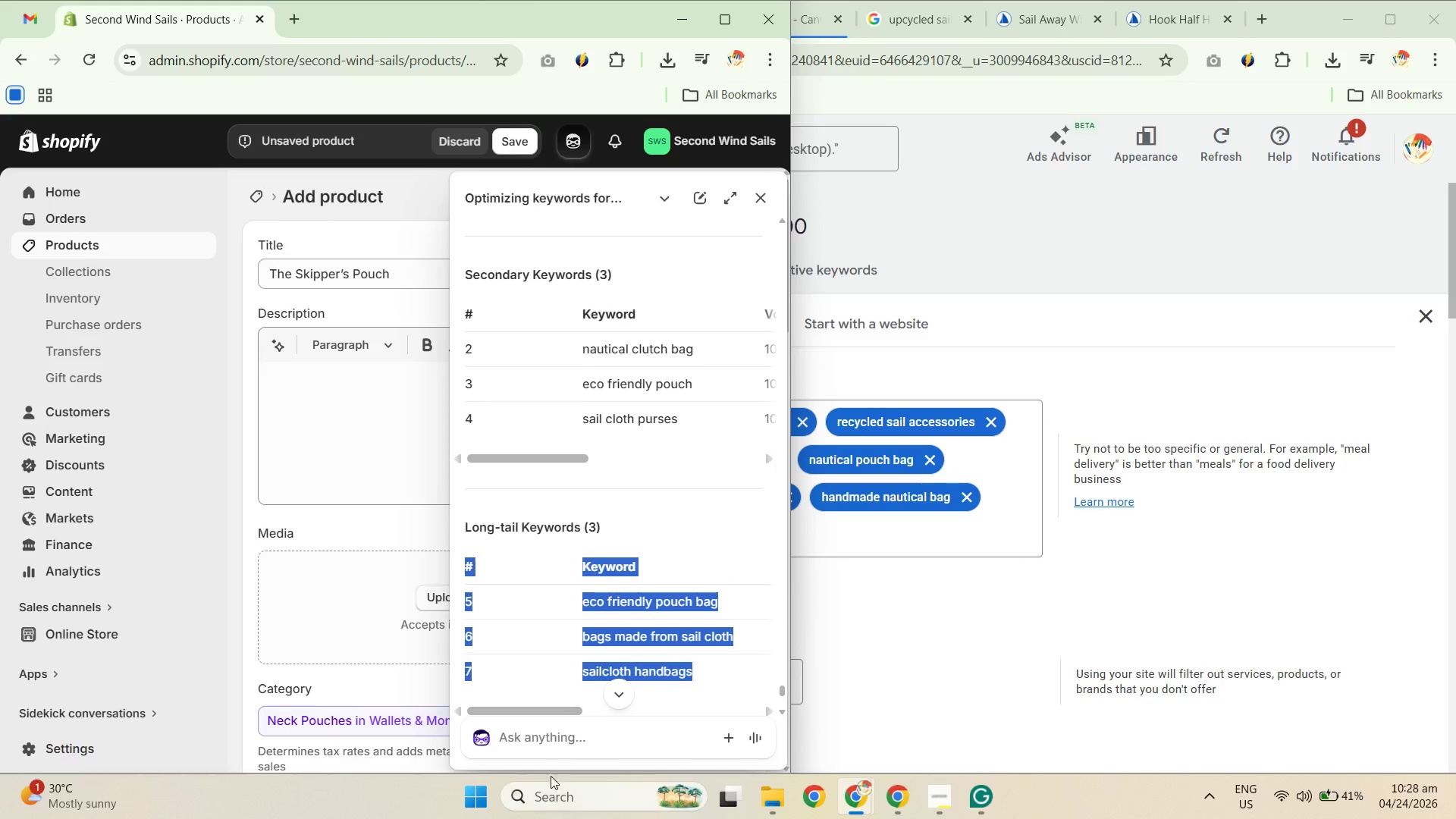 
double_click([577, 745])
 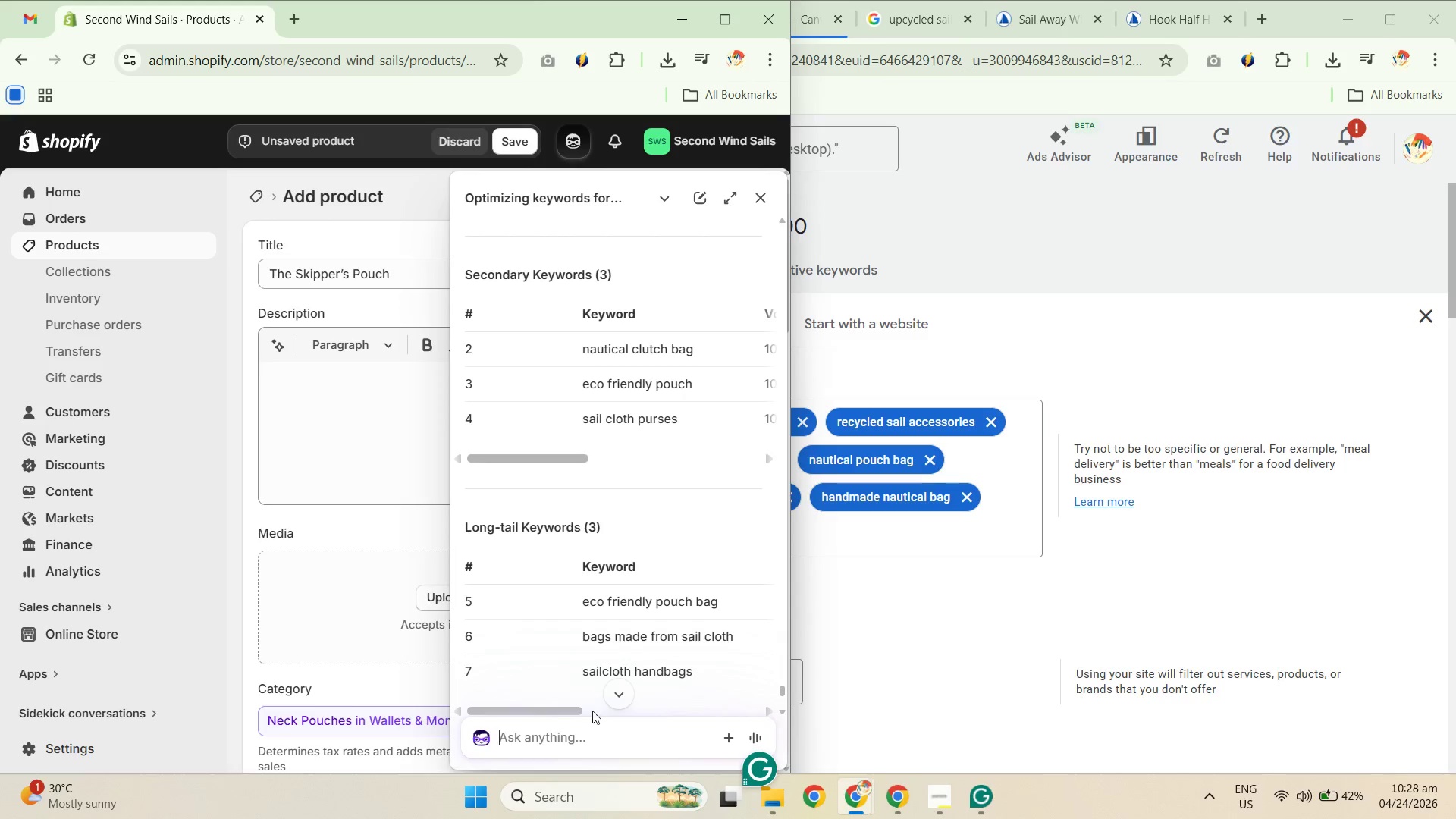 
left_click_drag(start_coordinate=[559, 714], to_coordinate=[767, 704])
 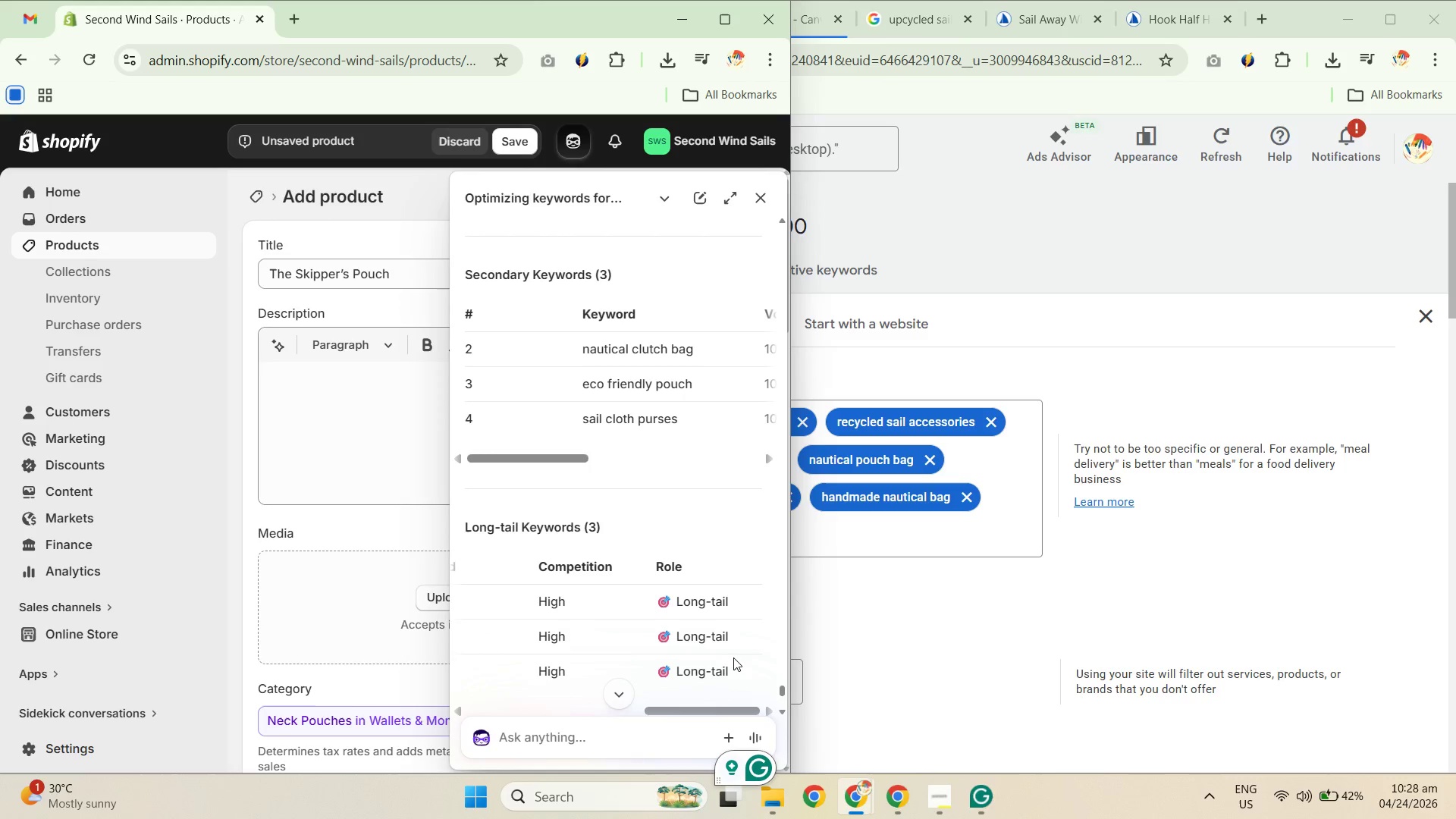 
left_click_drag(start_coordinate=[746, 672], to_coordinate=[440, 487])
 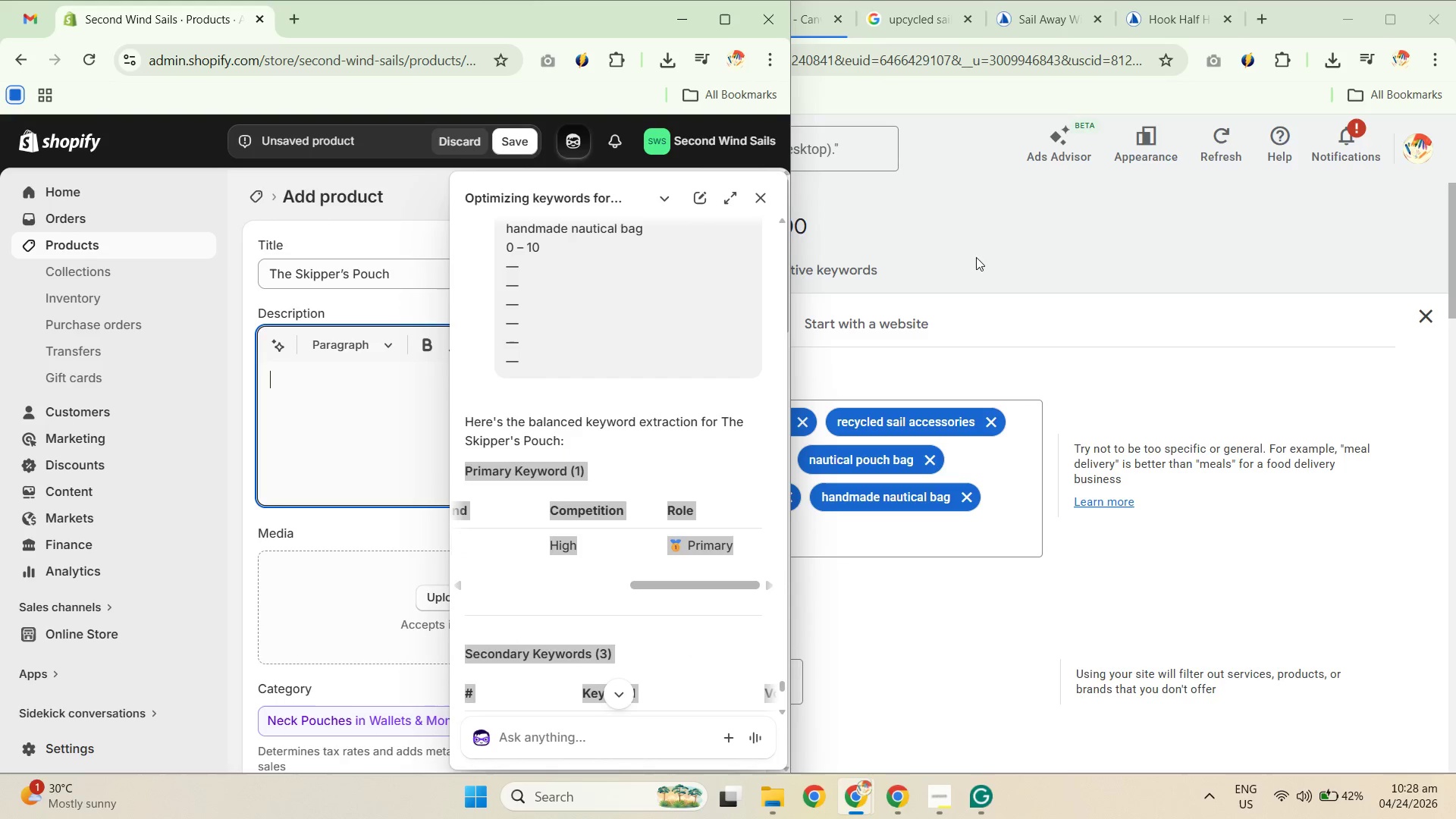 
scroll: coordinate [535, 427], scroll_direction: up, amount: 4.0
 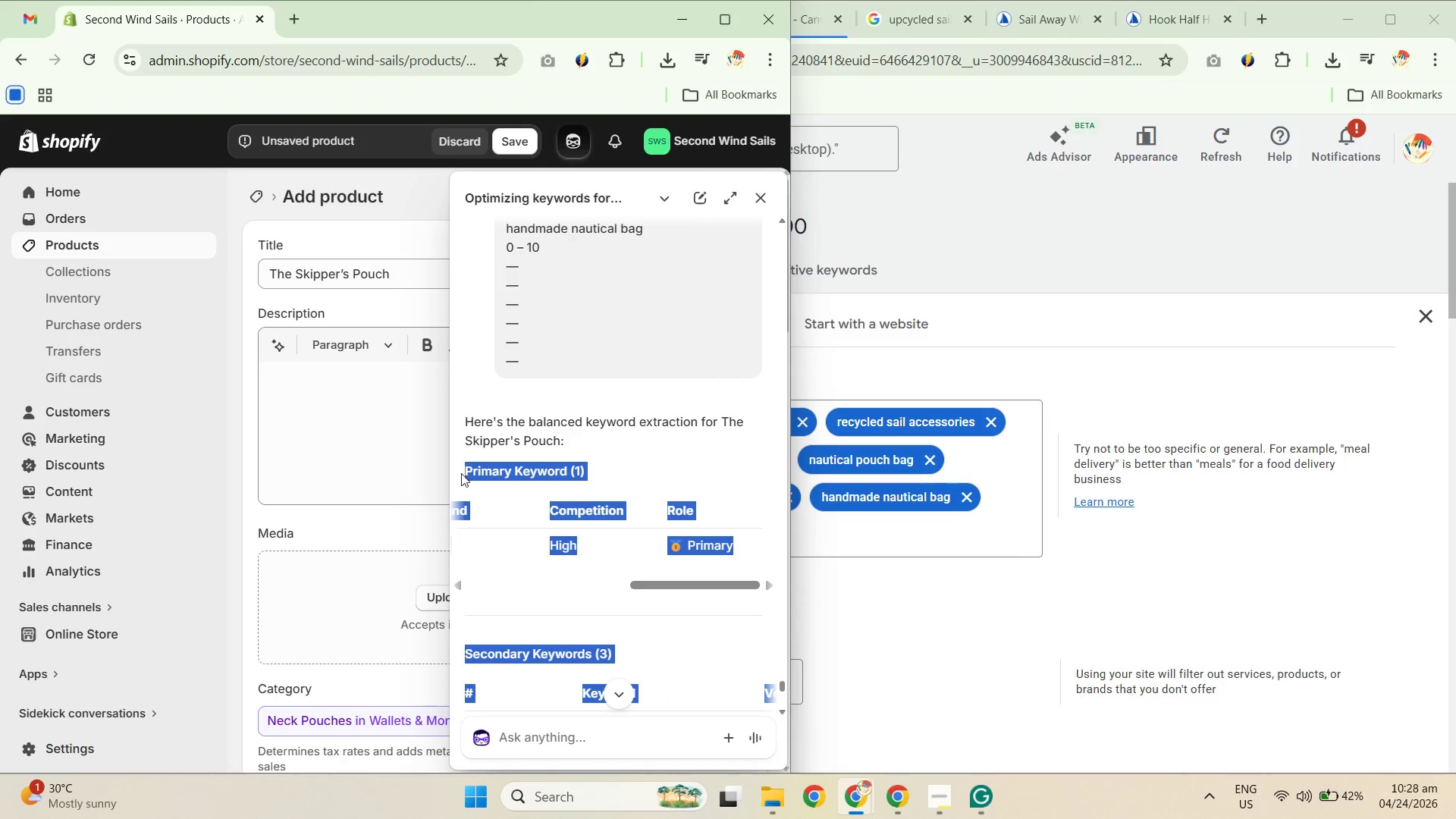 
key(Control+C)
 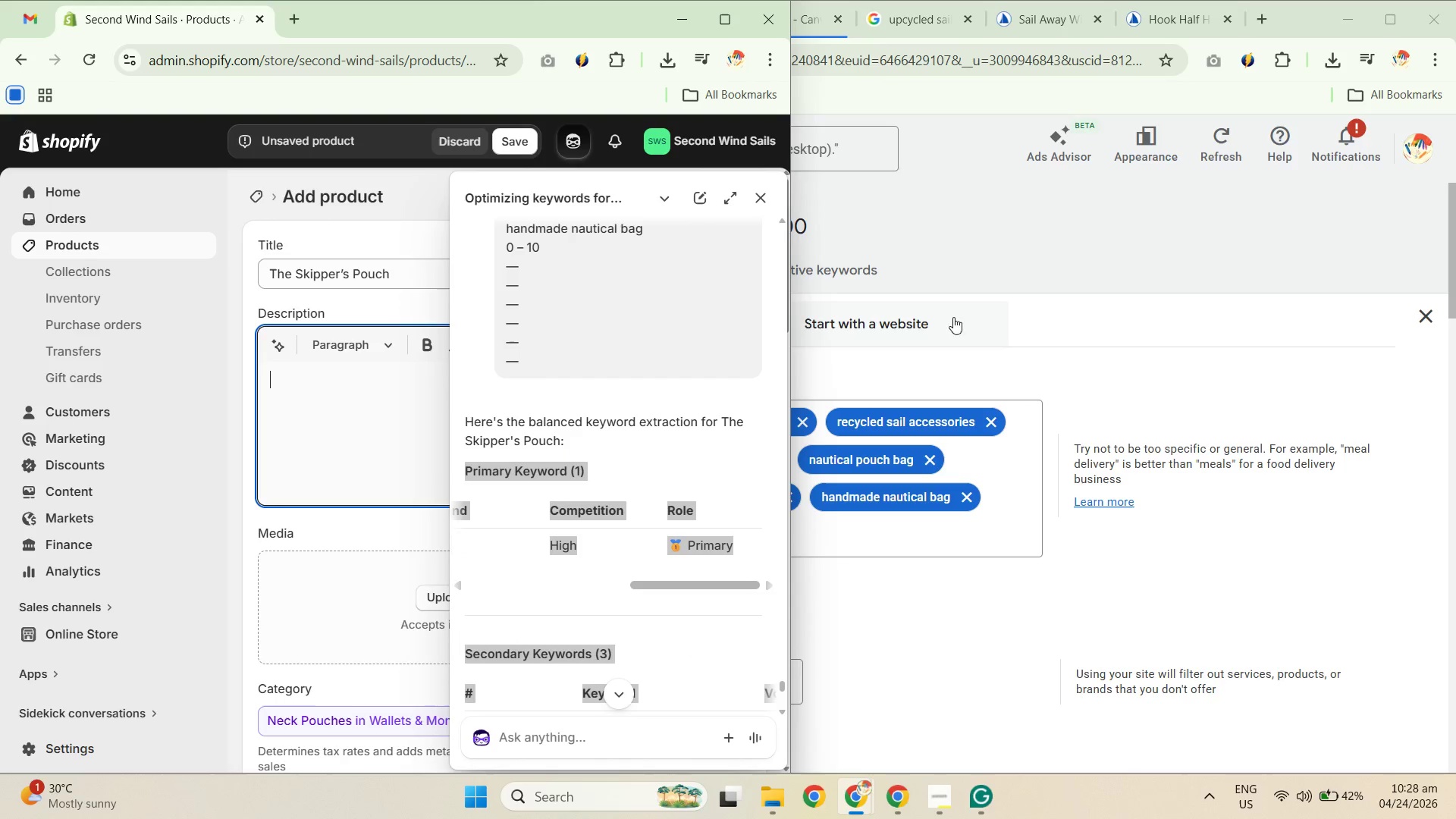 
key(Control+C)
 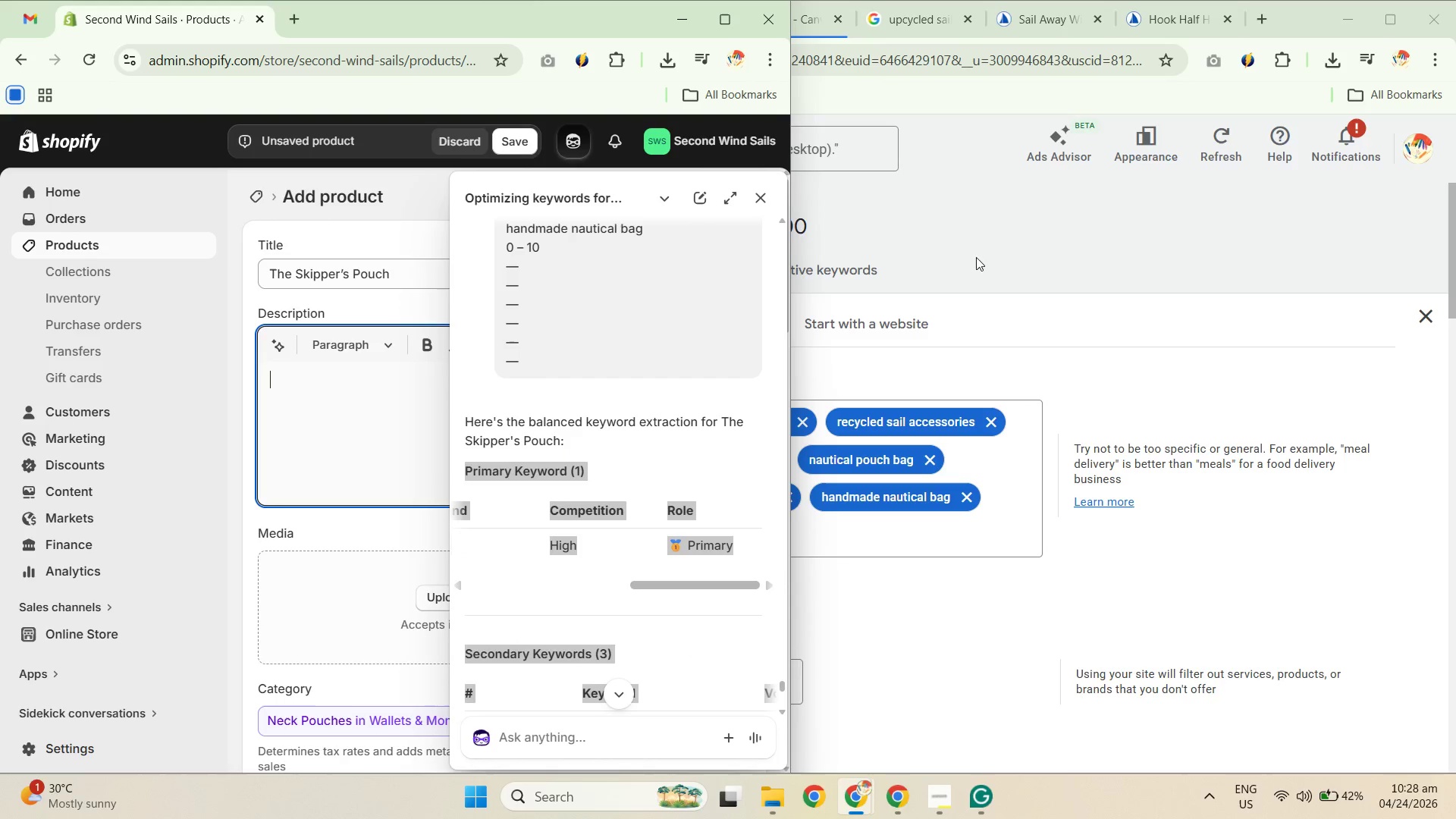 
key(Control+C)
 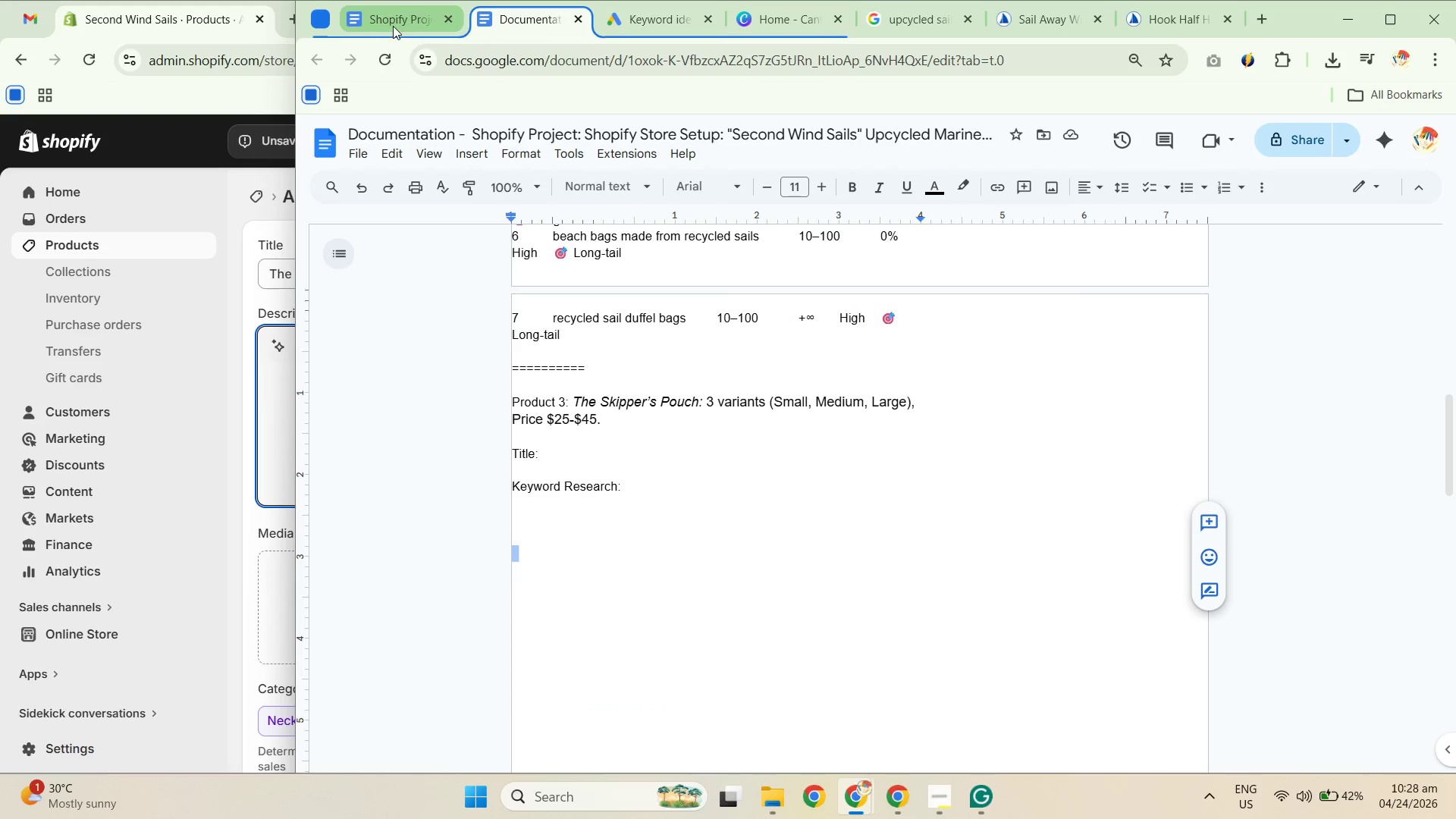 
left_click([577, 516])
 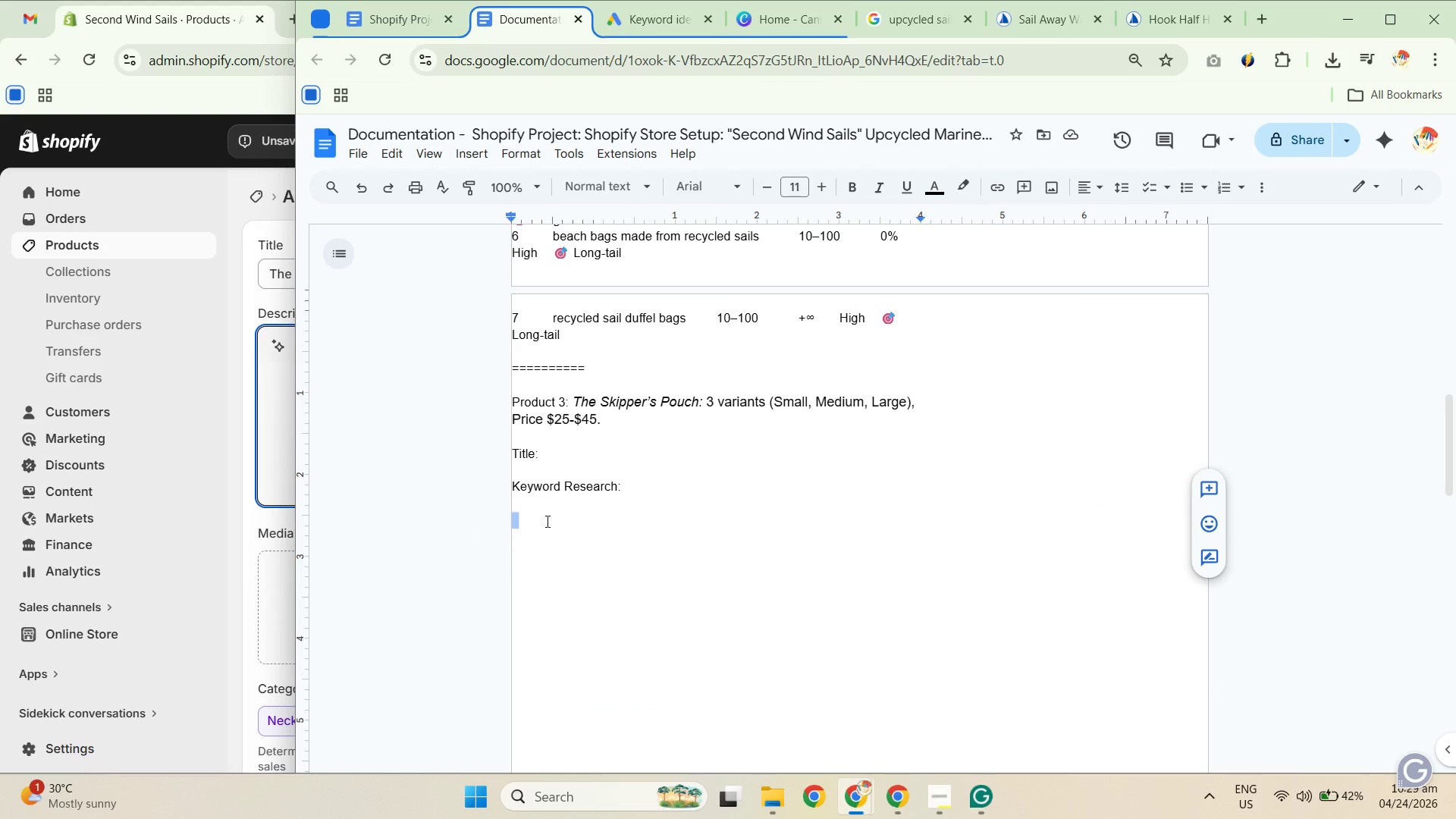 
key(Control+ControlLeft)
 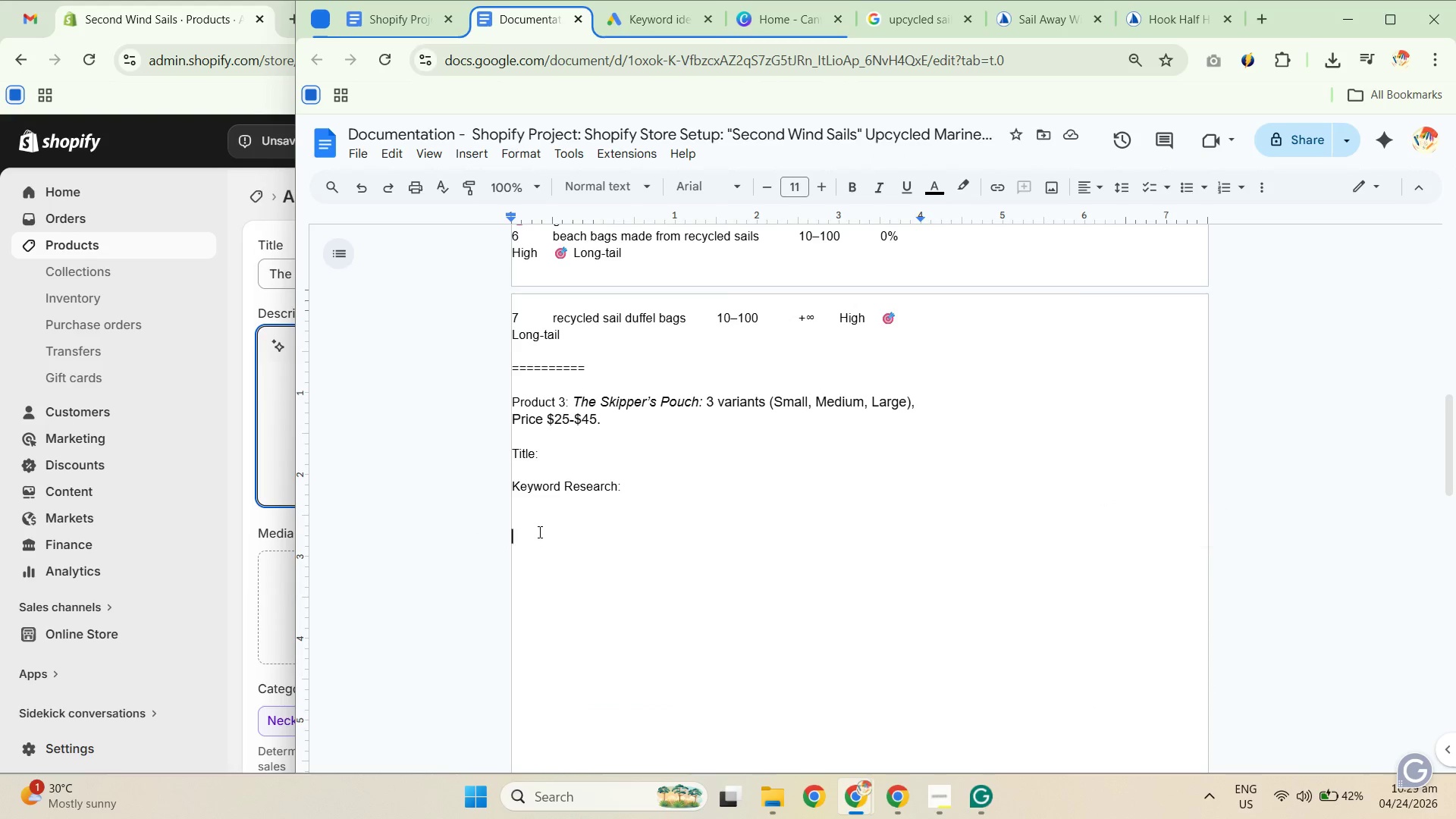 
double_click([538, 523])
 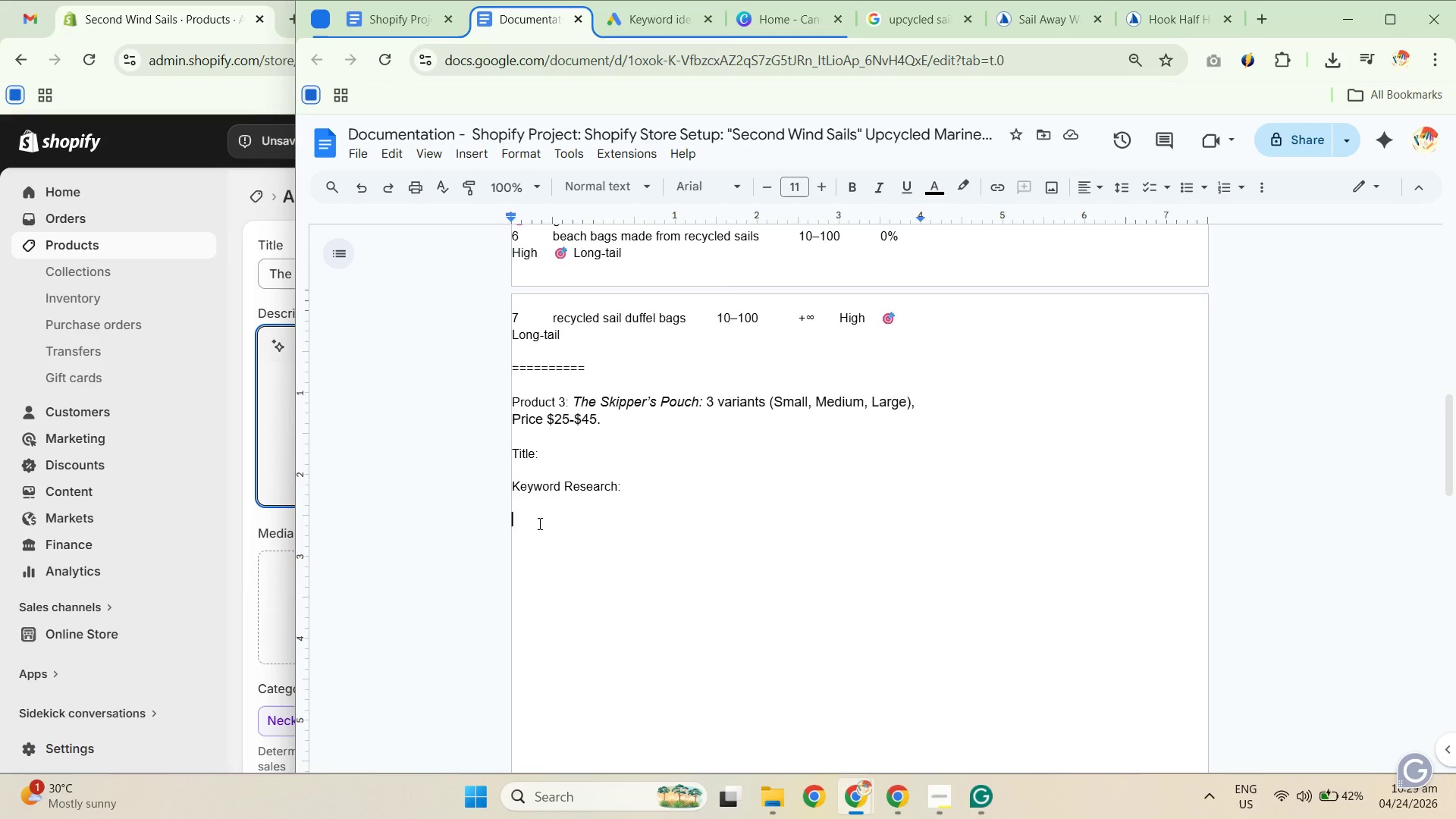 
key(Control+Shift+V)
 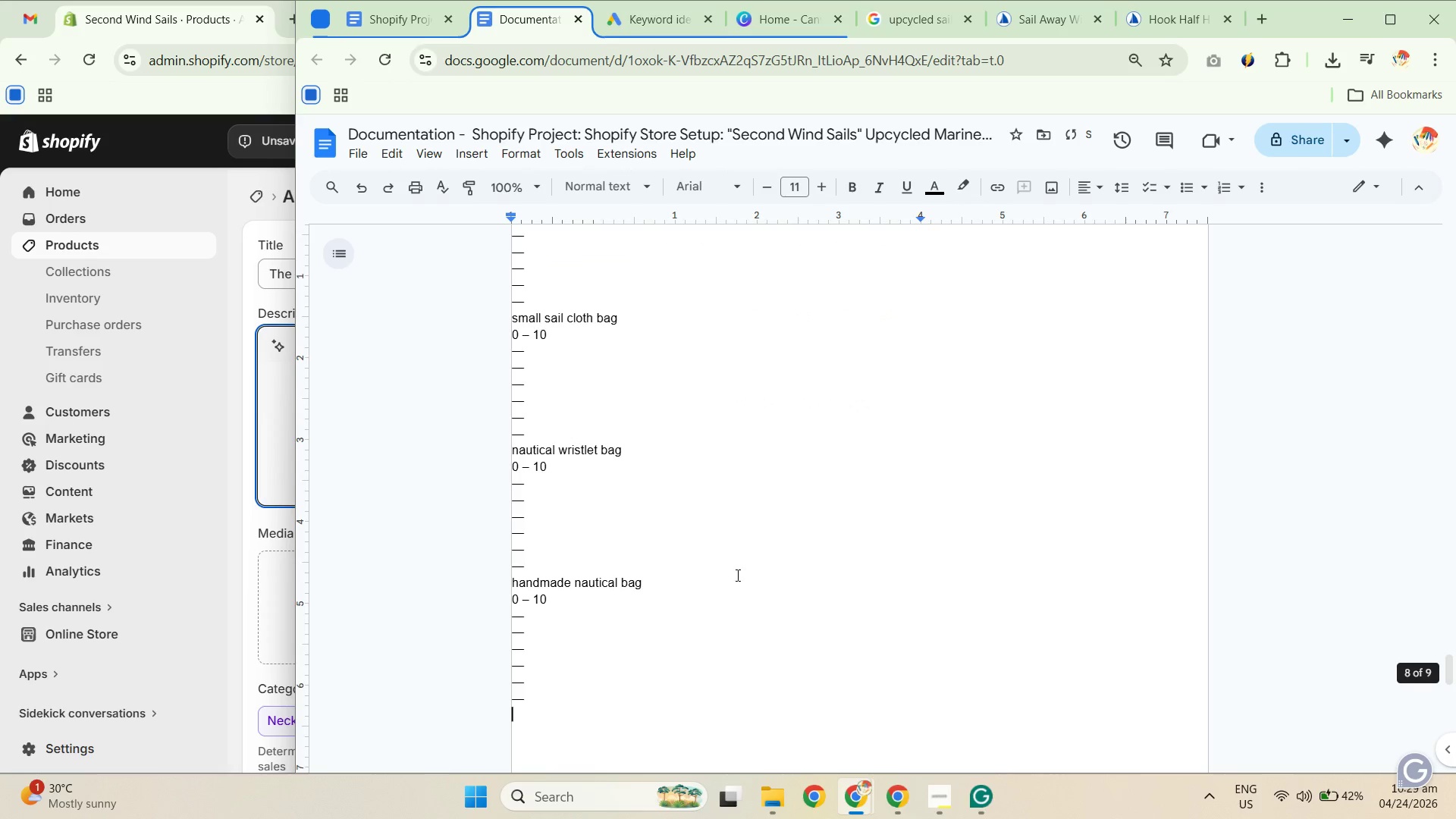 
key(Control+ControlLeft)
 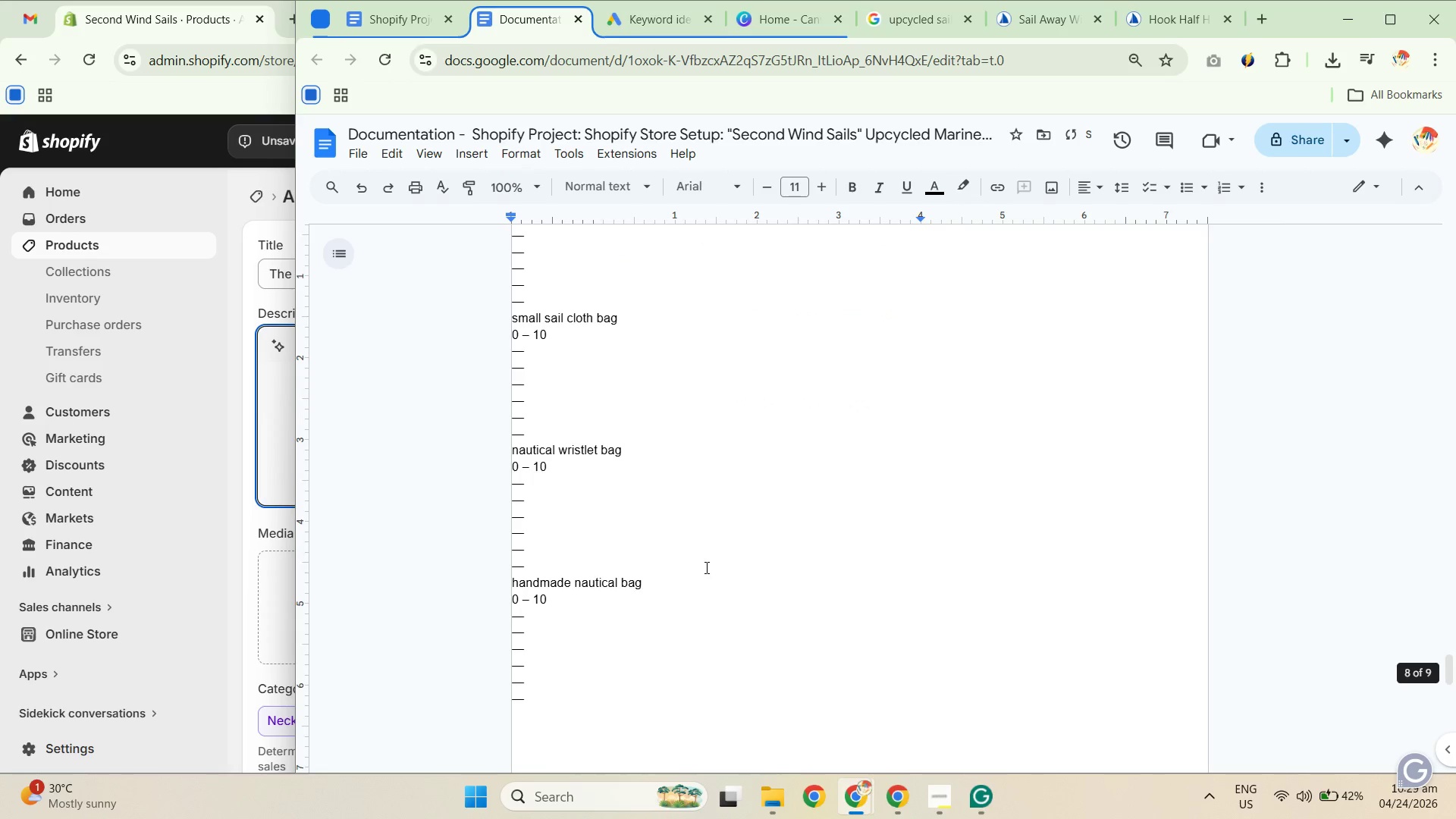 
key(Control+Z)
 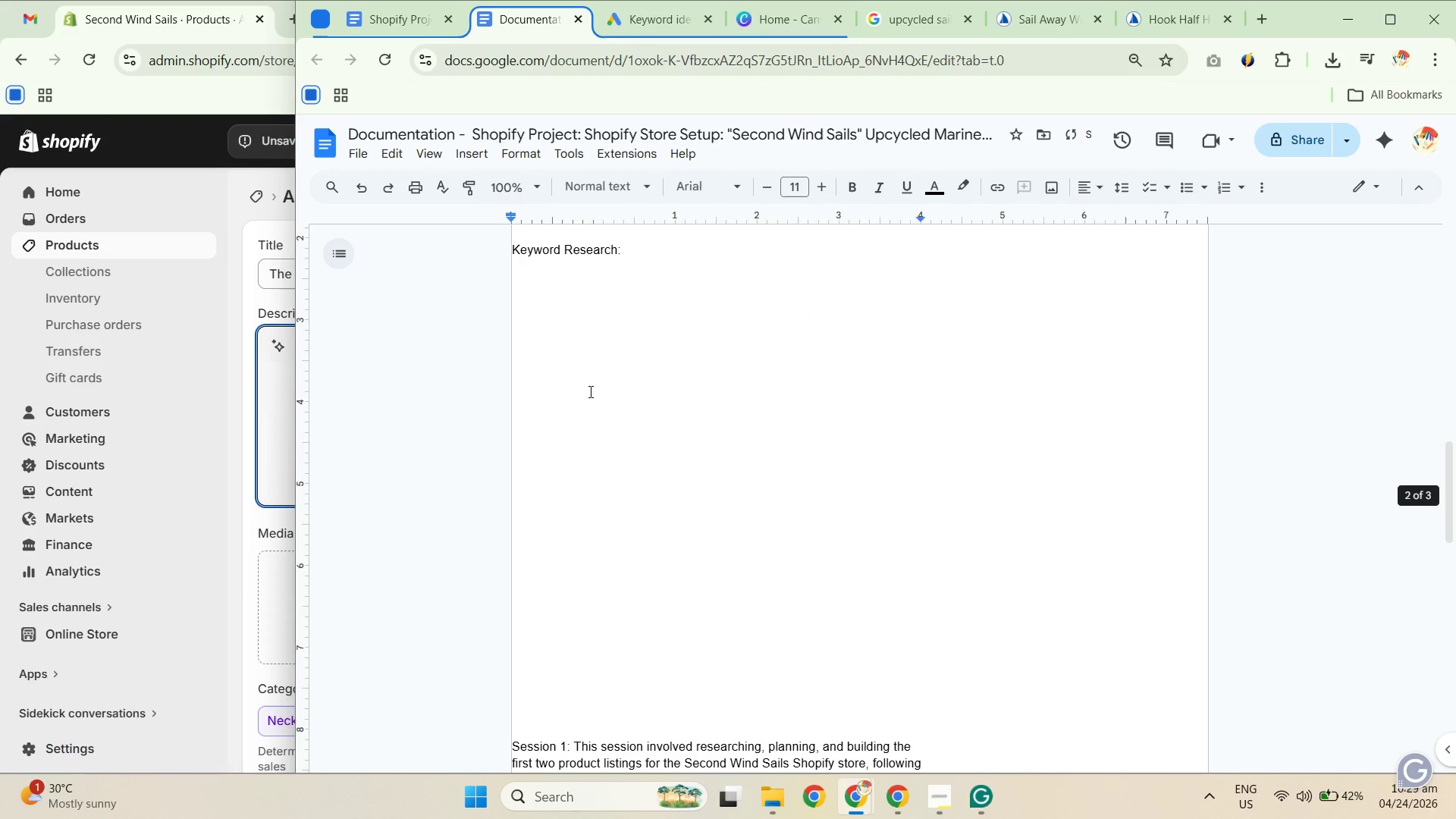 
scroll: coordinate [645, 425], scroll_direction: up, amount: 1.0
 